 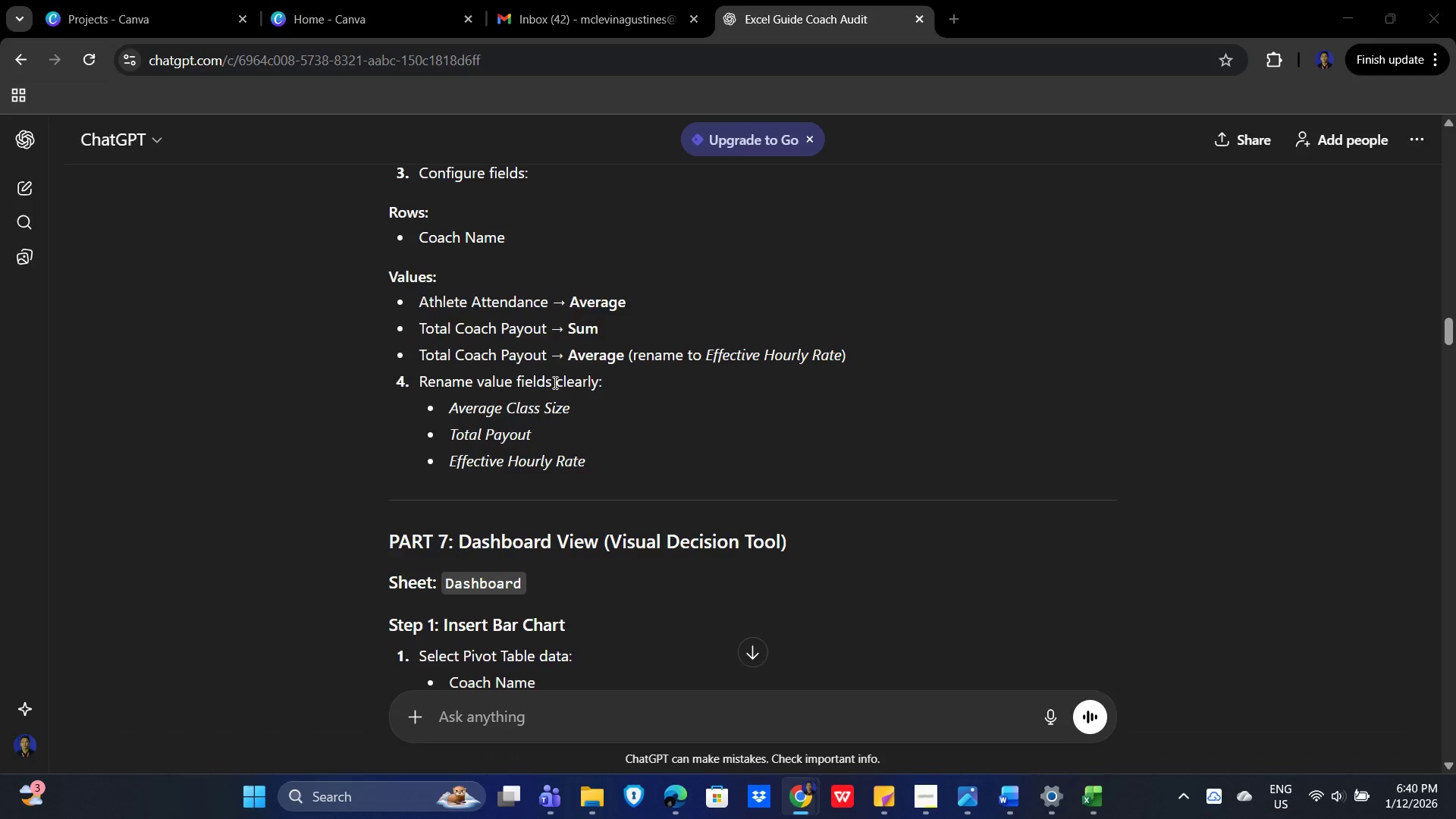 
key(Alt+Tab)
 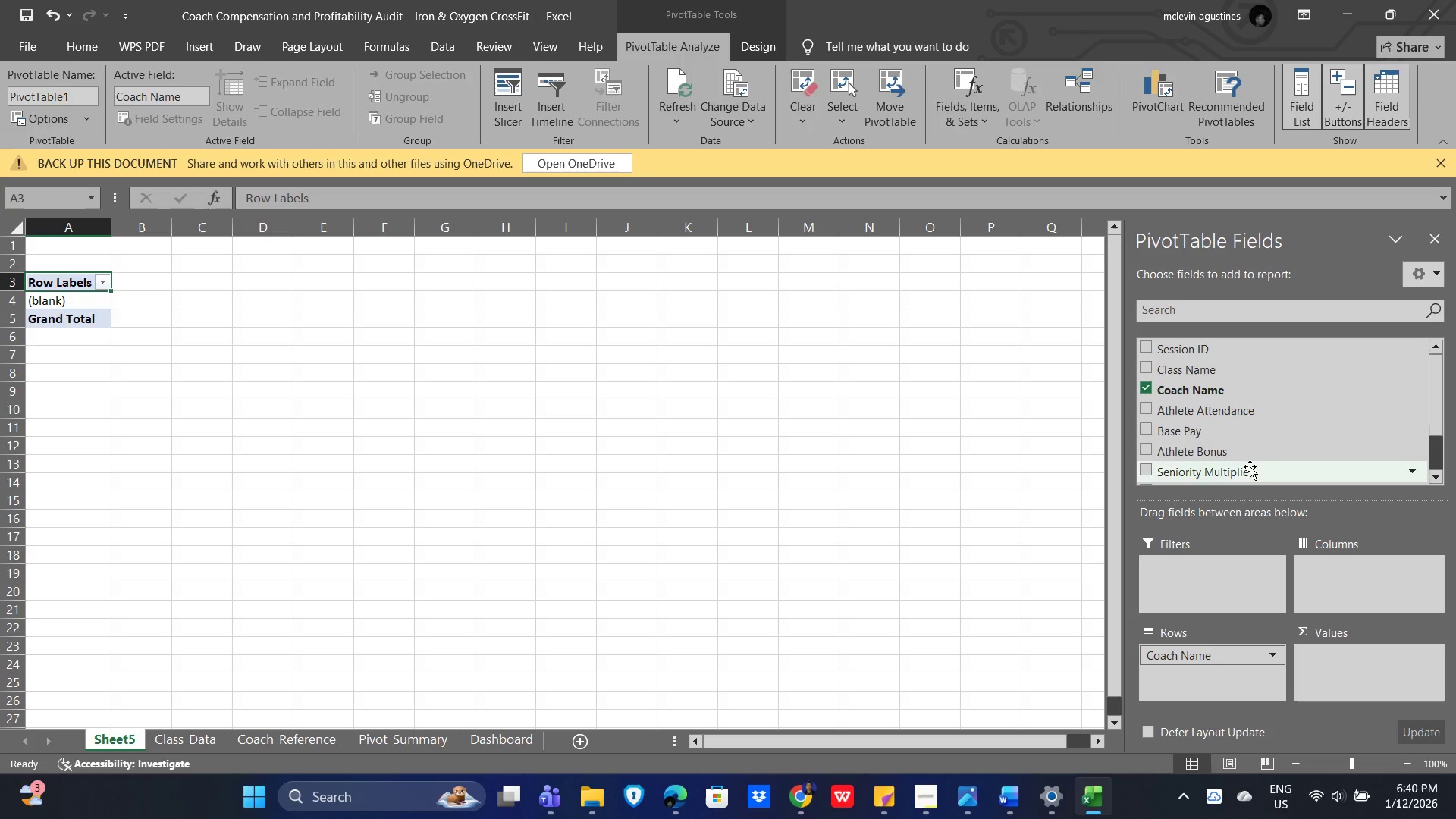 
scroll: coordinate [1273, 437], scroll_direction: down, amount: 2.0
 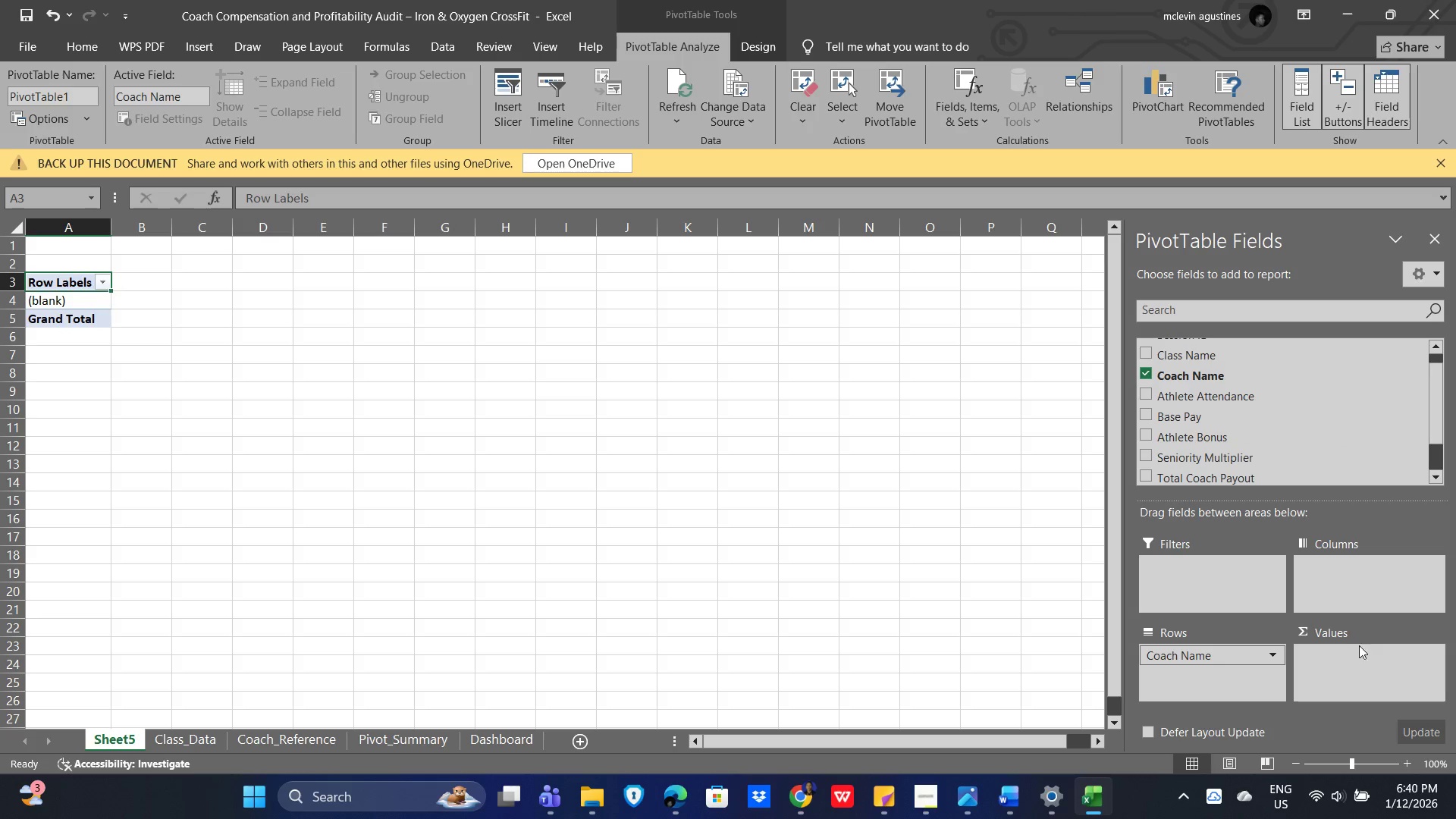 
left_click([1358, 671])
 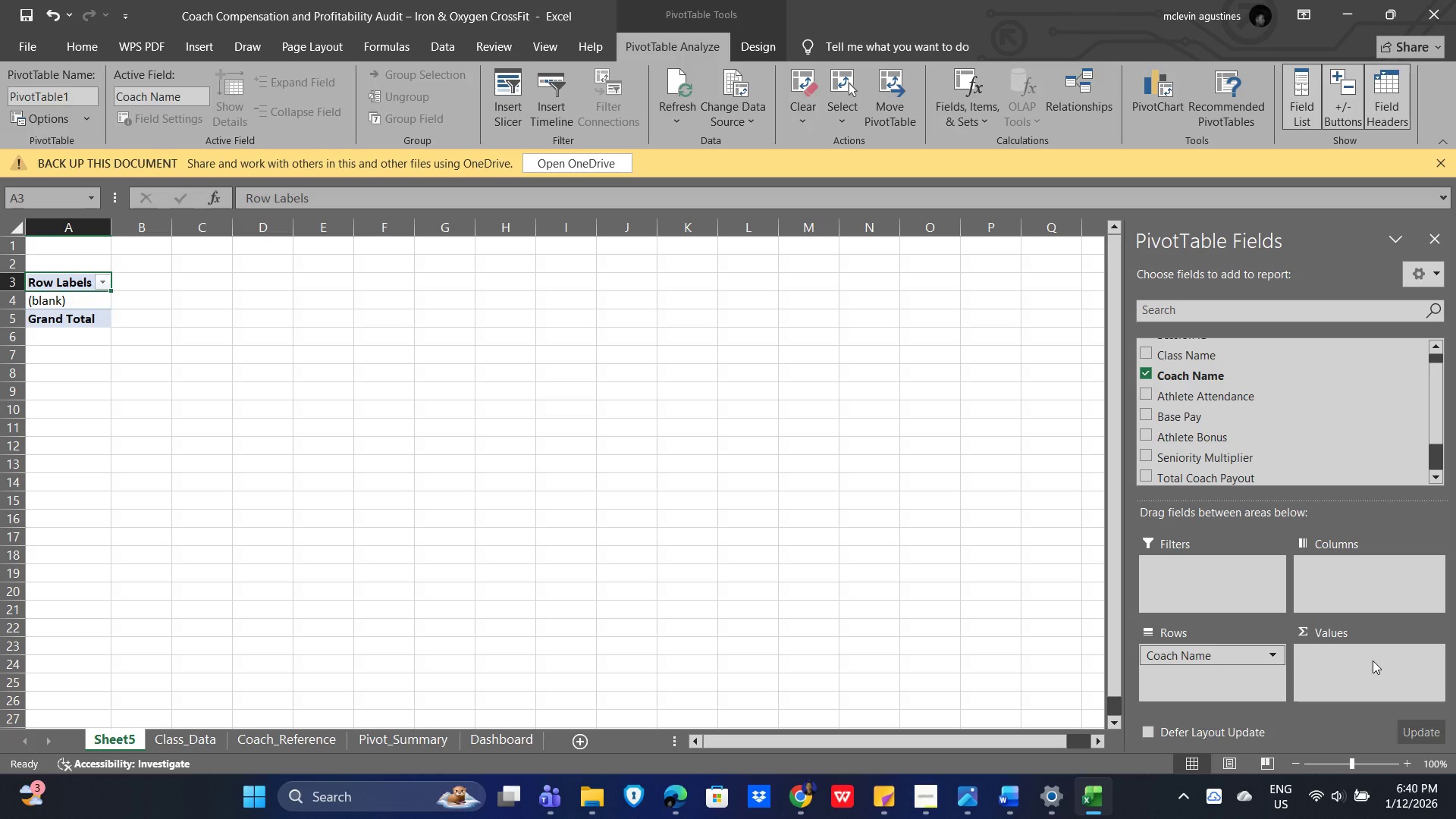 
double_click([1373, 661])
 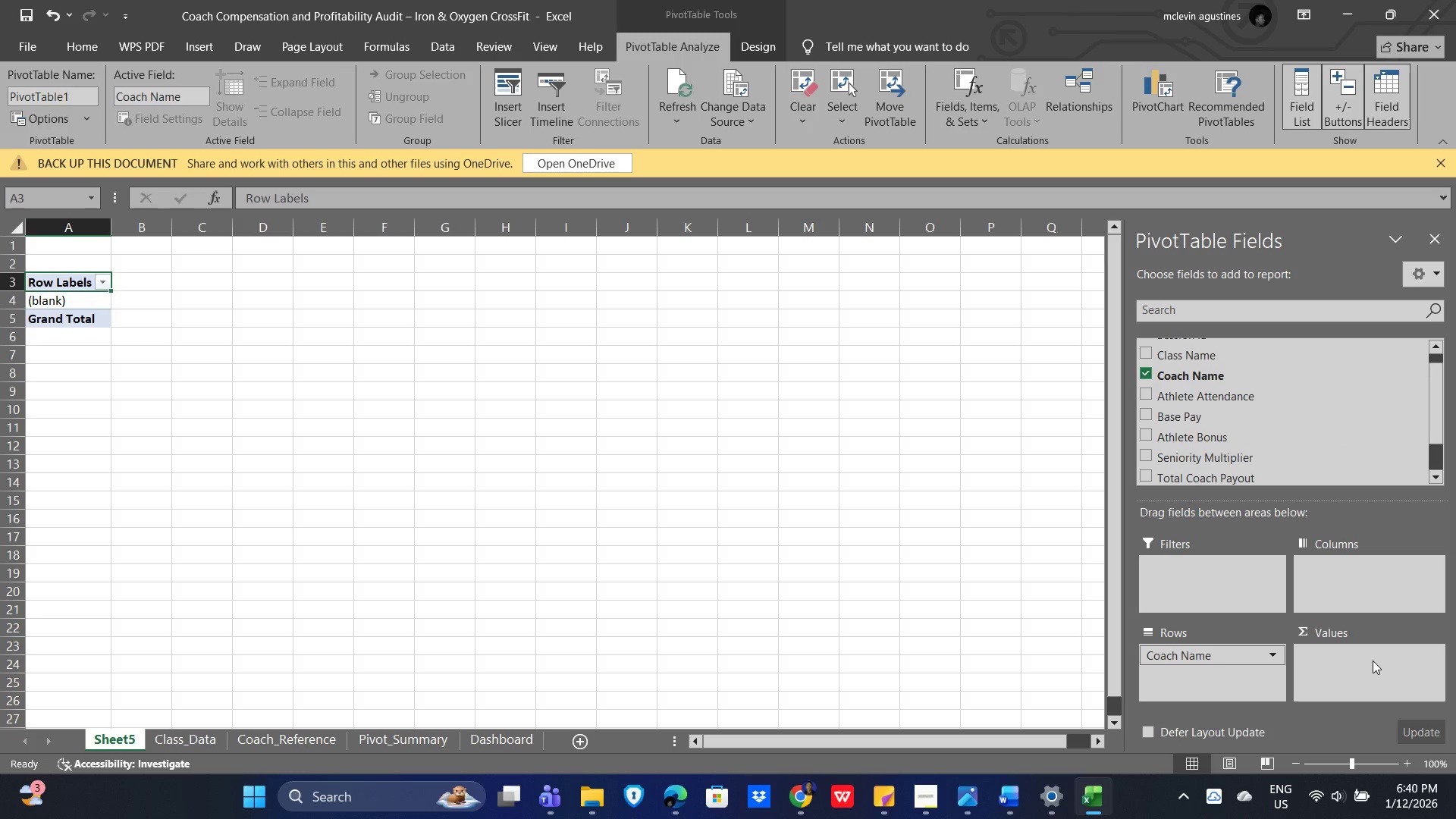 
triple_click([1373, 661])
 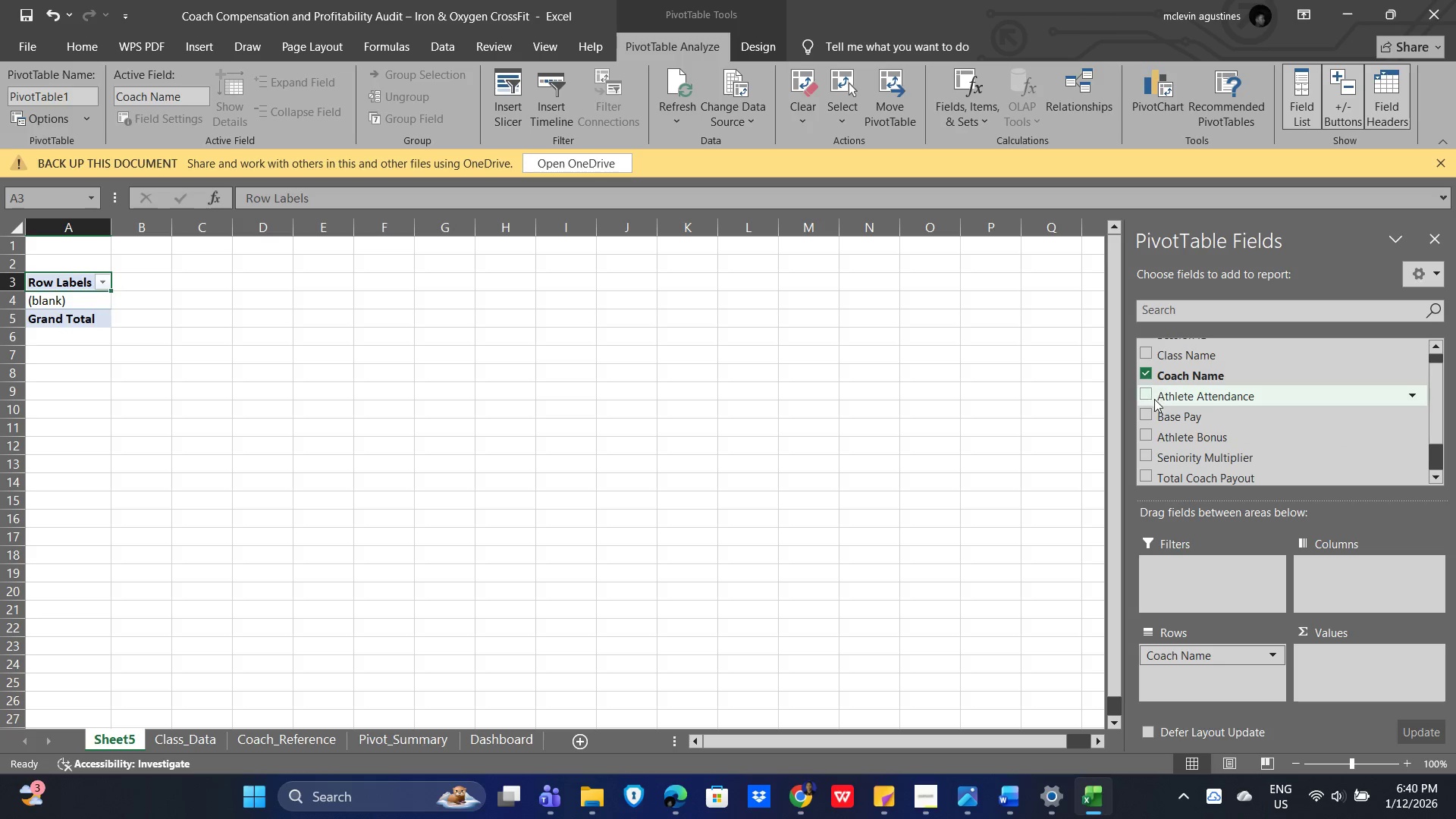 
left_click([1149, 397])
 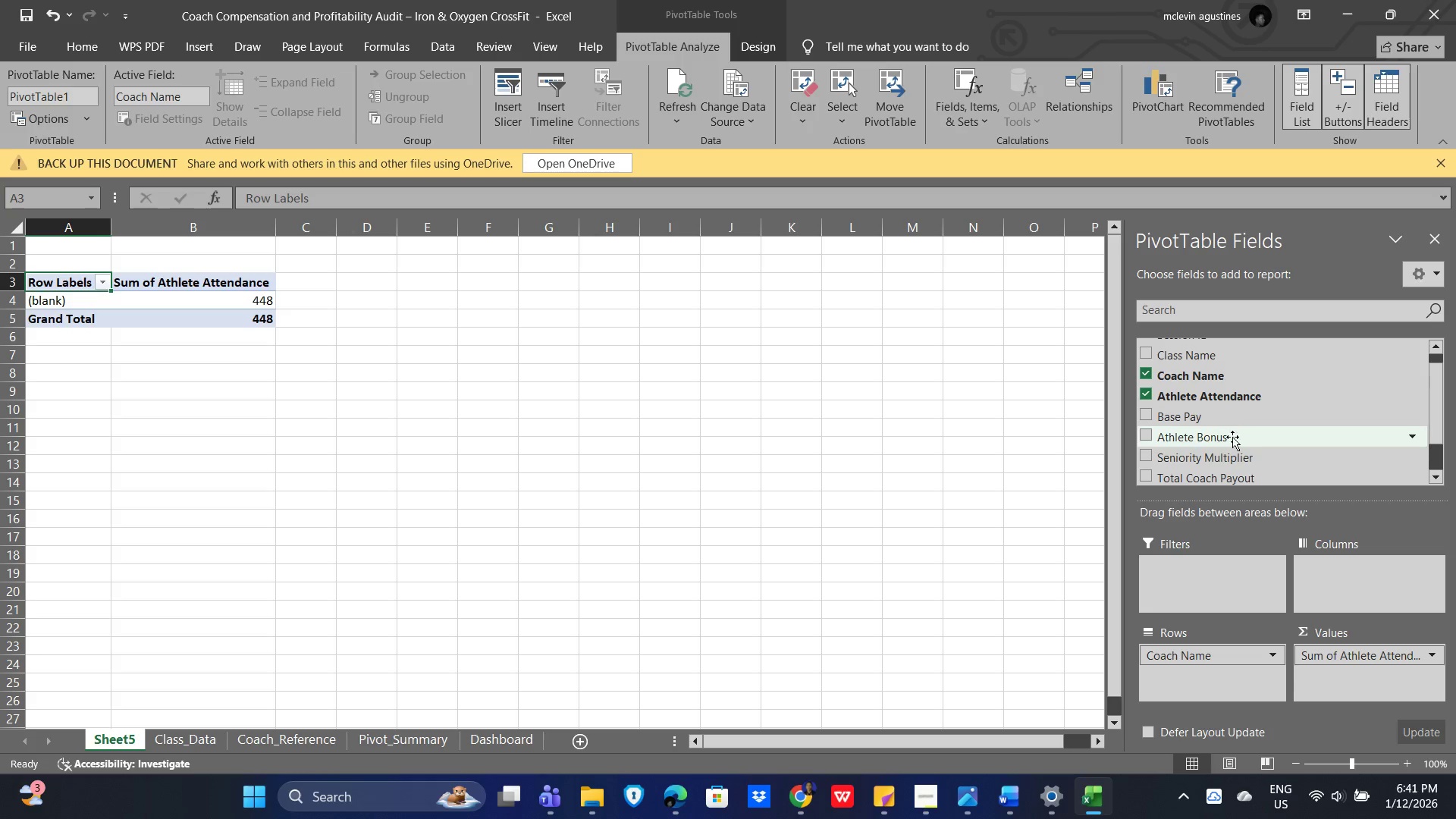 
key(Alt+Tab)
 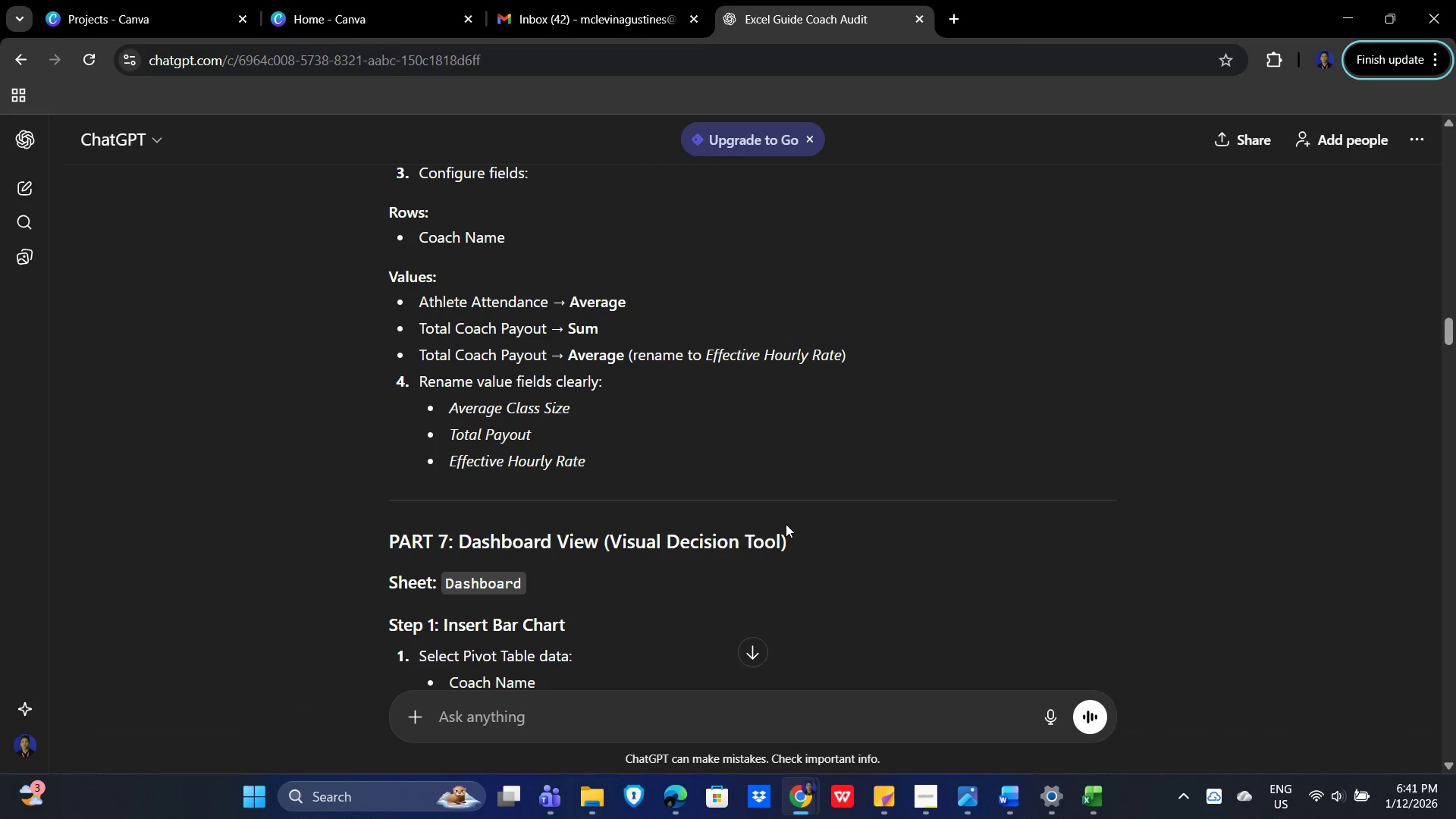 
wait(6.76)
 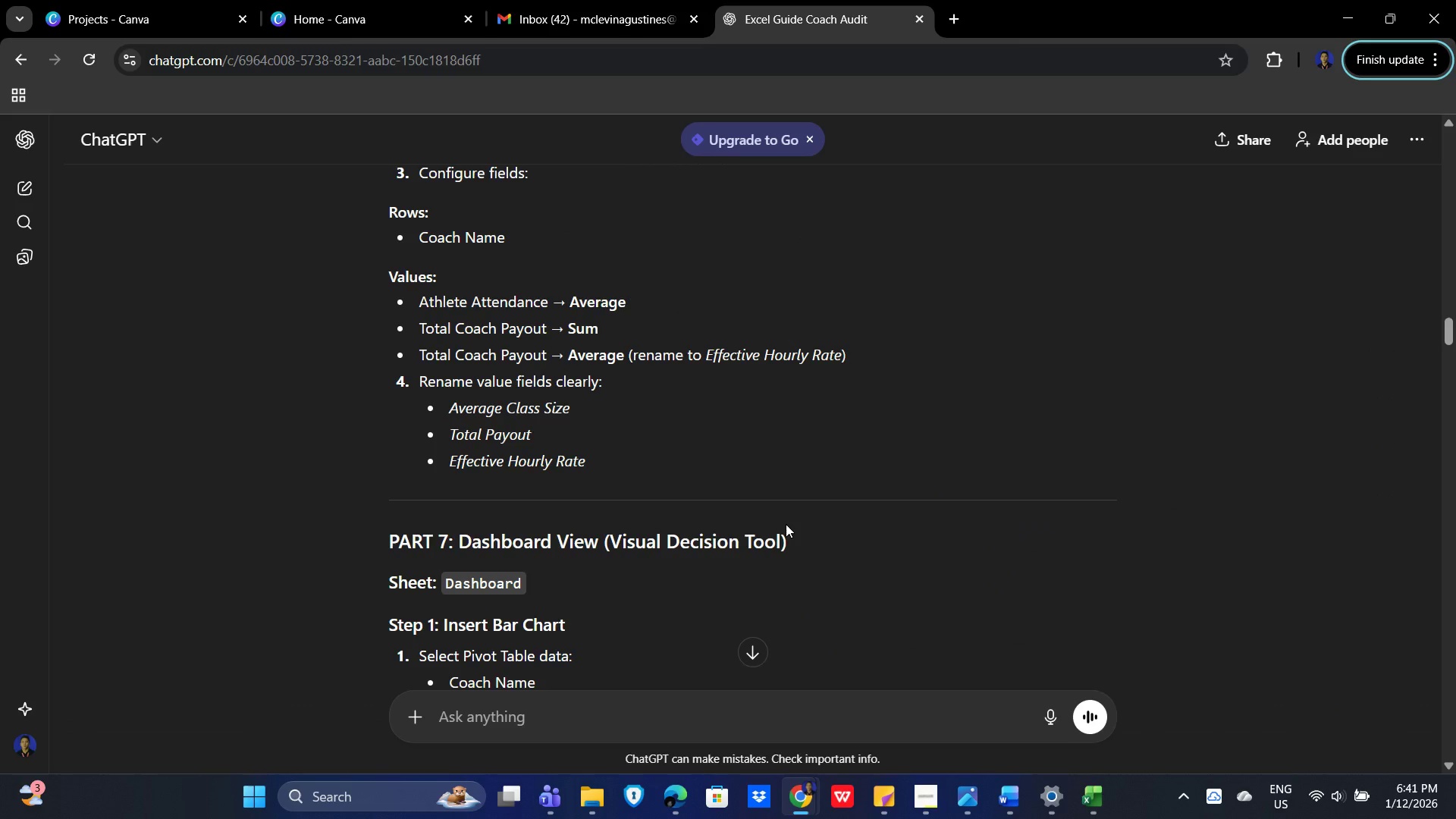 
key(Alt+Tab)
 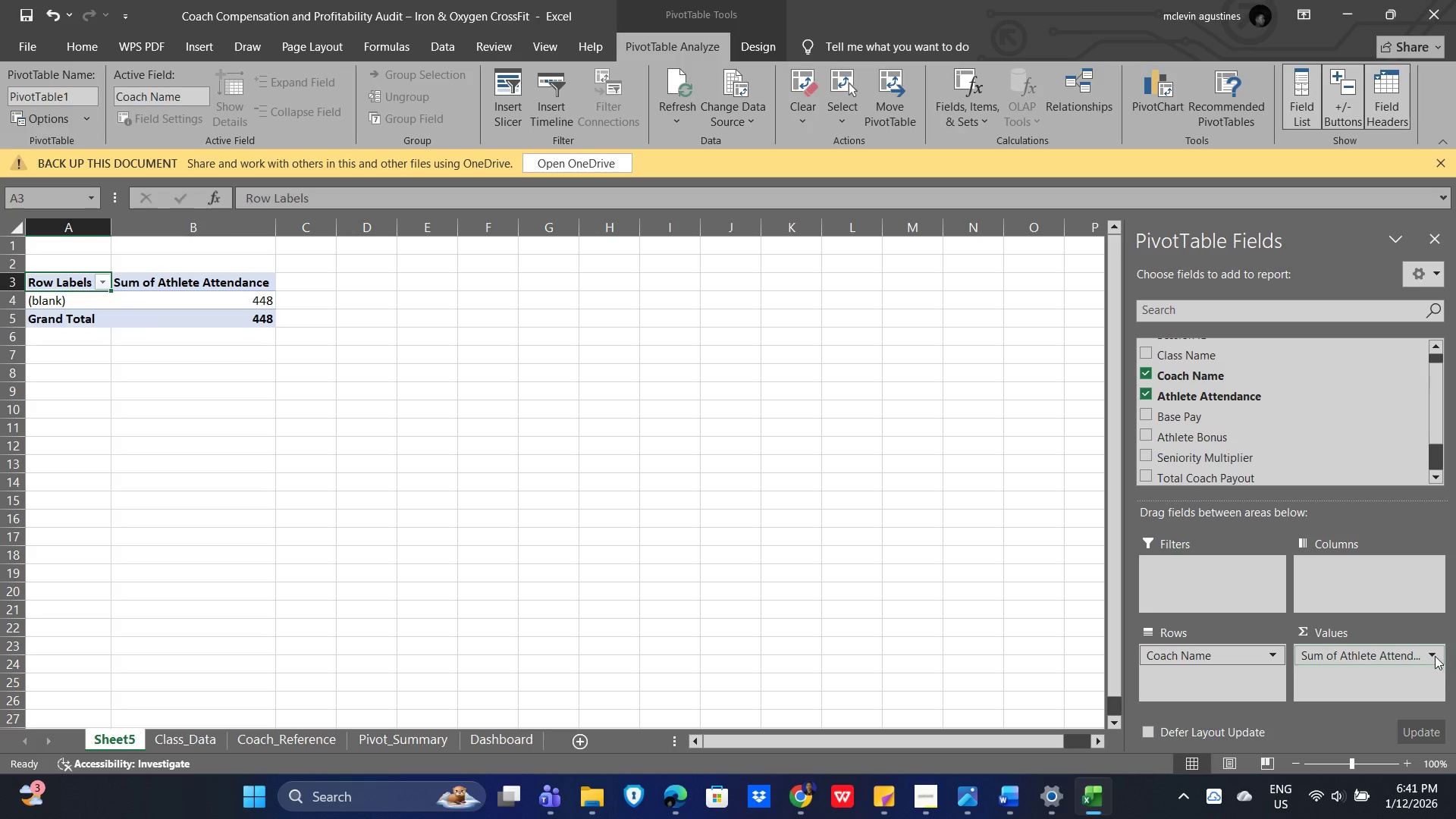 
left_click([1432, 656])
 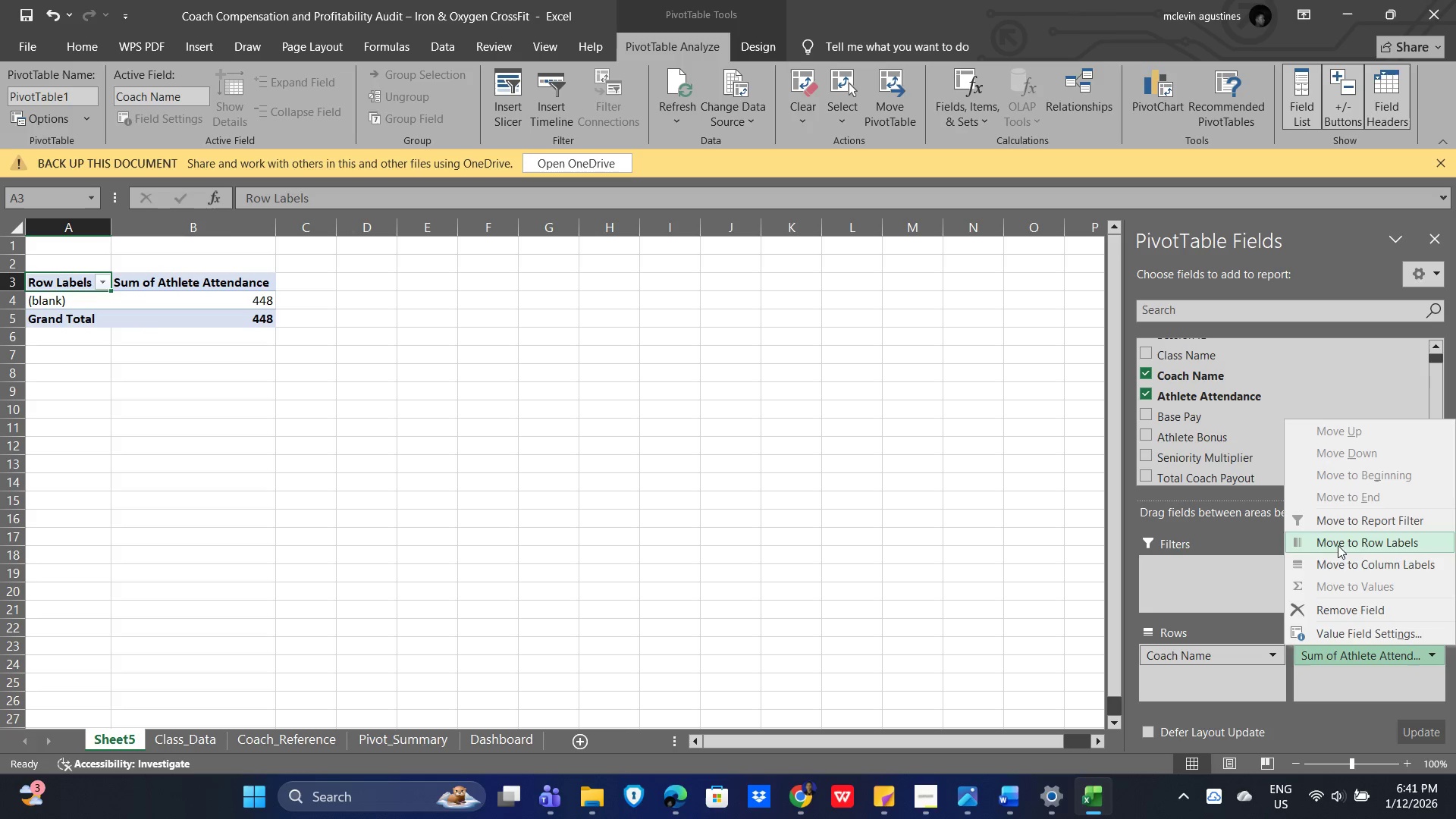 
left_click([1393, 672])
 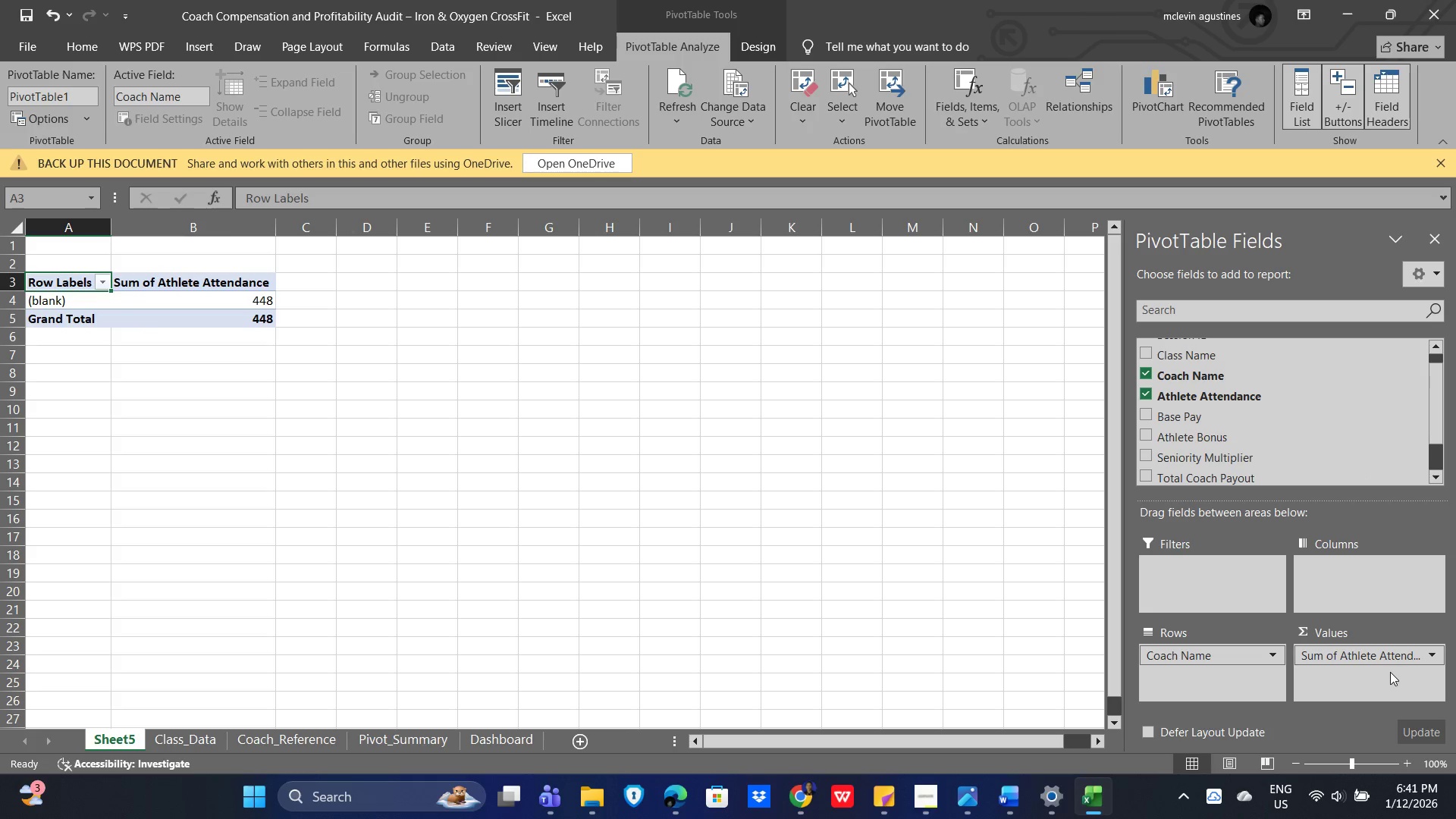 
key(Alt+AltLeft)
 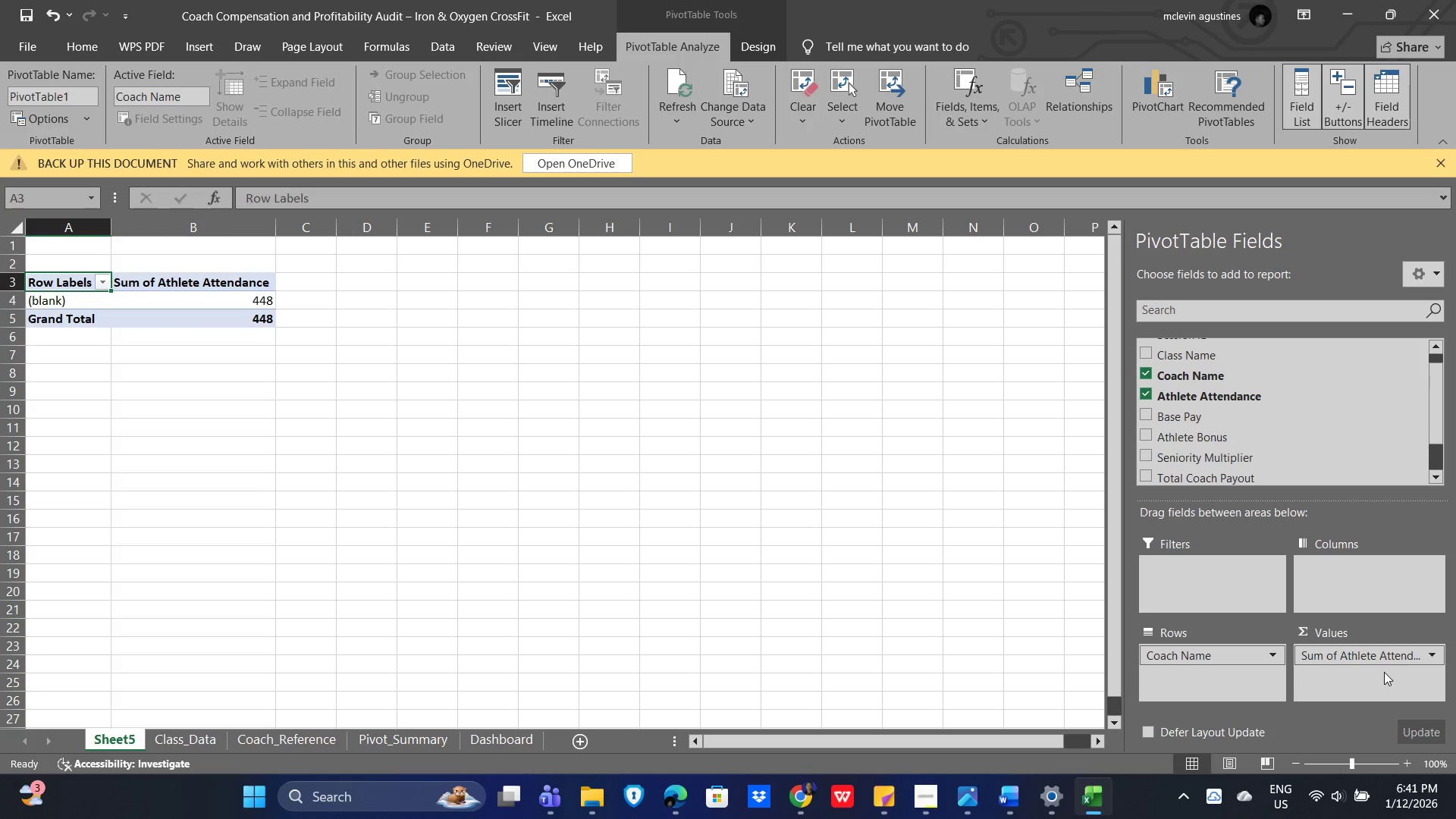 
key(Alt+Tab)
 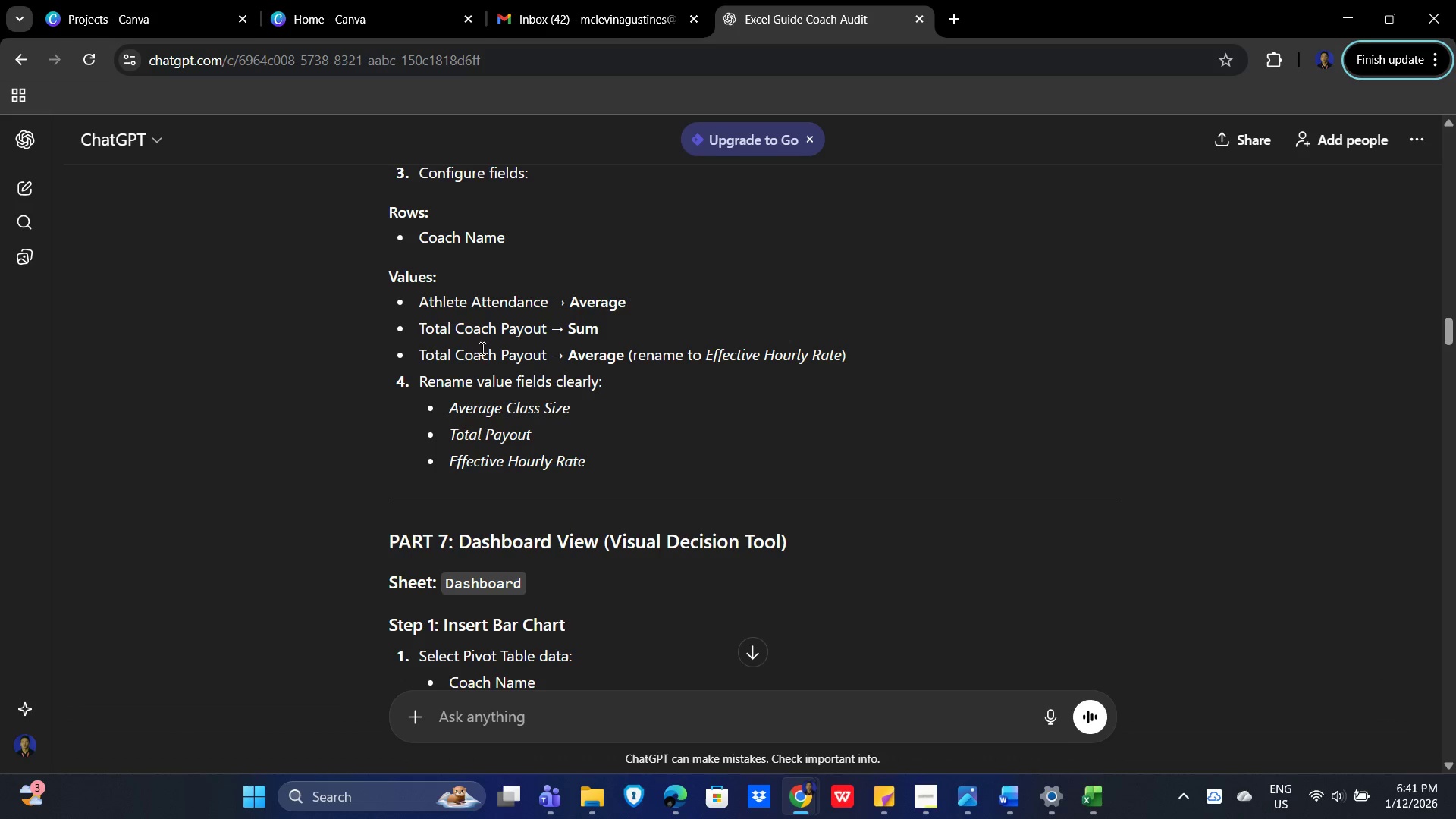 
key(Alt+Tab)
 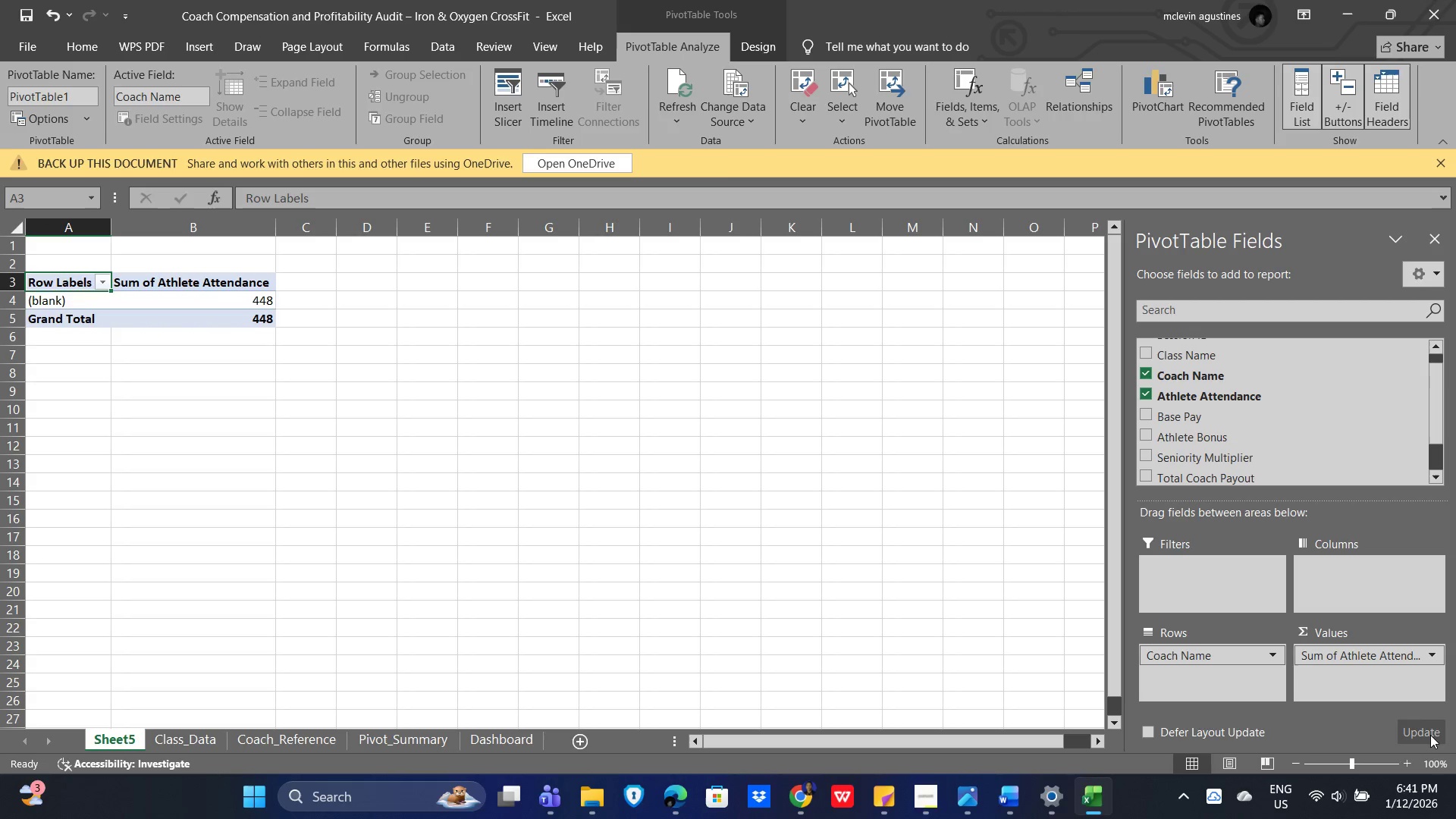 
wait(7.55)
 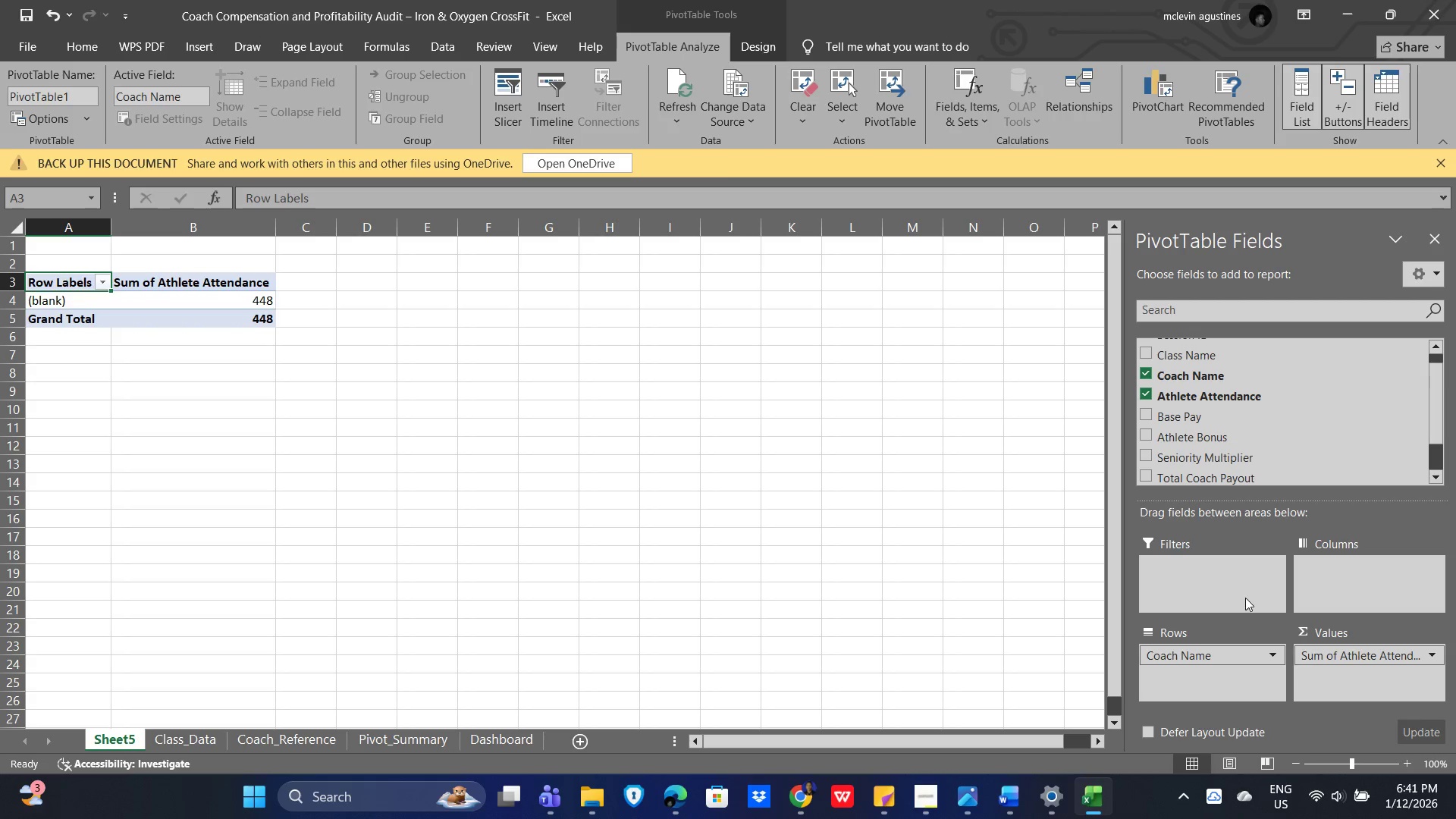 
left_click([1361, 686])
 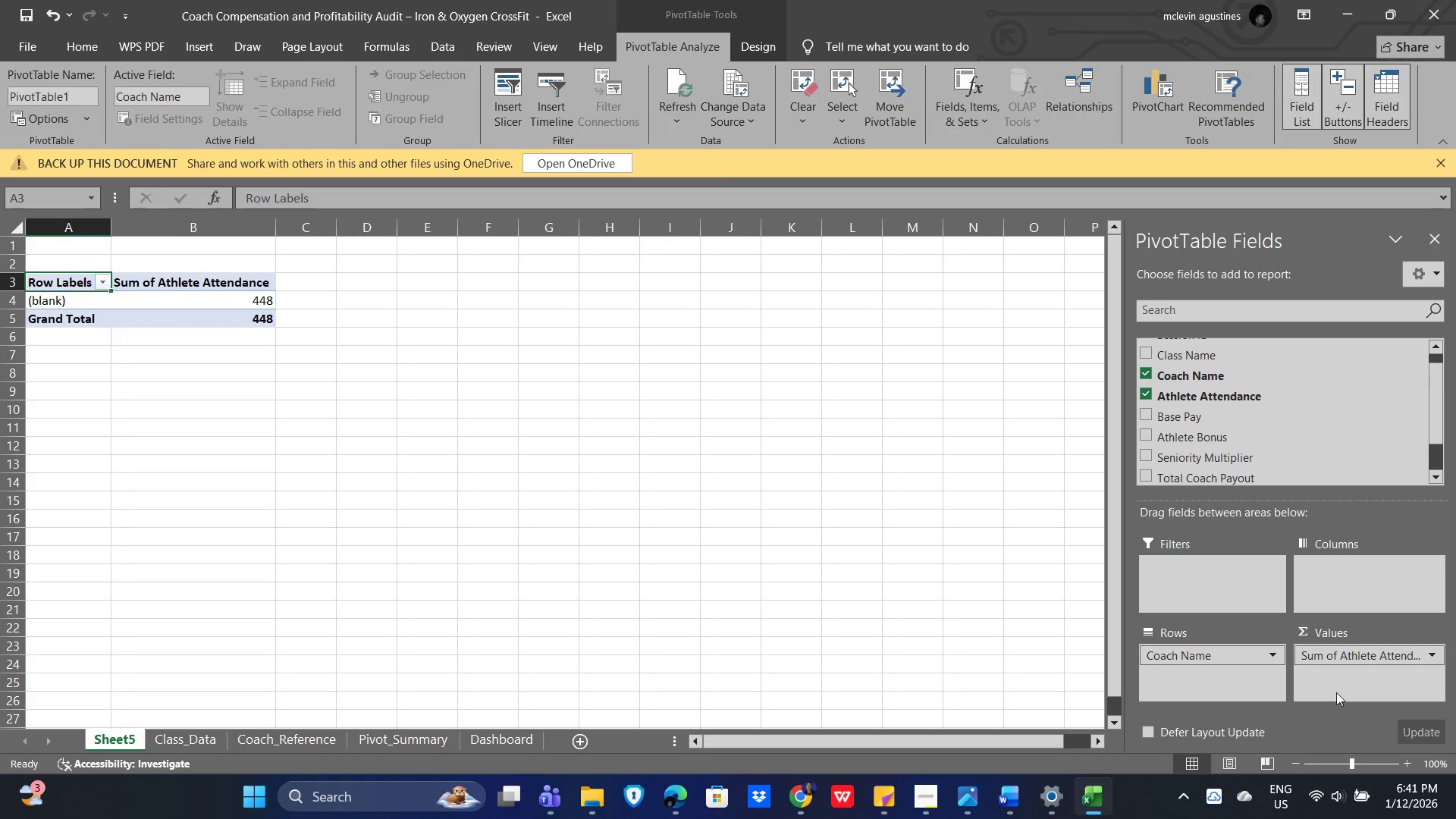 
key(Alt+AltLeft)
 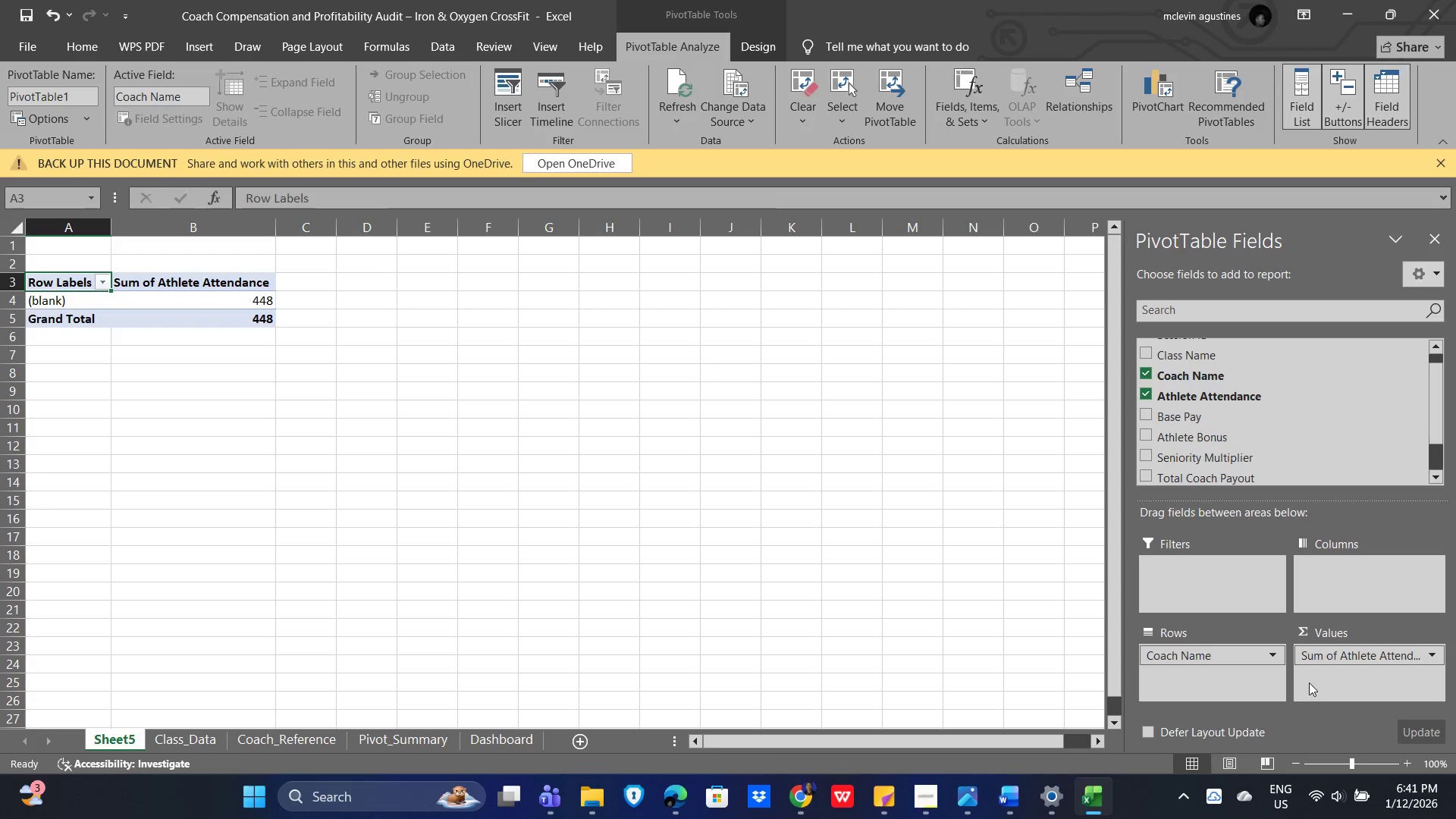 
key(Alt+Tab)
 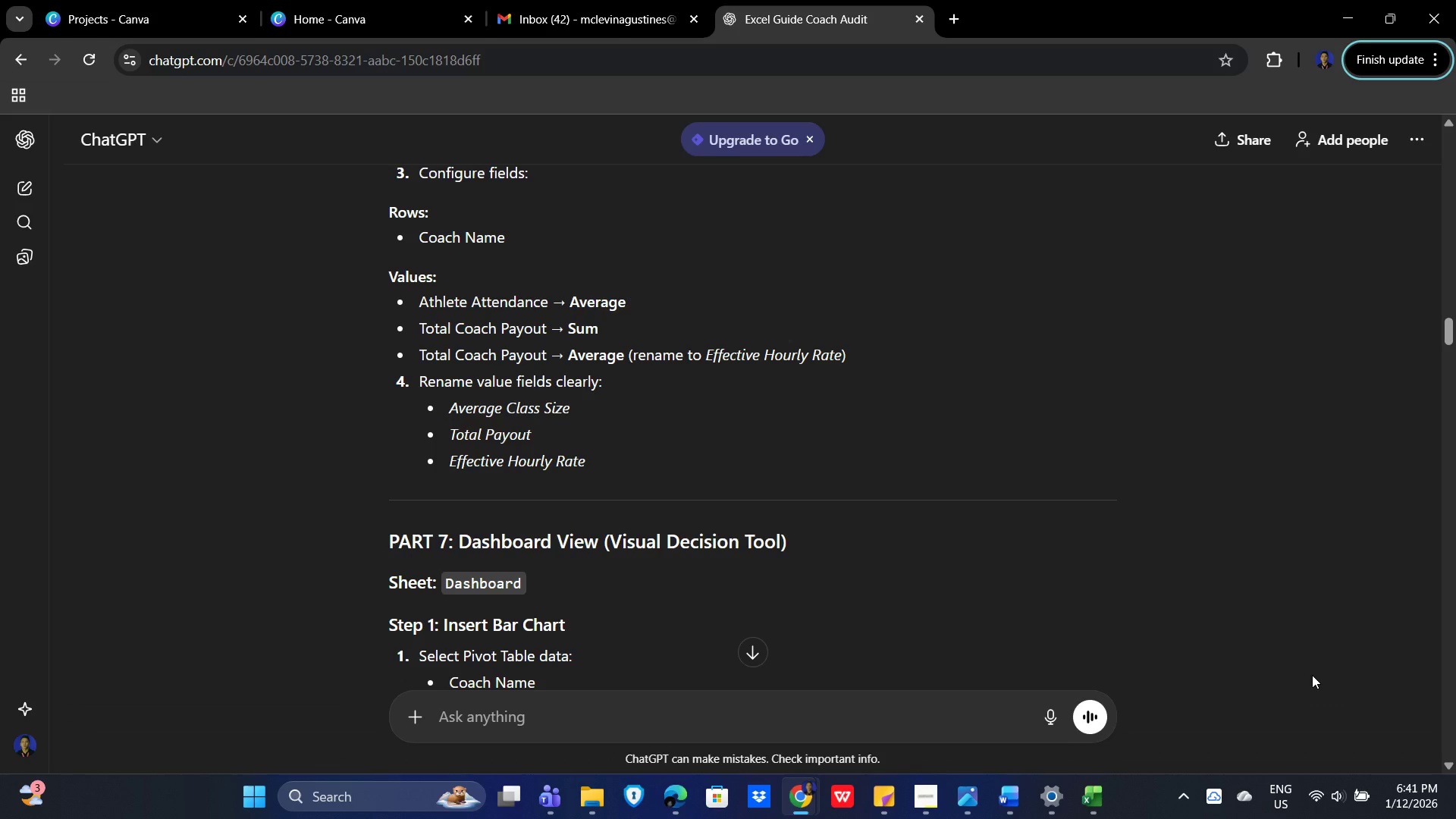 
key(Alt+Tab)
 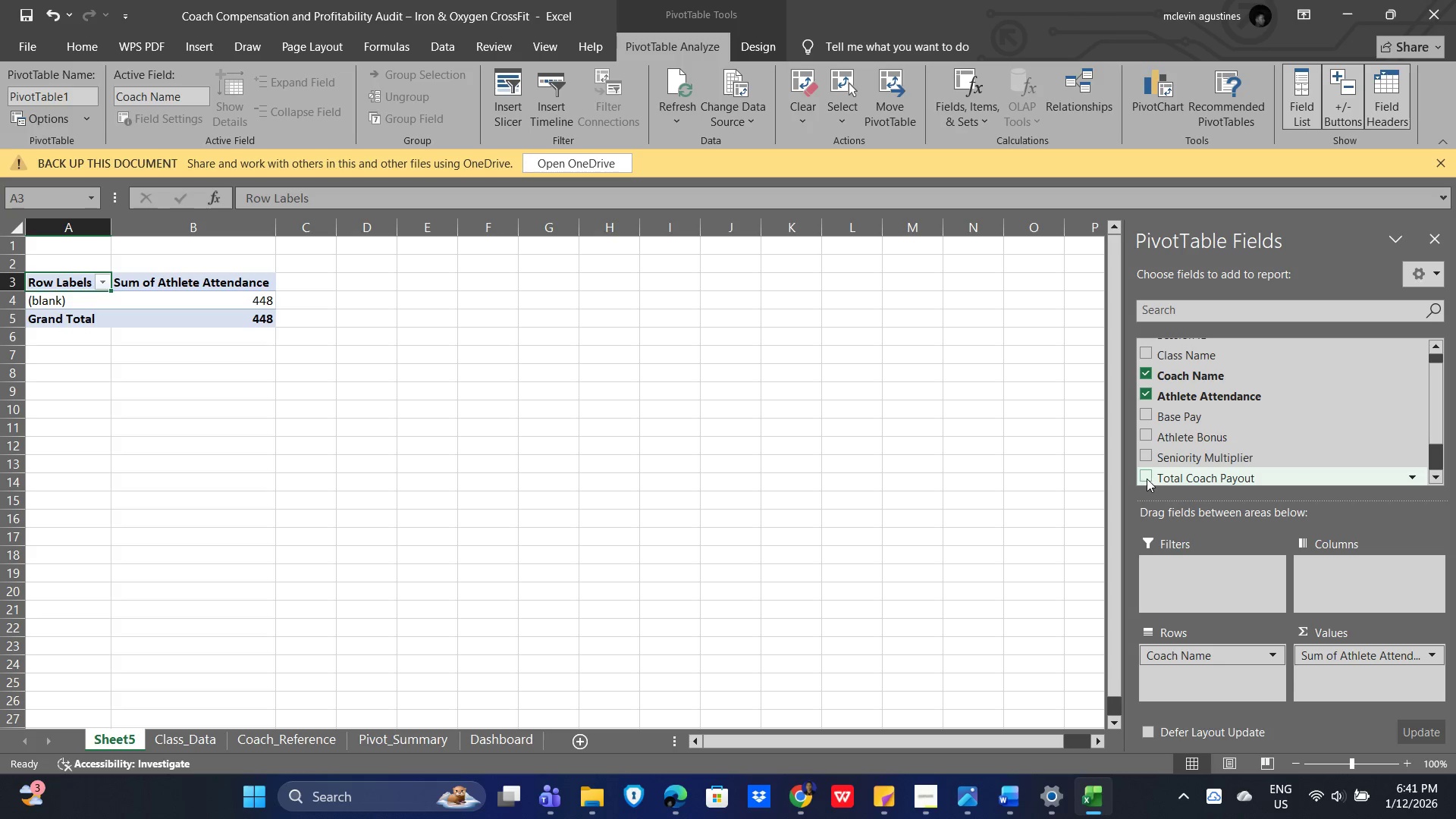 
left_click([1147, 479])
 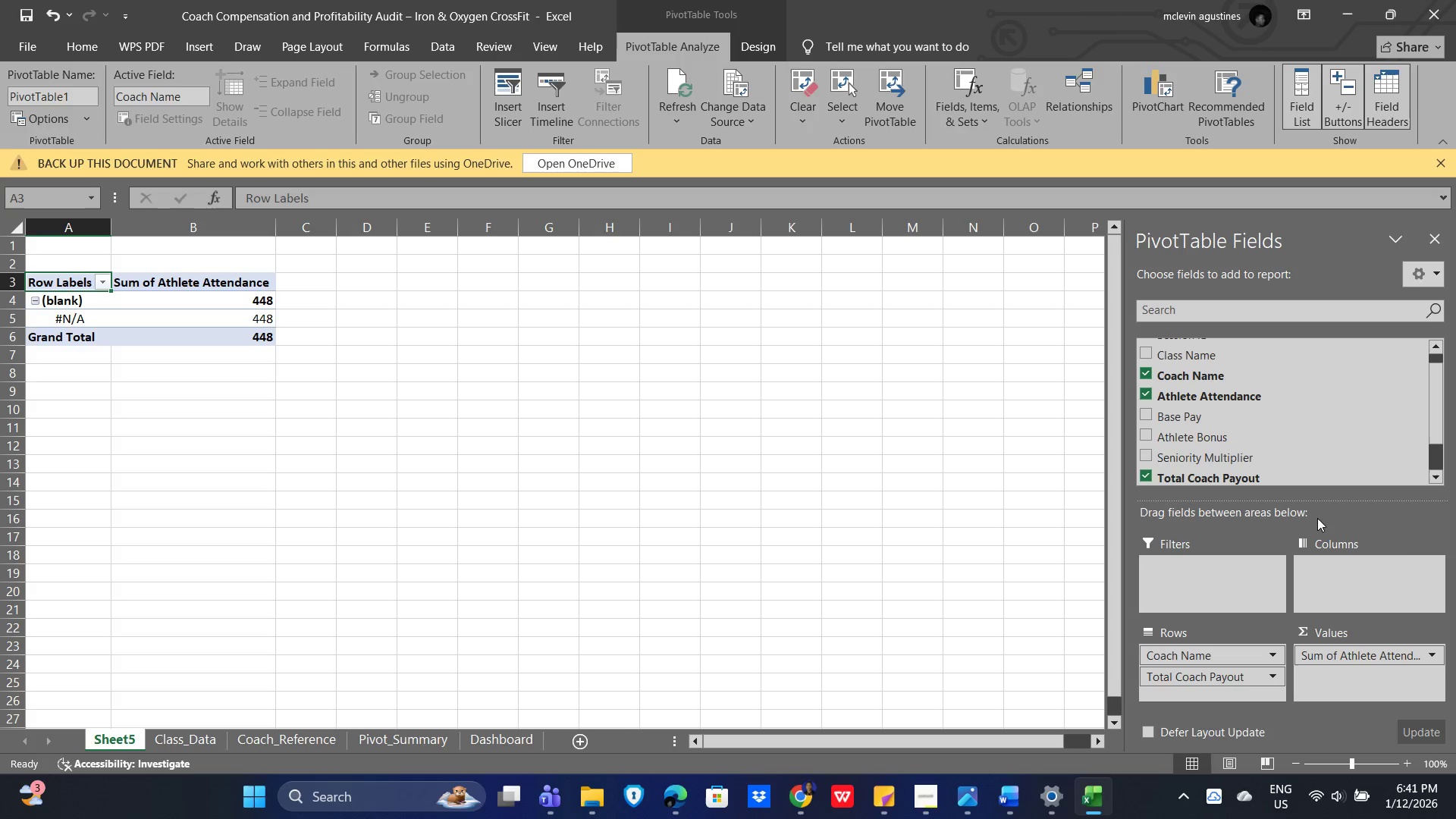 
key(Alt+AltLeft)
 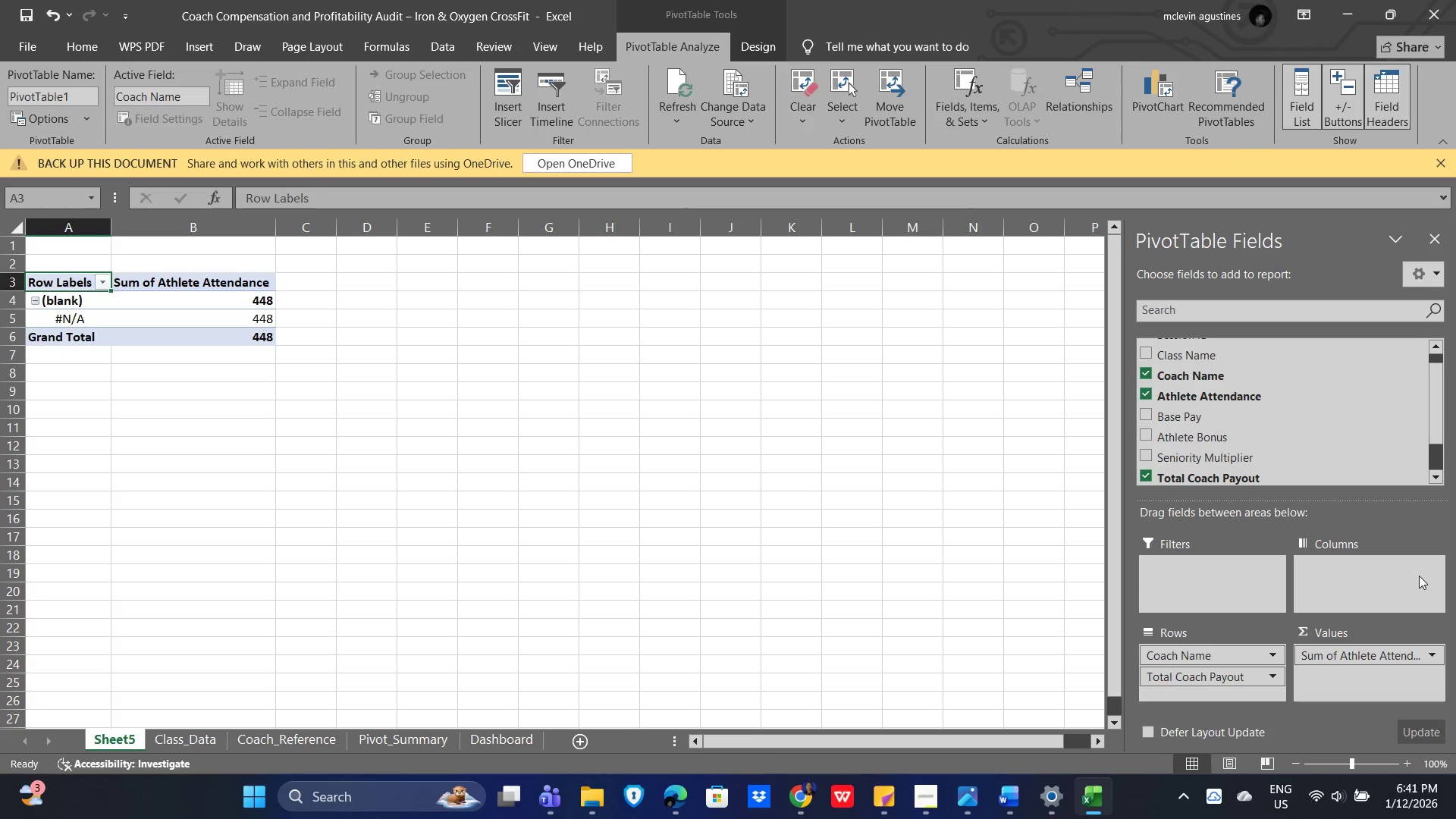 
key(Alt+Tab)
 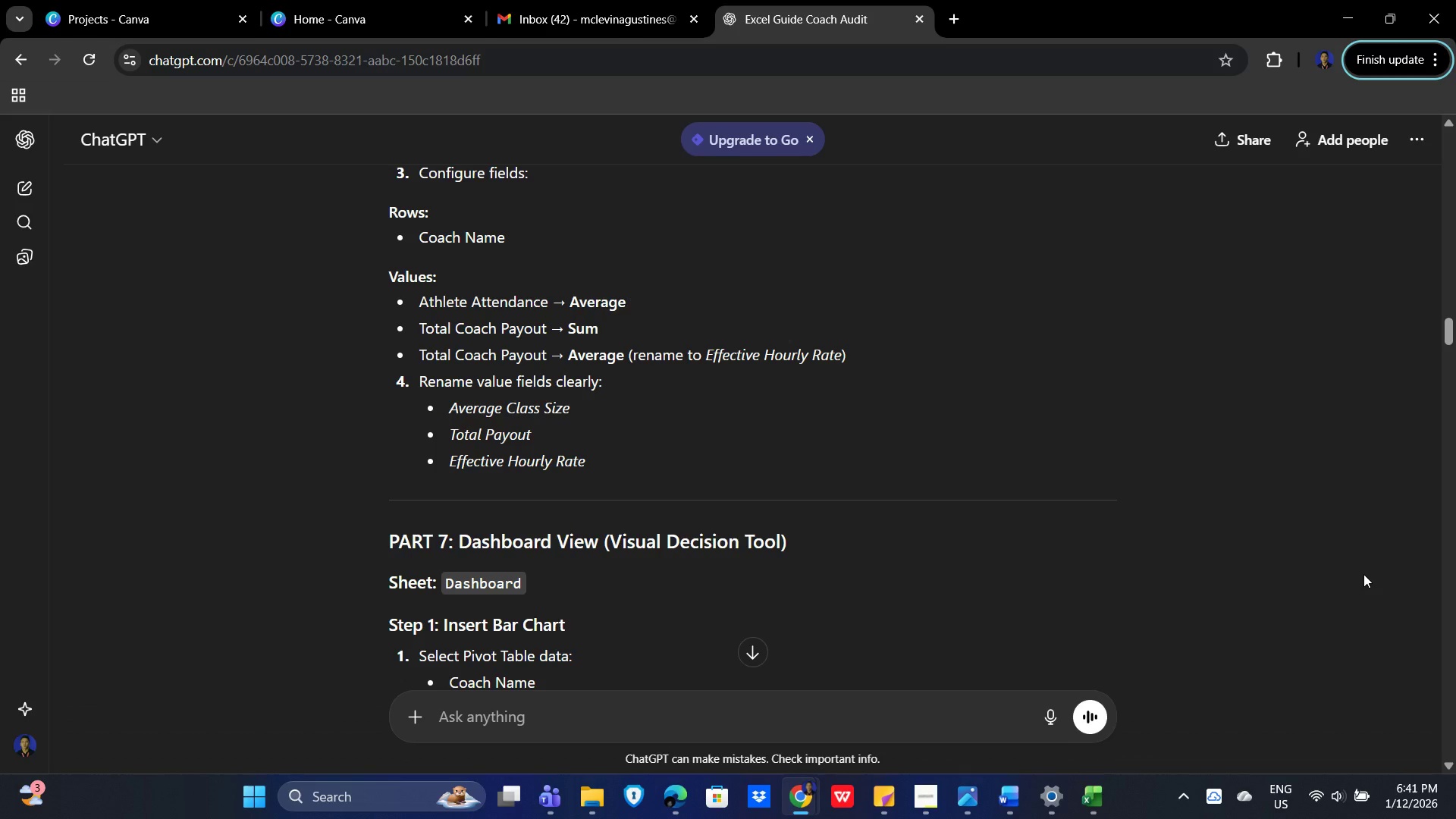 
hold_key(key=AltLeft, duration=1.53)
 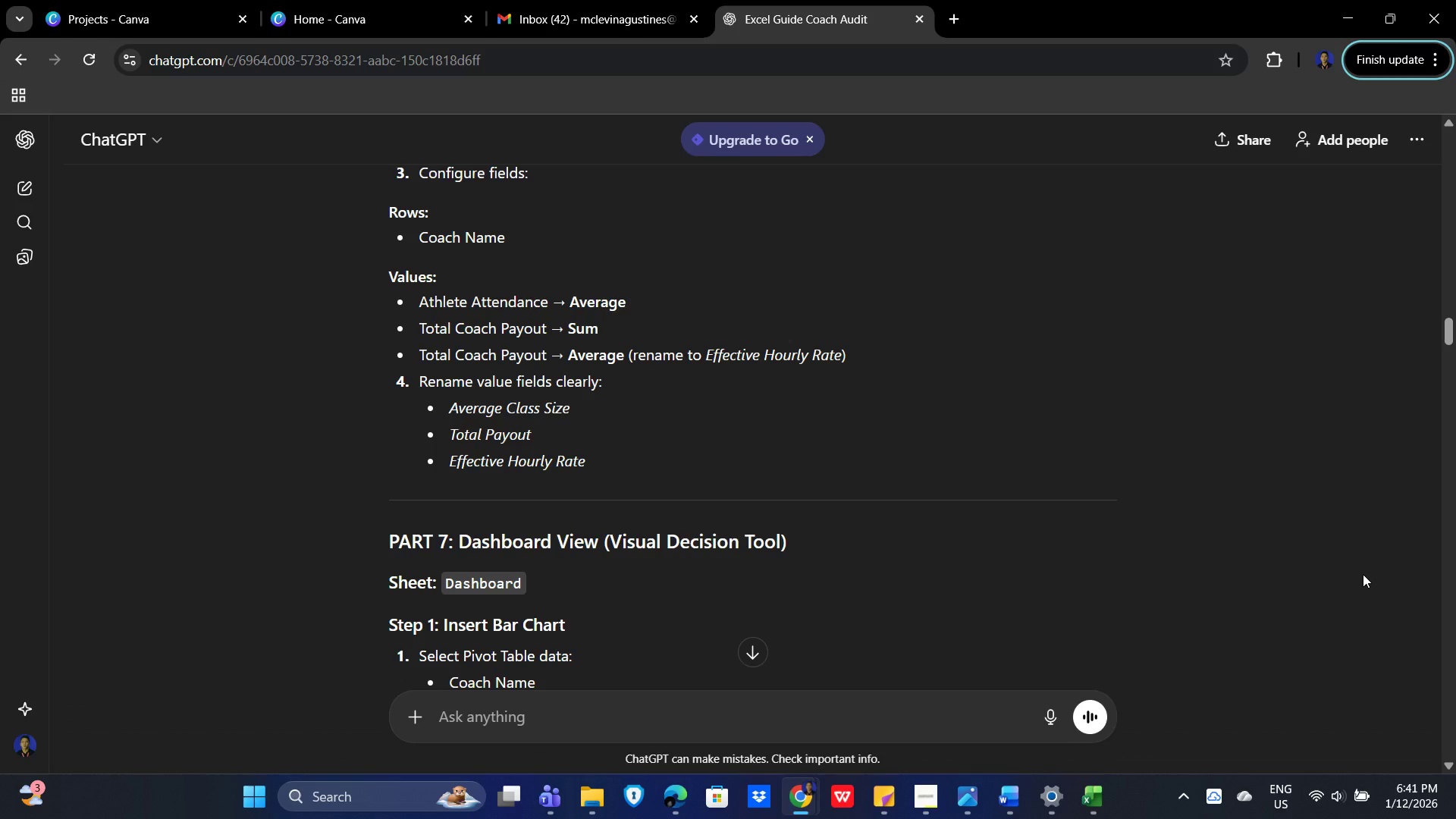 
hold_key(key=AltLeft, duration=1.5)
 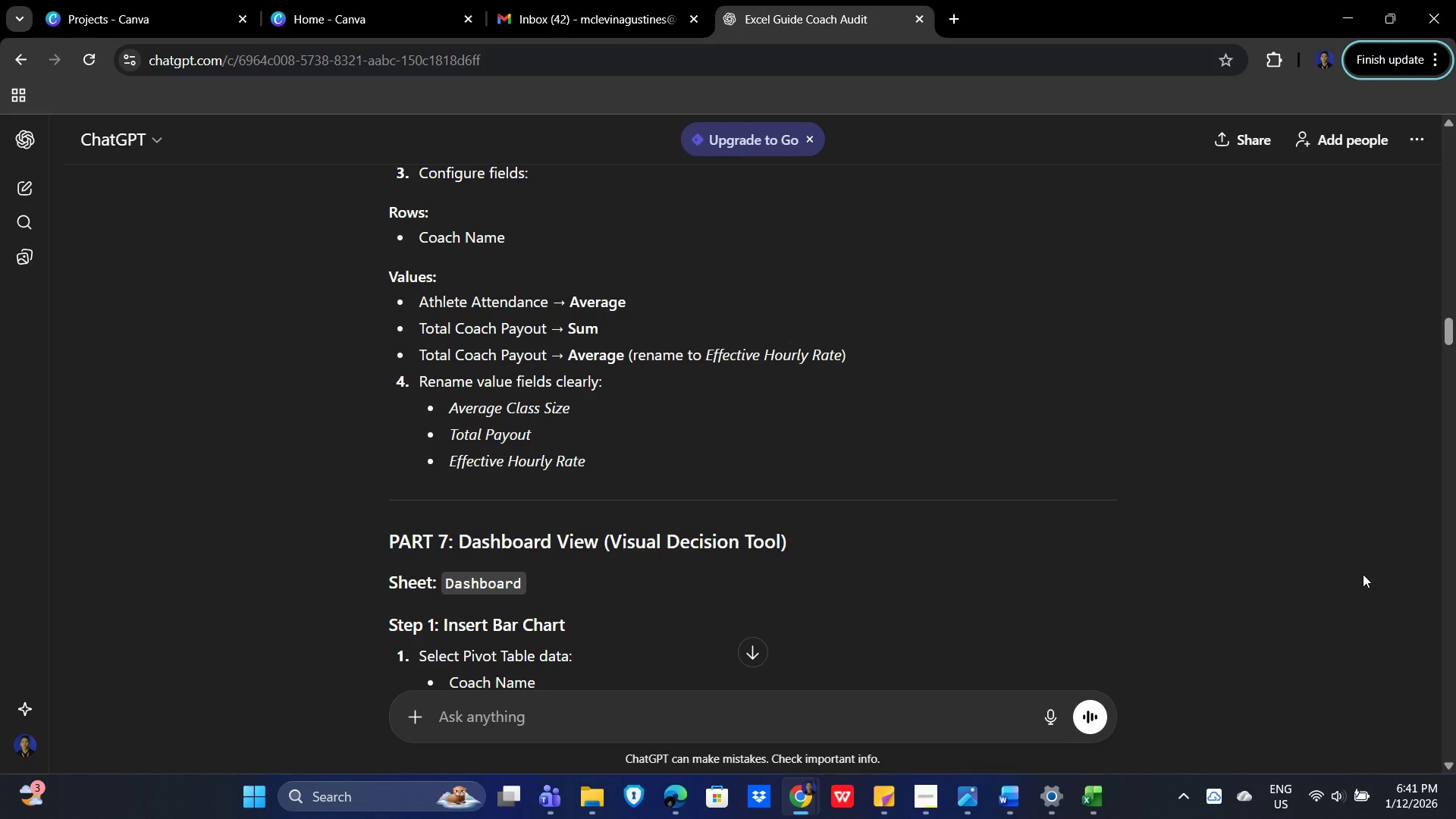 
hold_key(key=AltLeft, duration=1.5)
 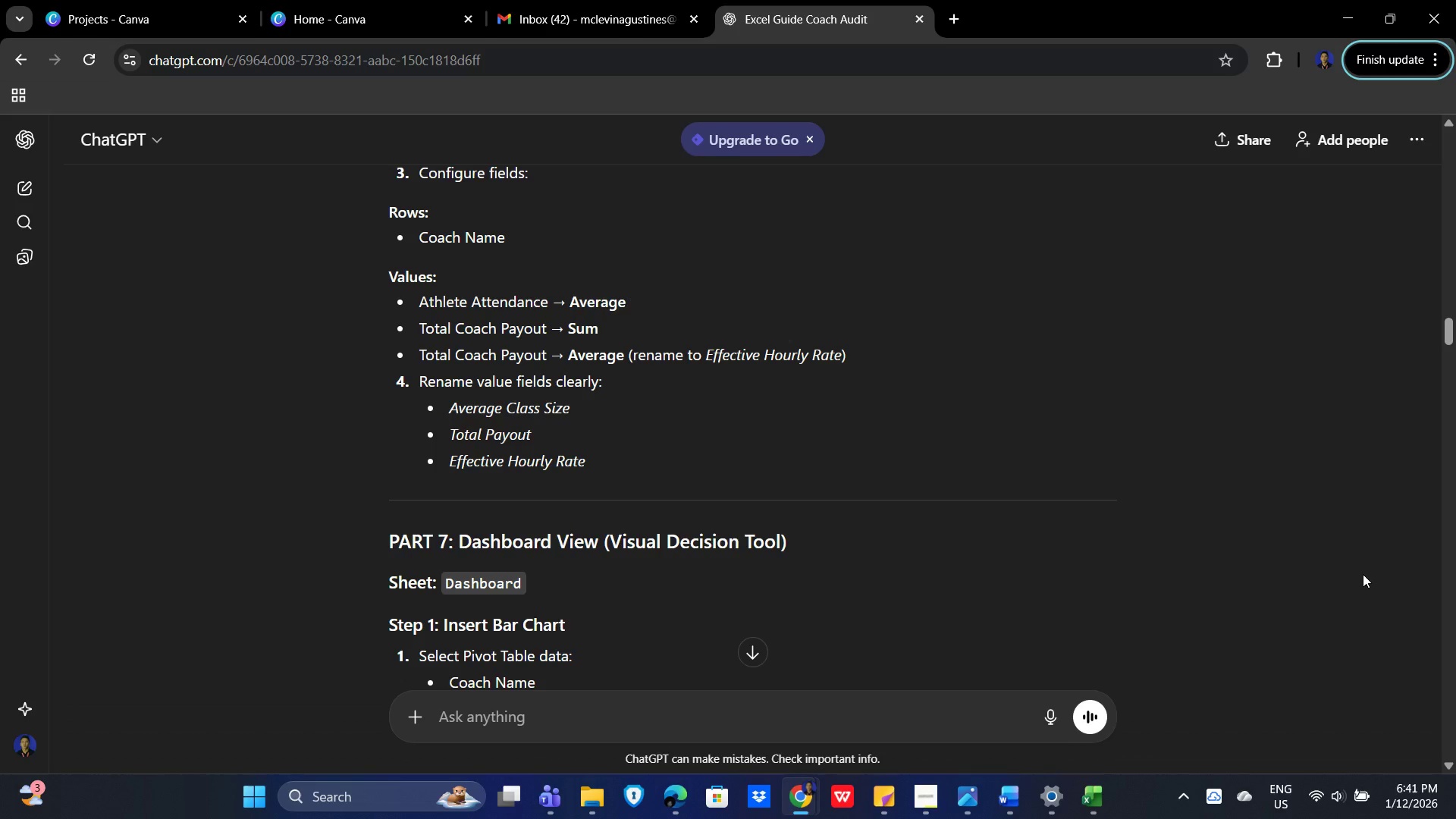 
hold_key(key=AltLeft, duration=1.5)
 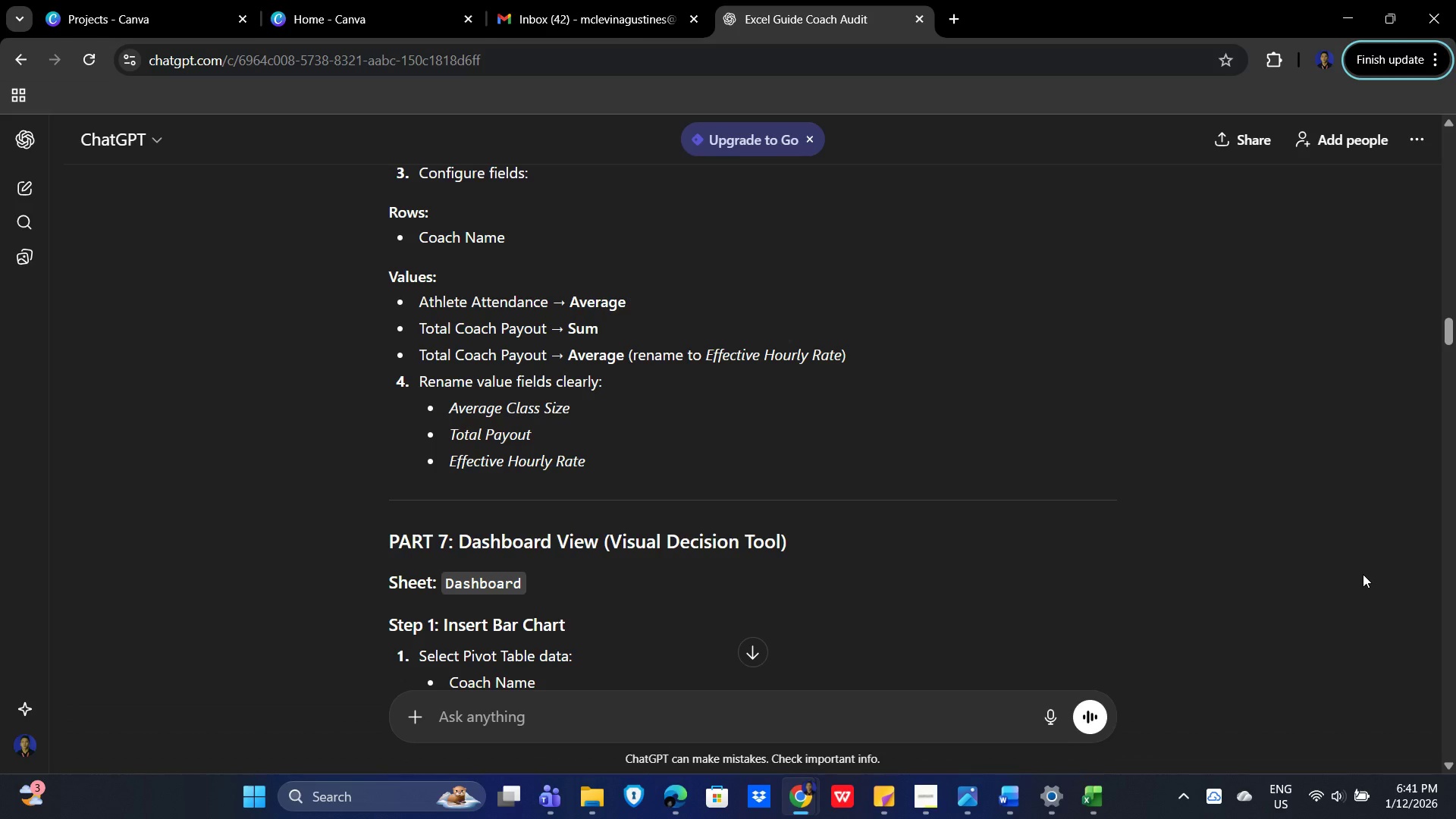 
key(Alt+Tab)
 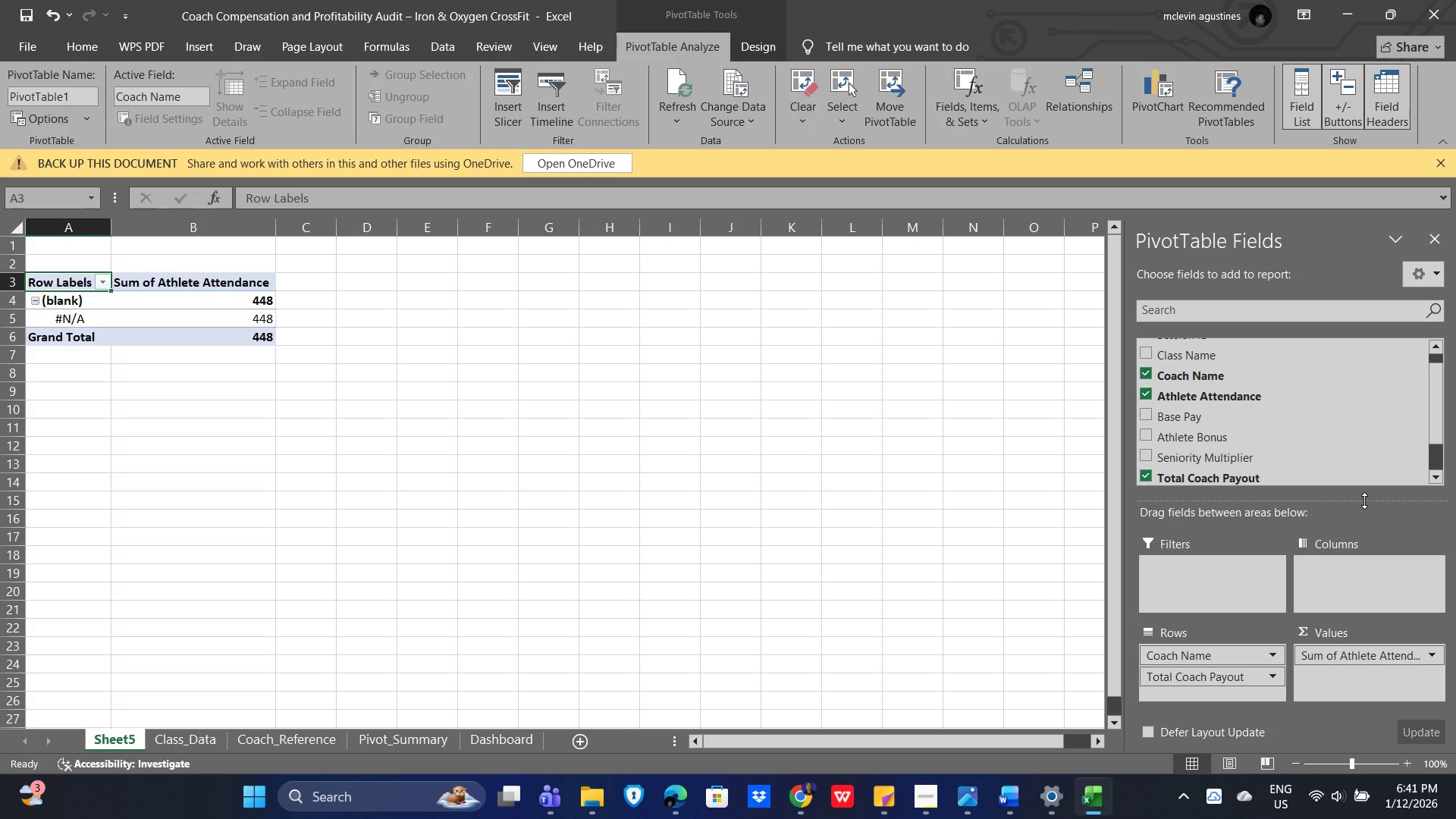 
scroll: coordinate [1282, 456], scroll_direction: none, amount: 0.0
 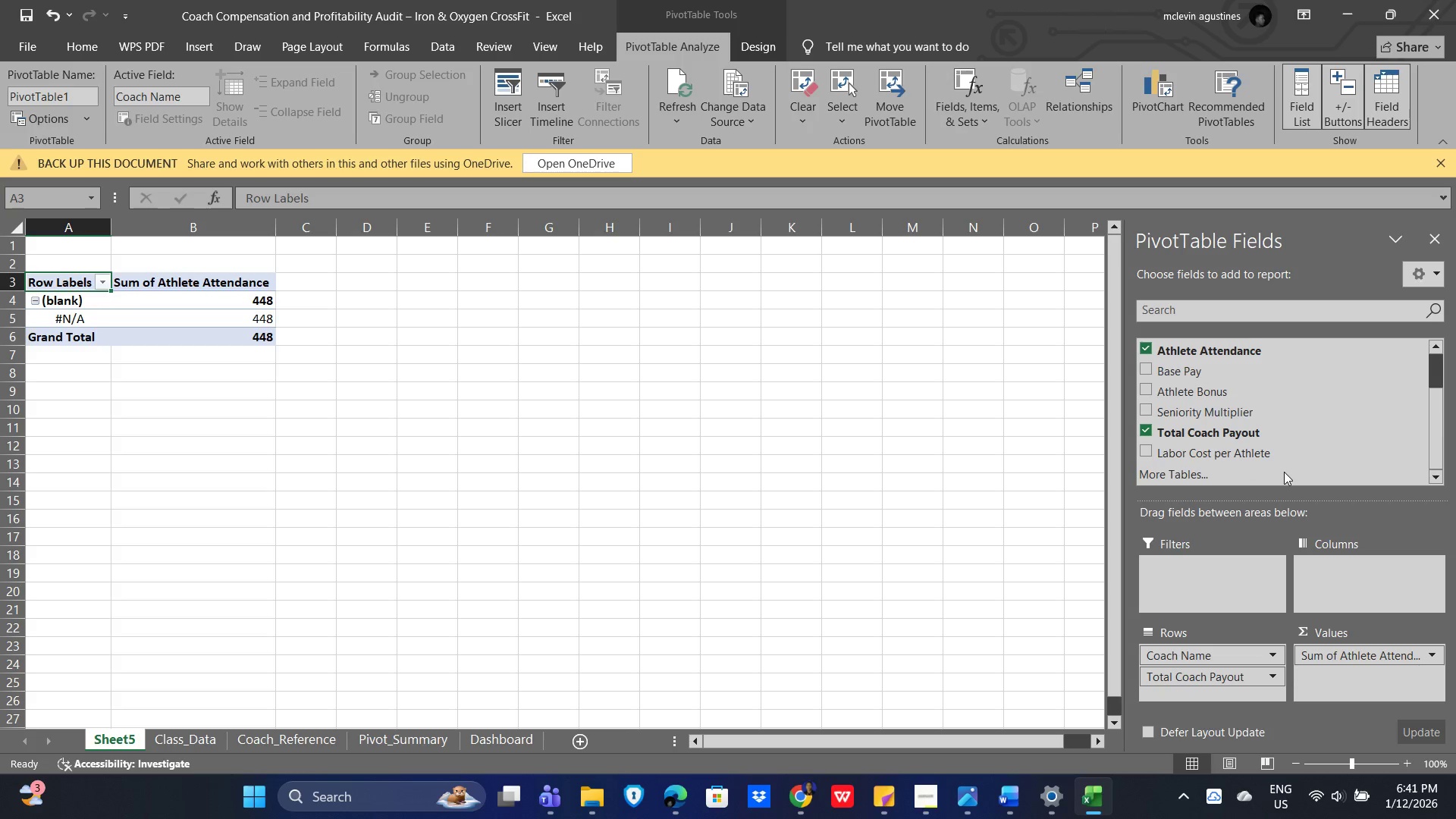 
scroll: coordinate [1284, 472], scroll_direction: down, amount: 2.0
 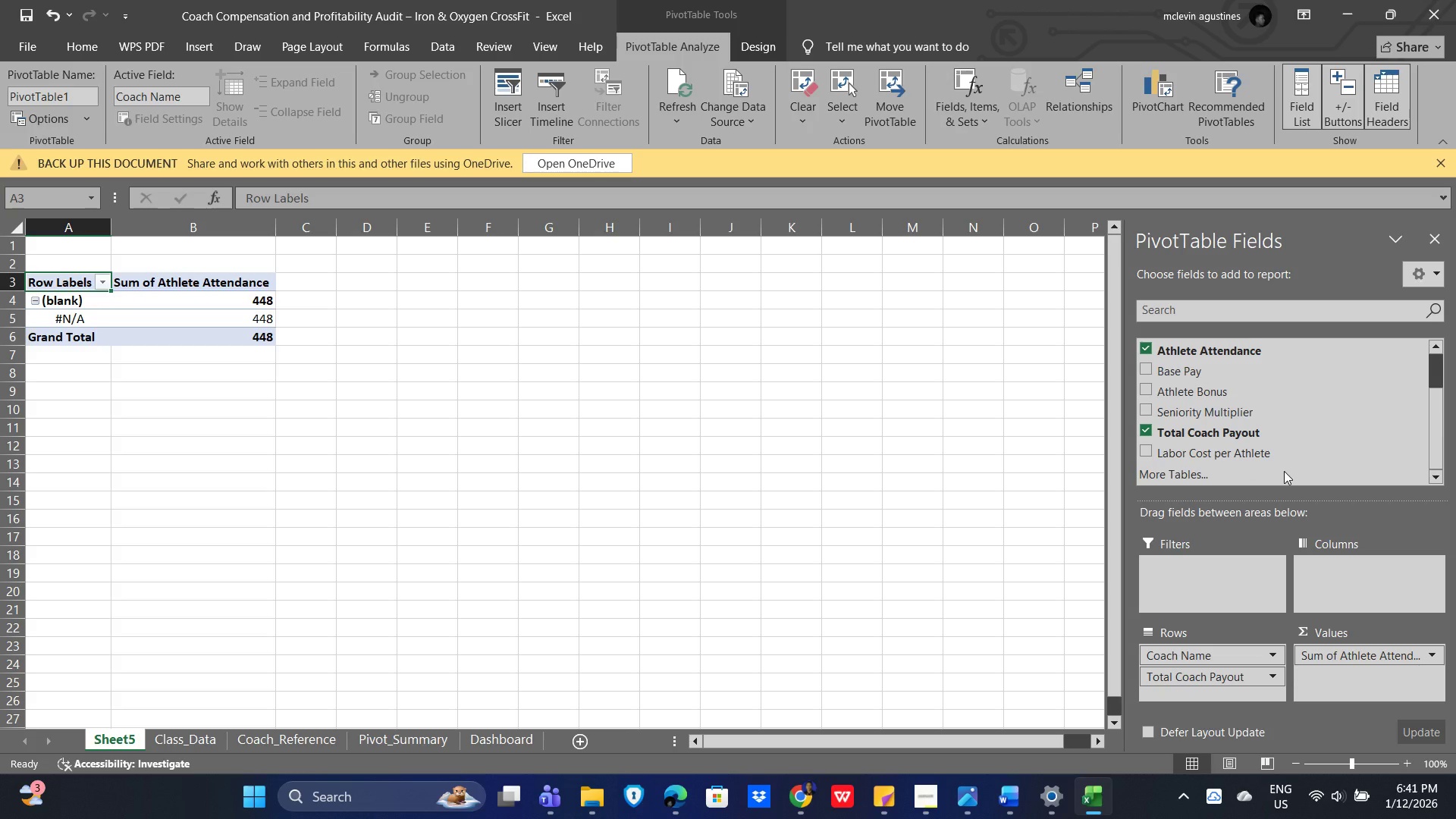 
scroll: coordinate [1291, 431], scroll_direction: up, amount: 4.0
 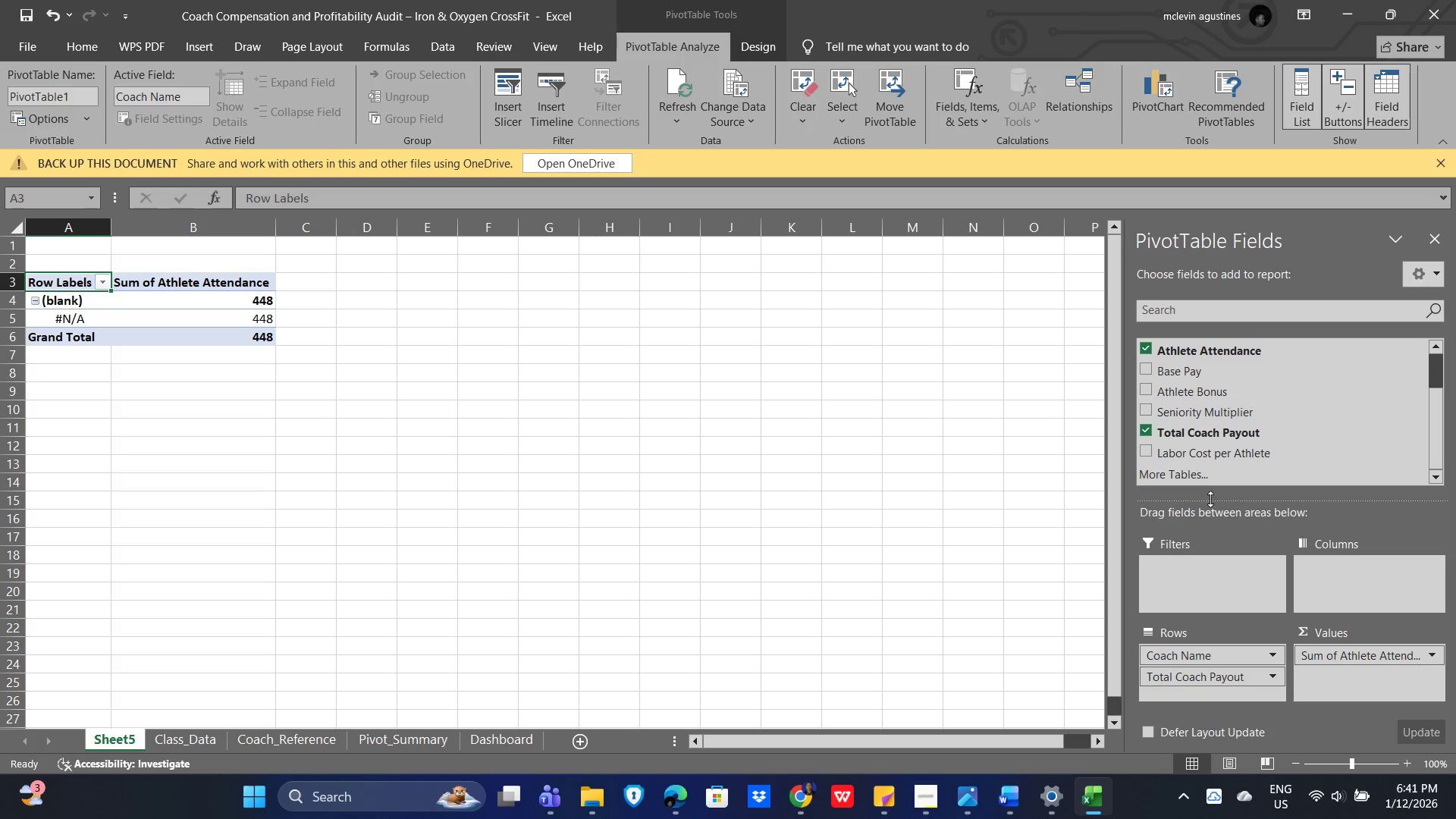 
wait(5.74)
 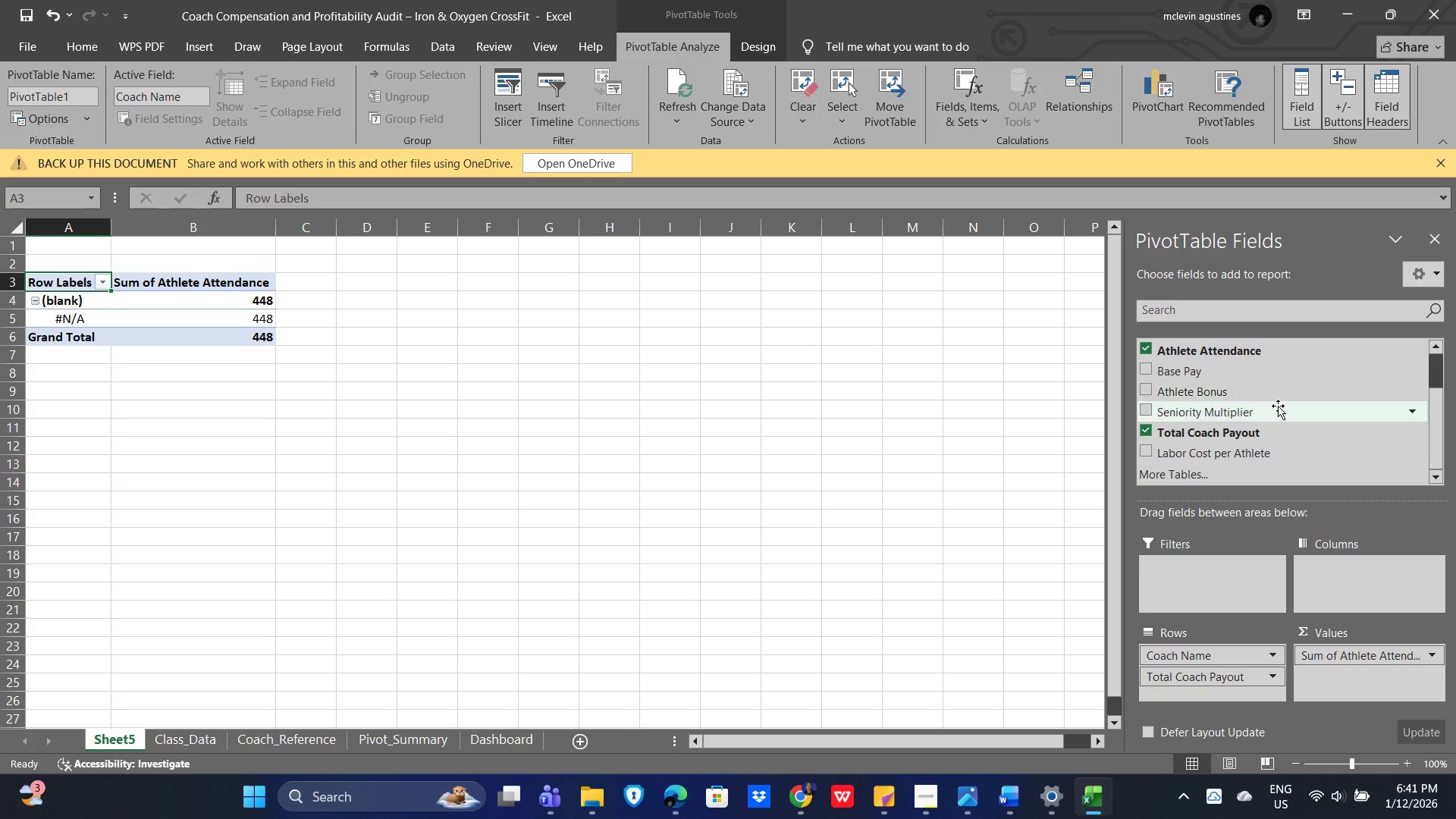 
key(Alt+Tab)
 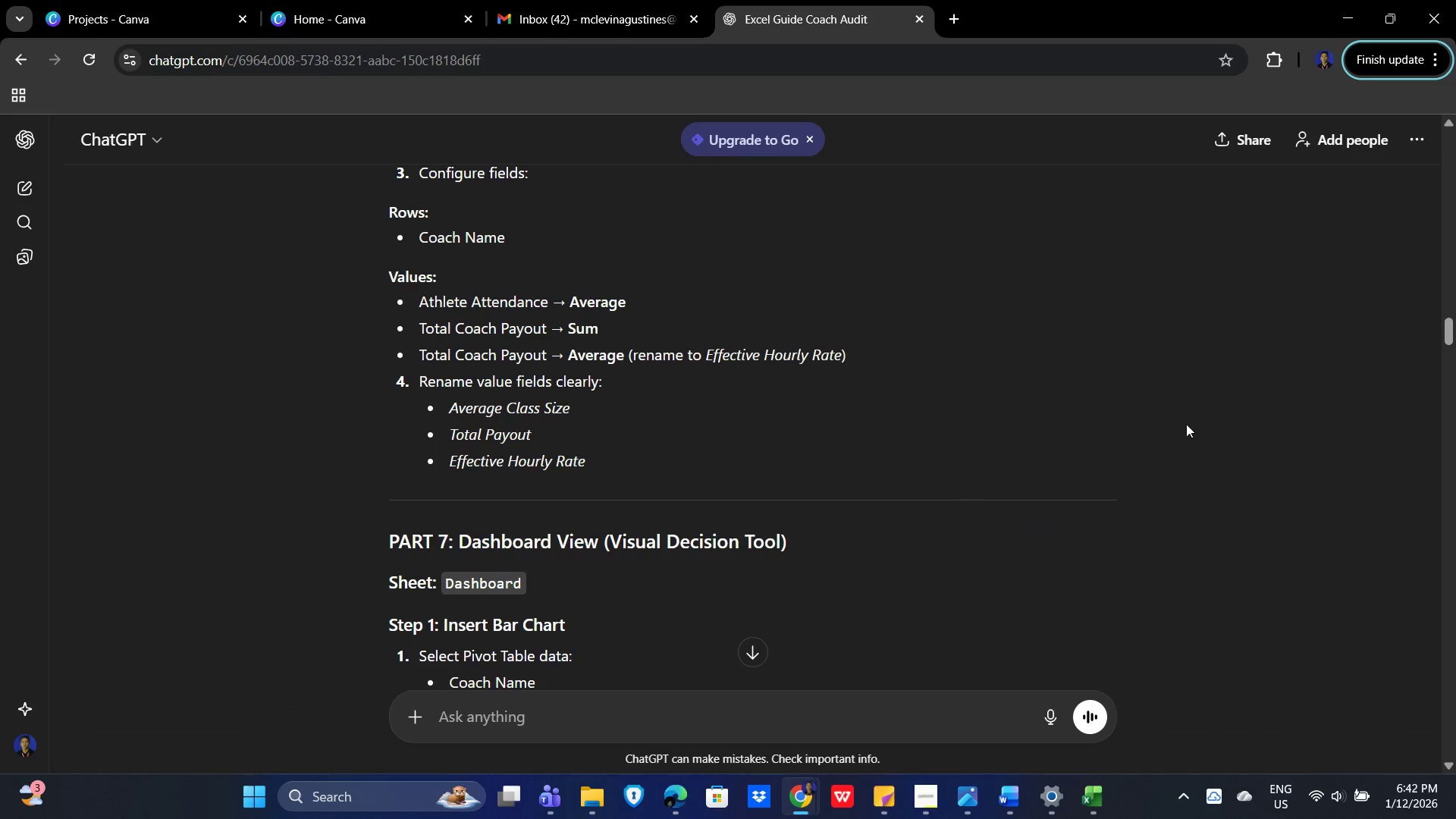 
key(Alt+AltLeft)
 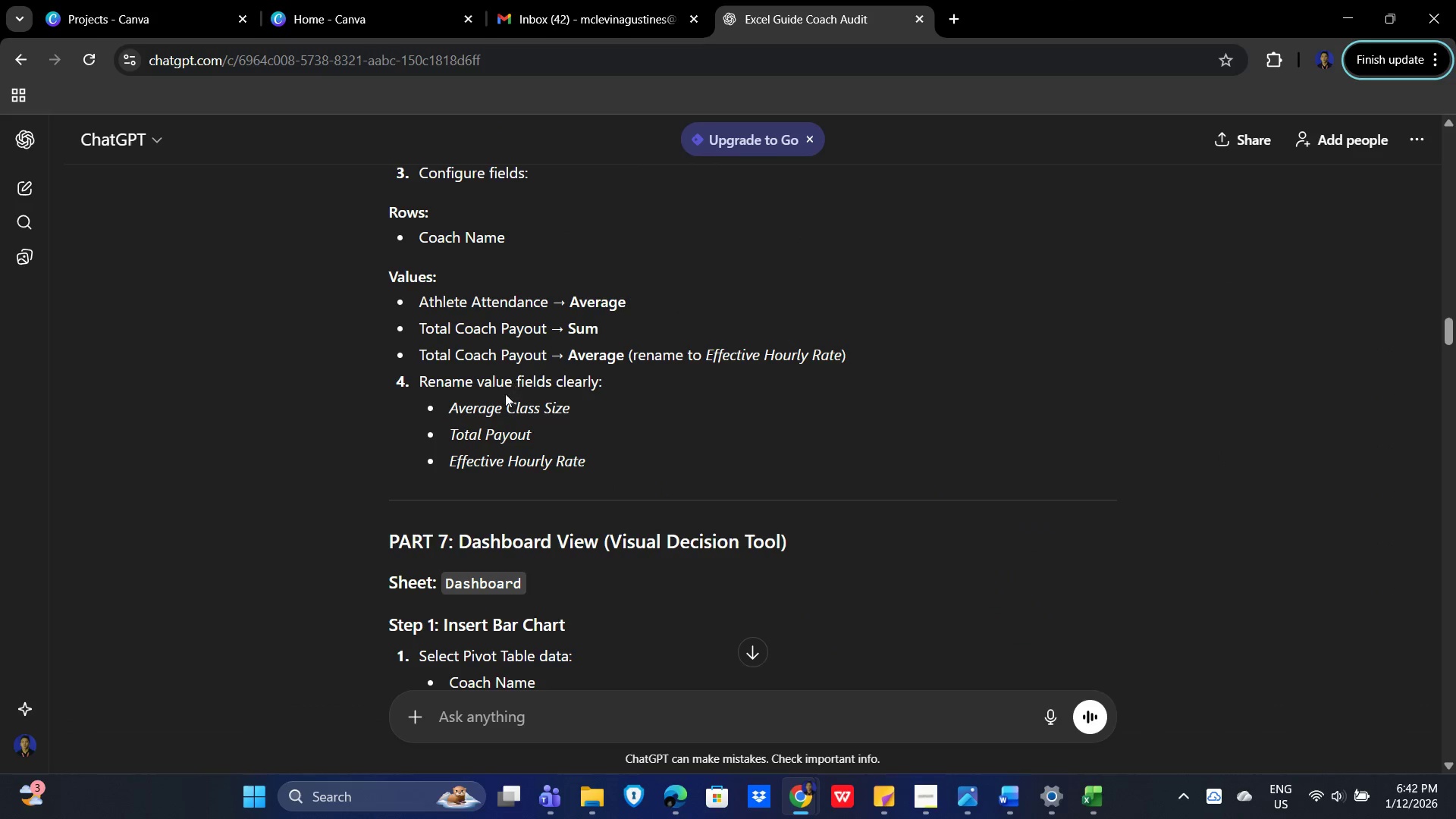 
key(Alt+Tab)
 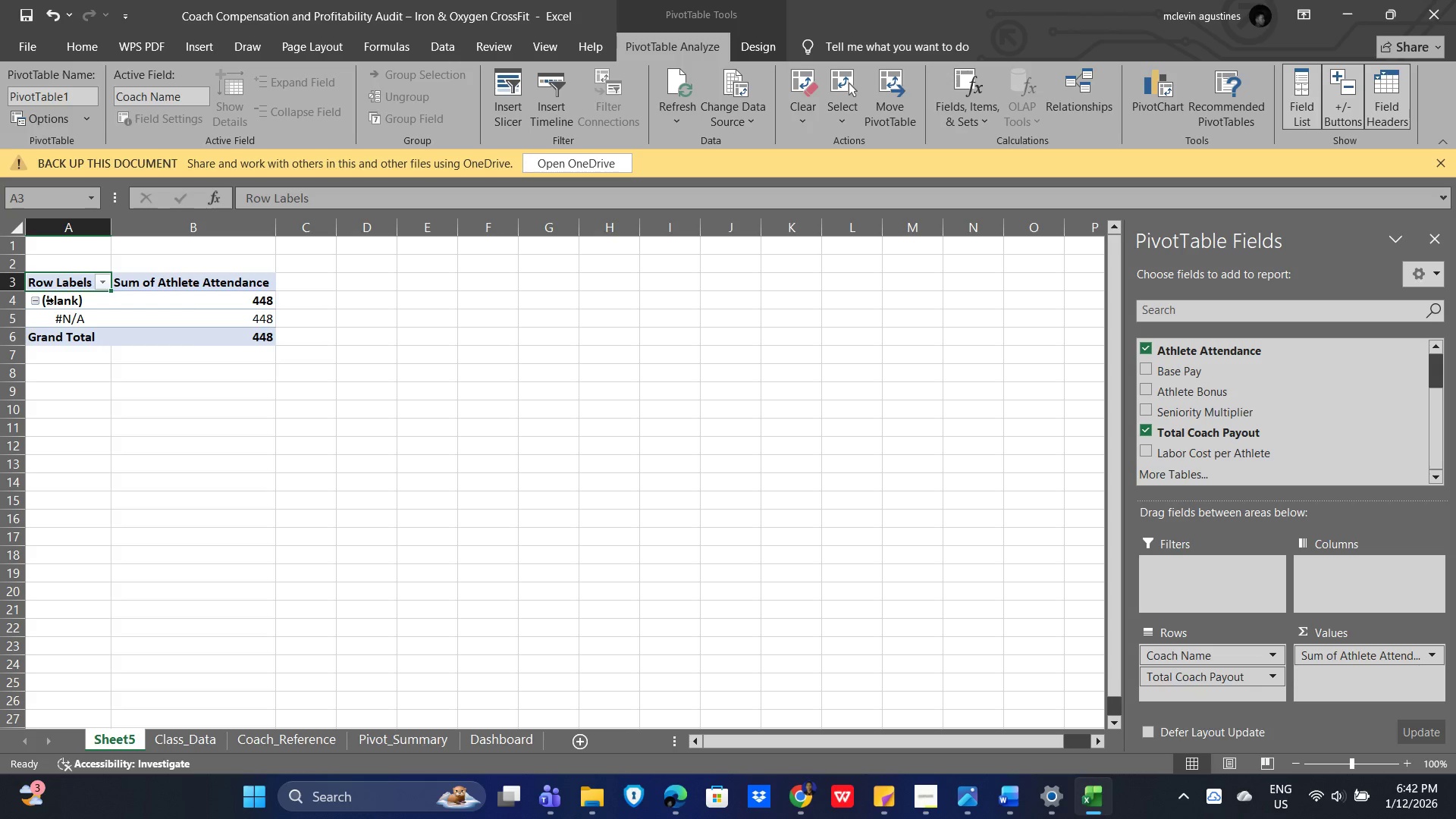 
key(Alt+AltLeft)
 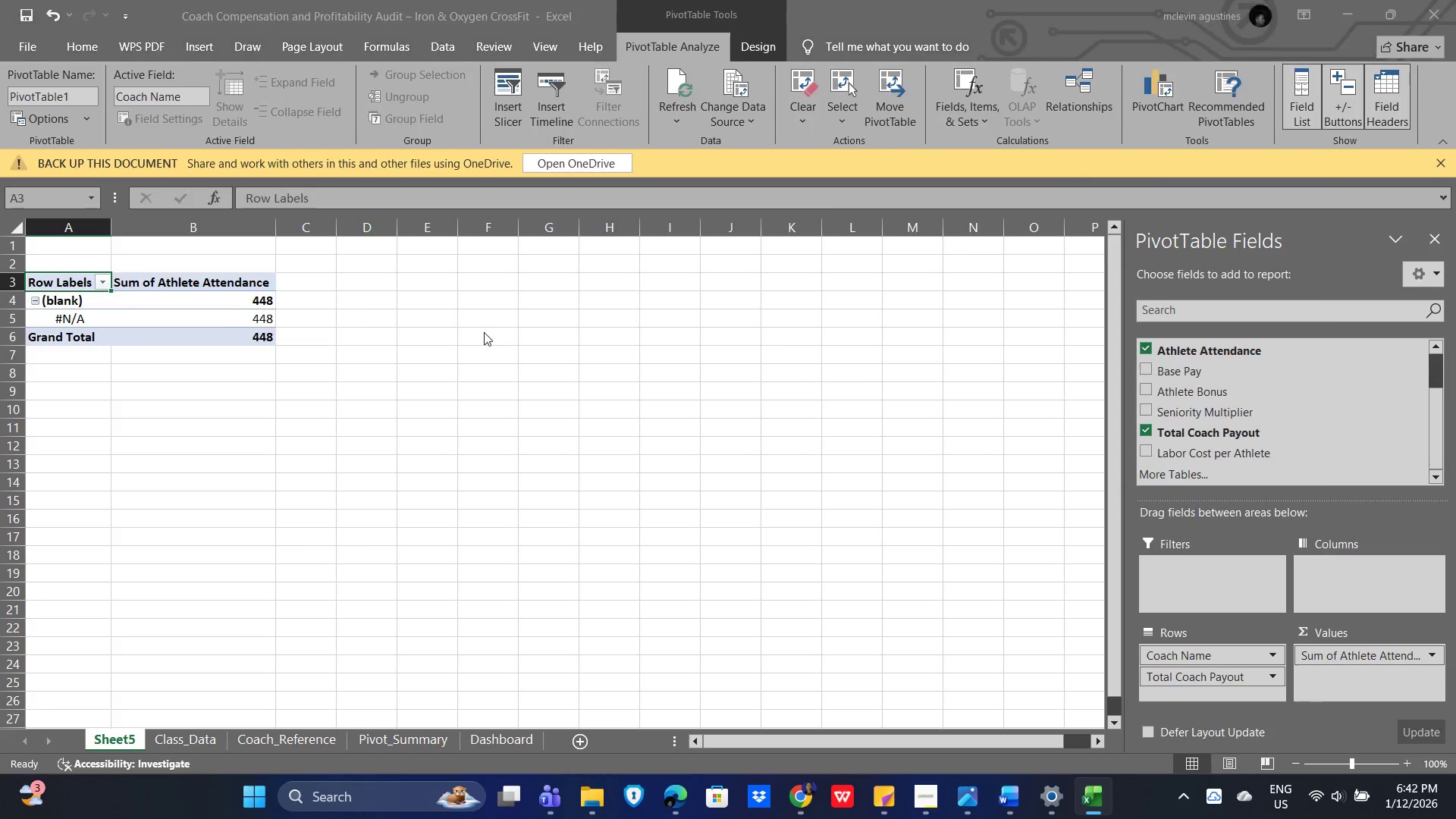 
key(Alt+Tab)
 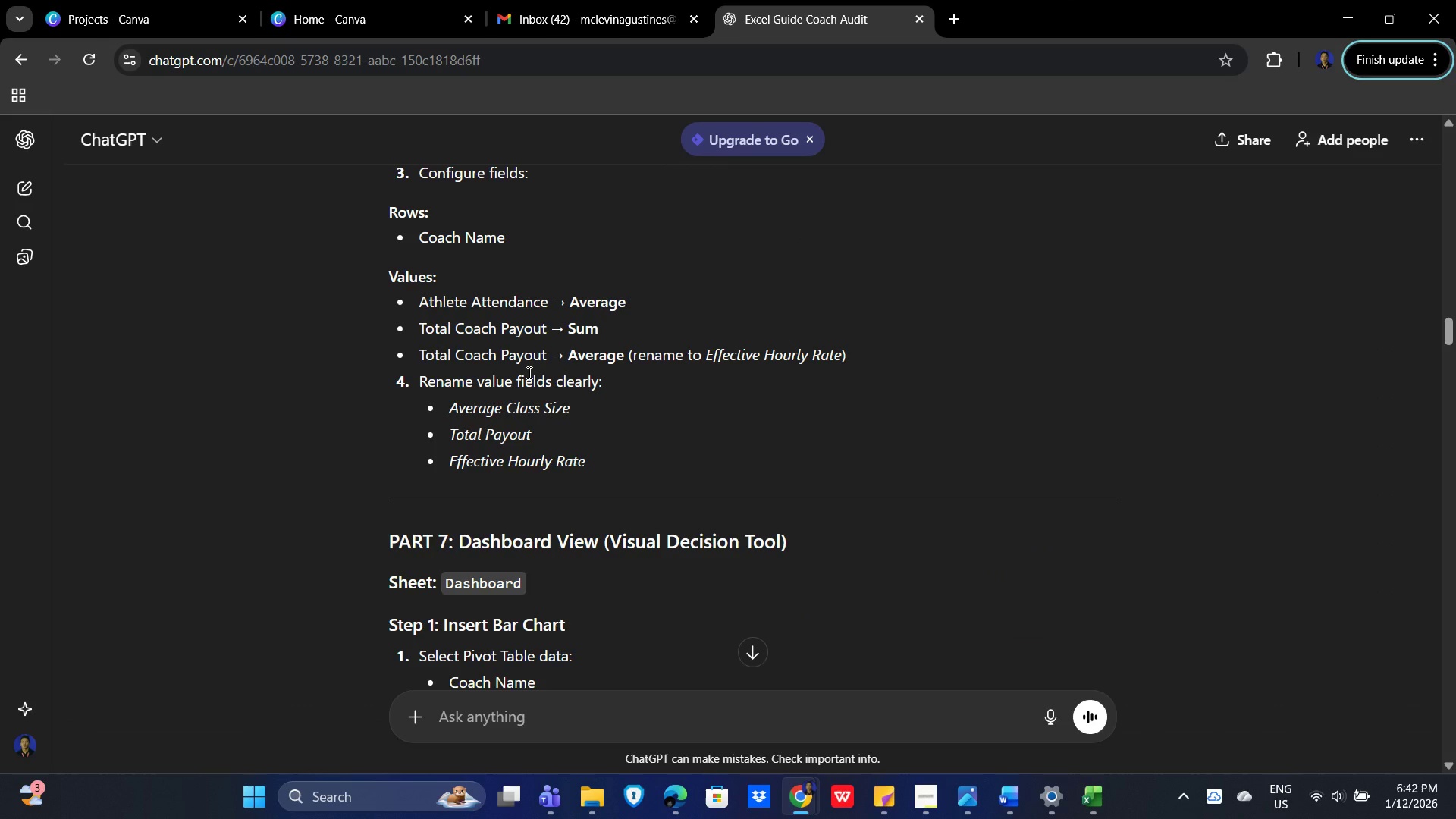 
key(Alt+AltLeft)
 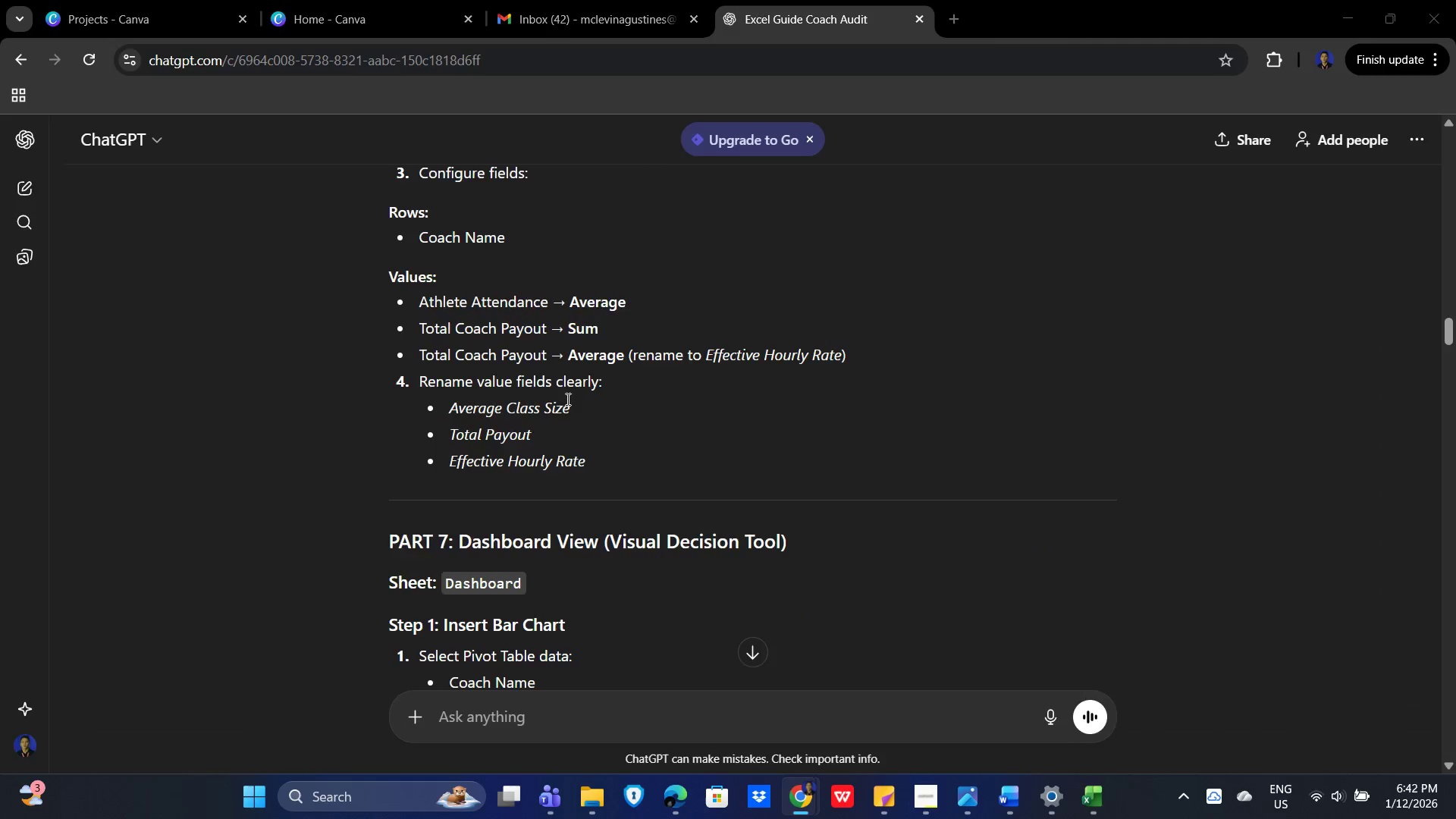 
key(Alt+Tab)
 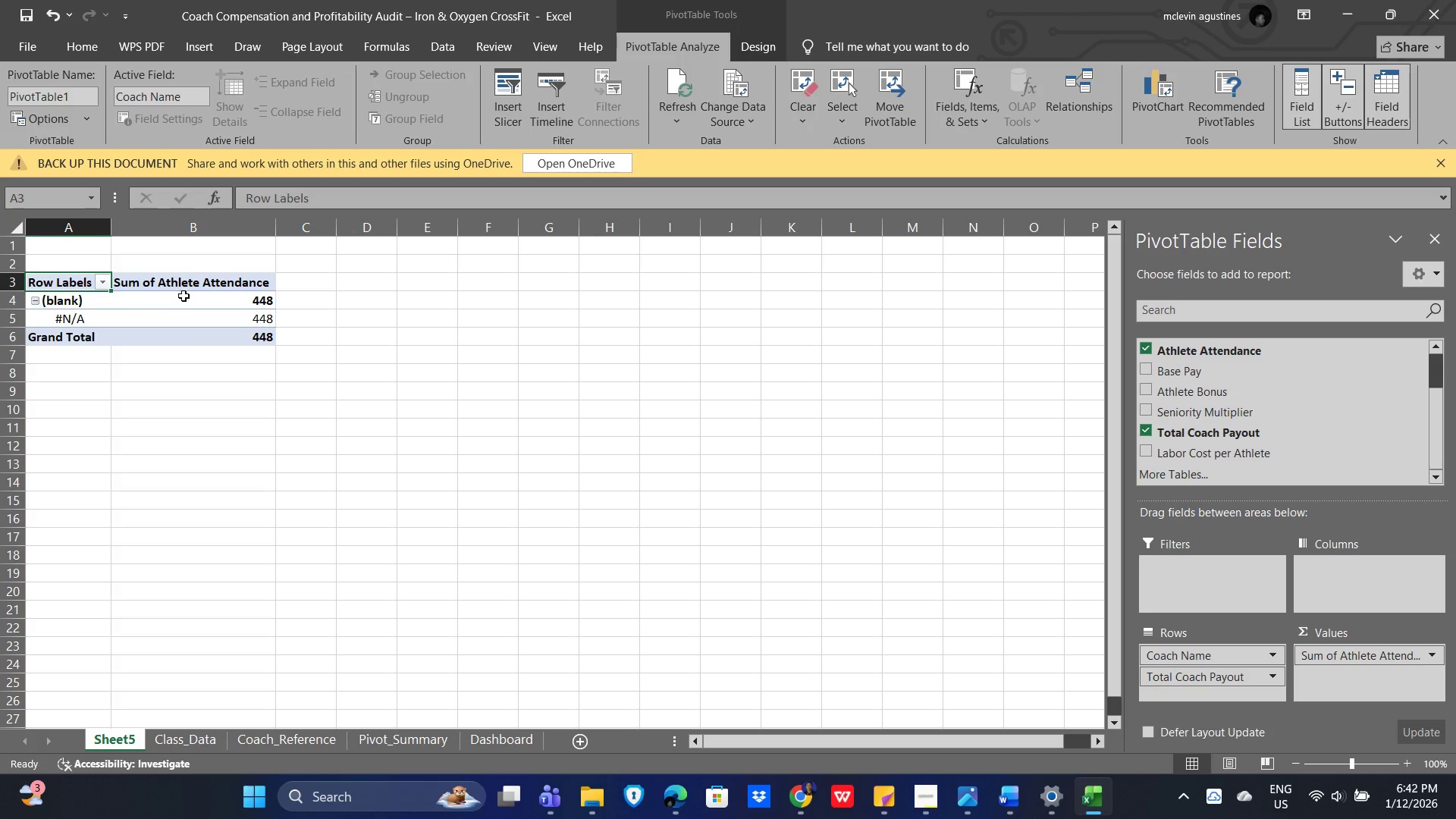 
key(Alt+AltLeft)
 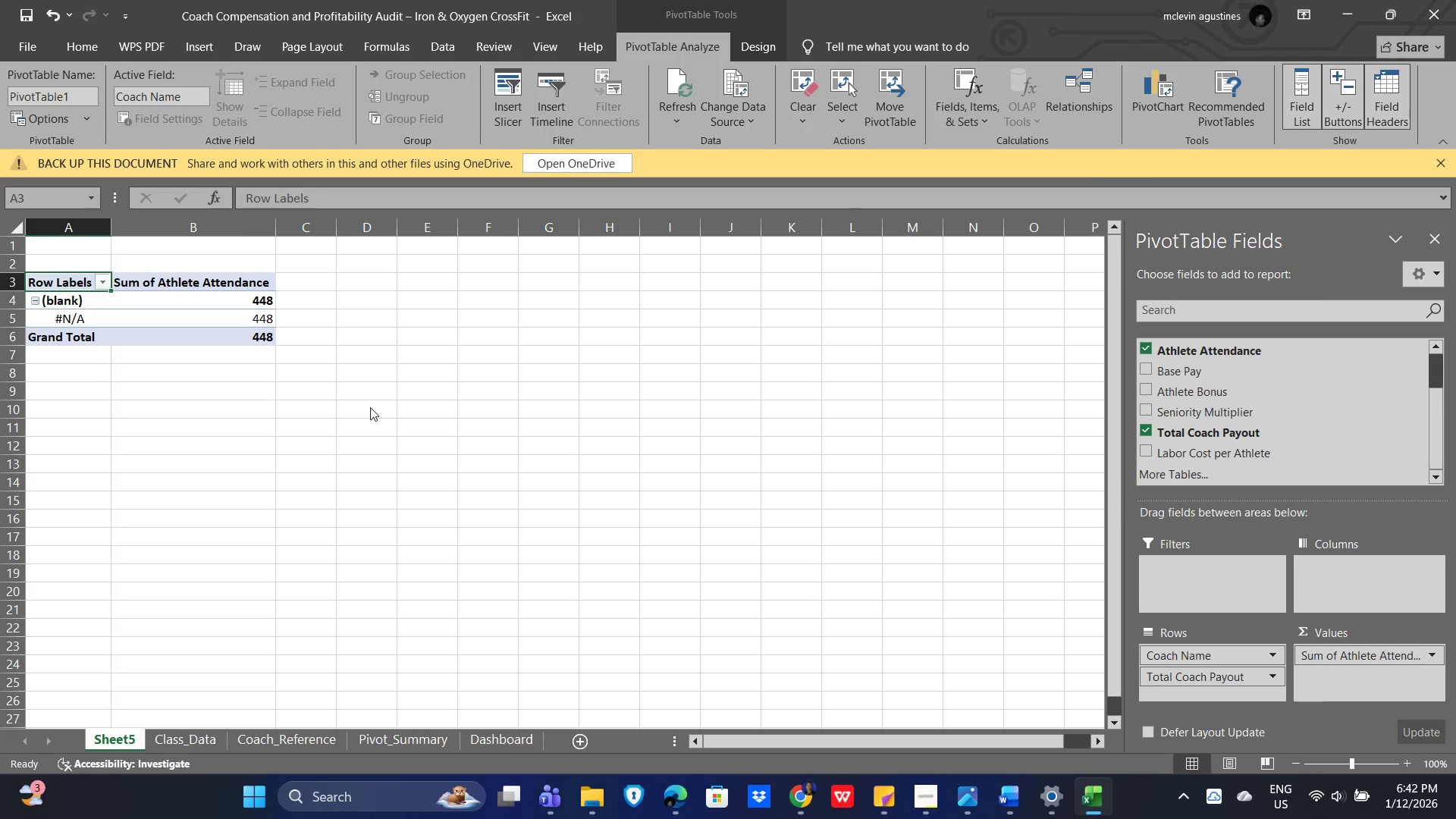 
key(Alt+Tab)
 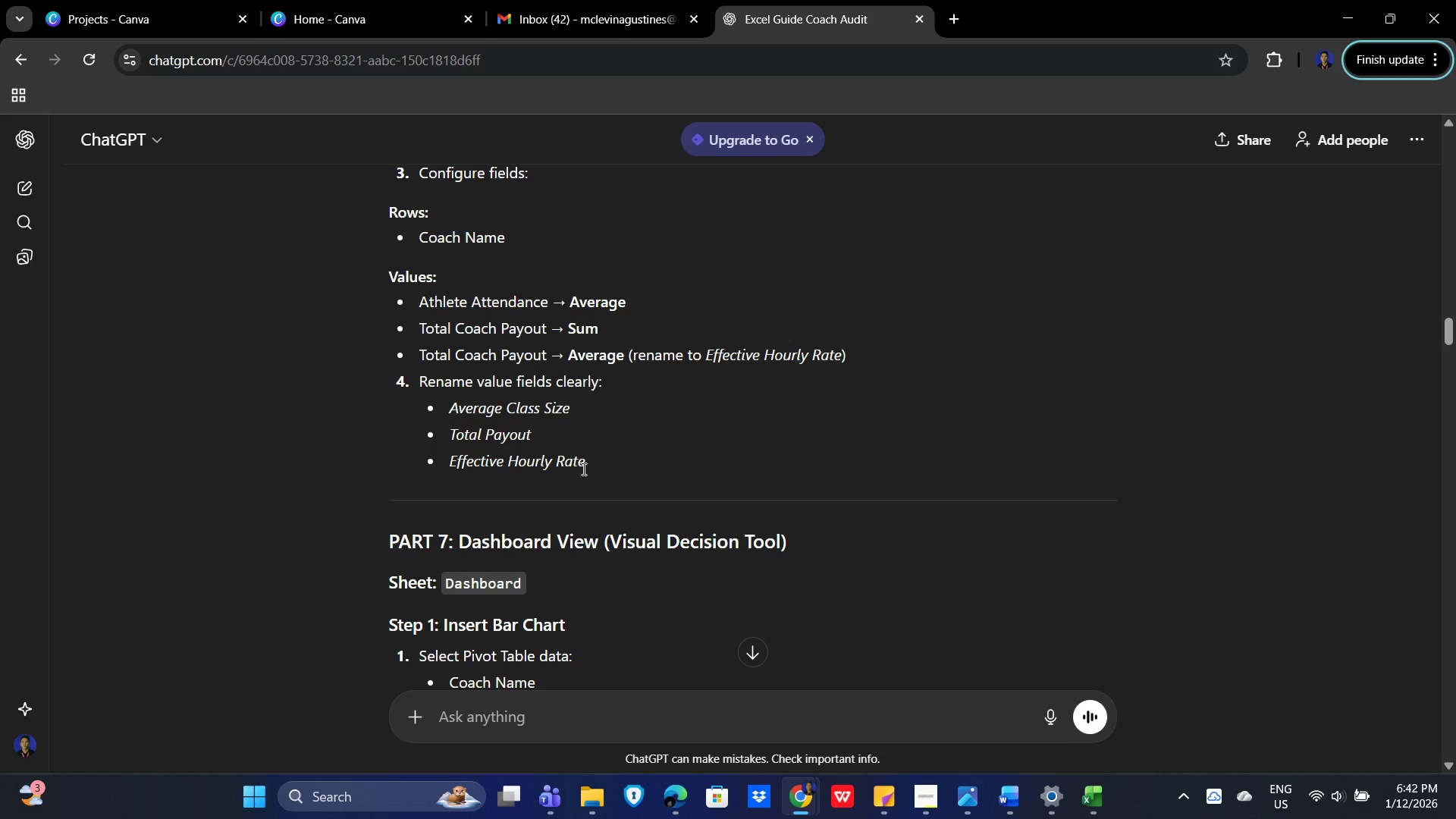 
wait(20.17)
 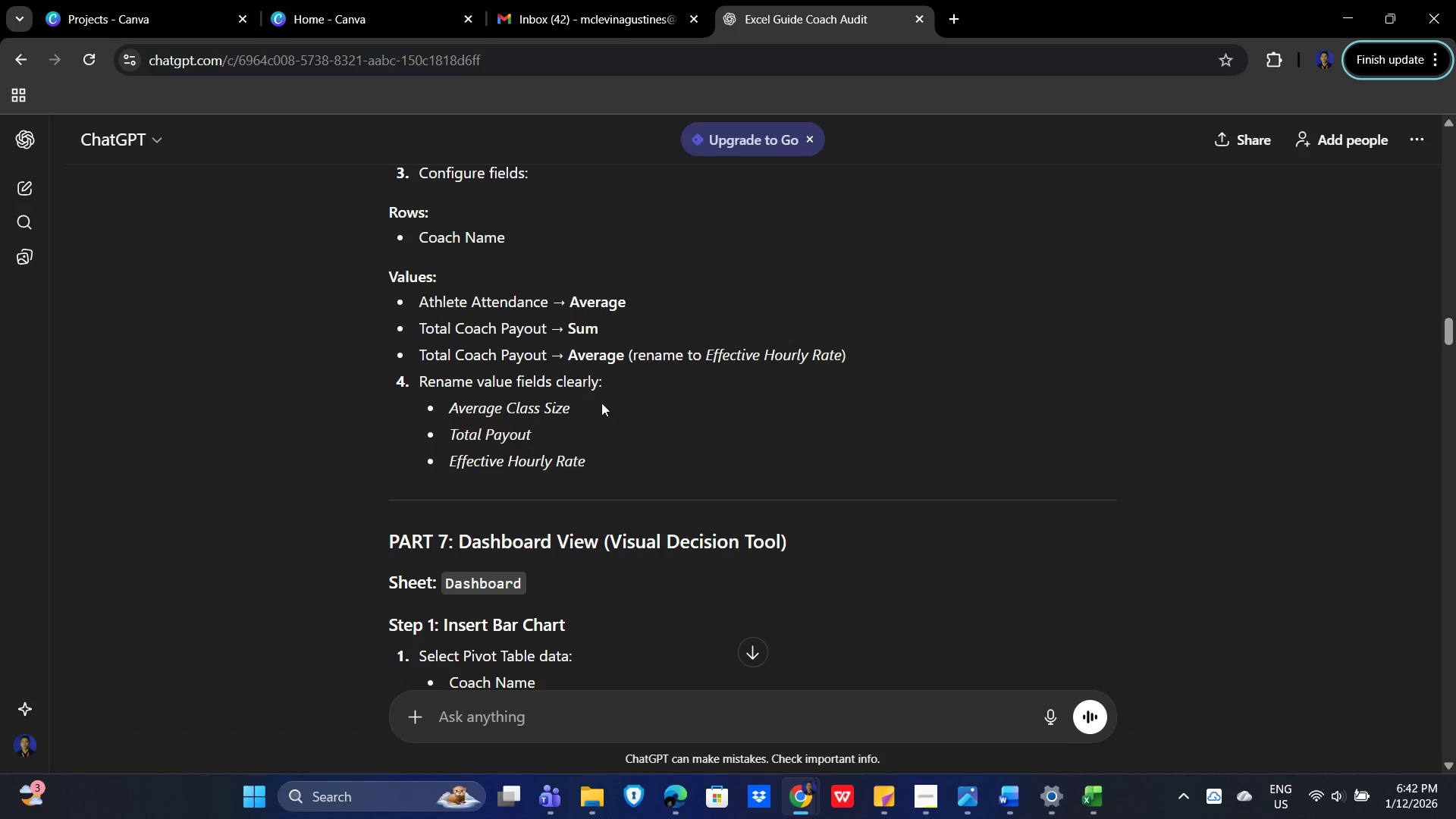 
key(Alt+Tab)
 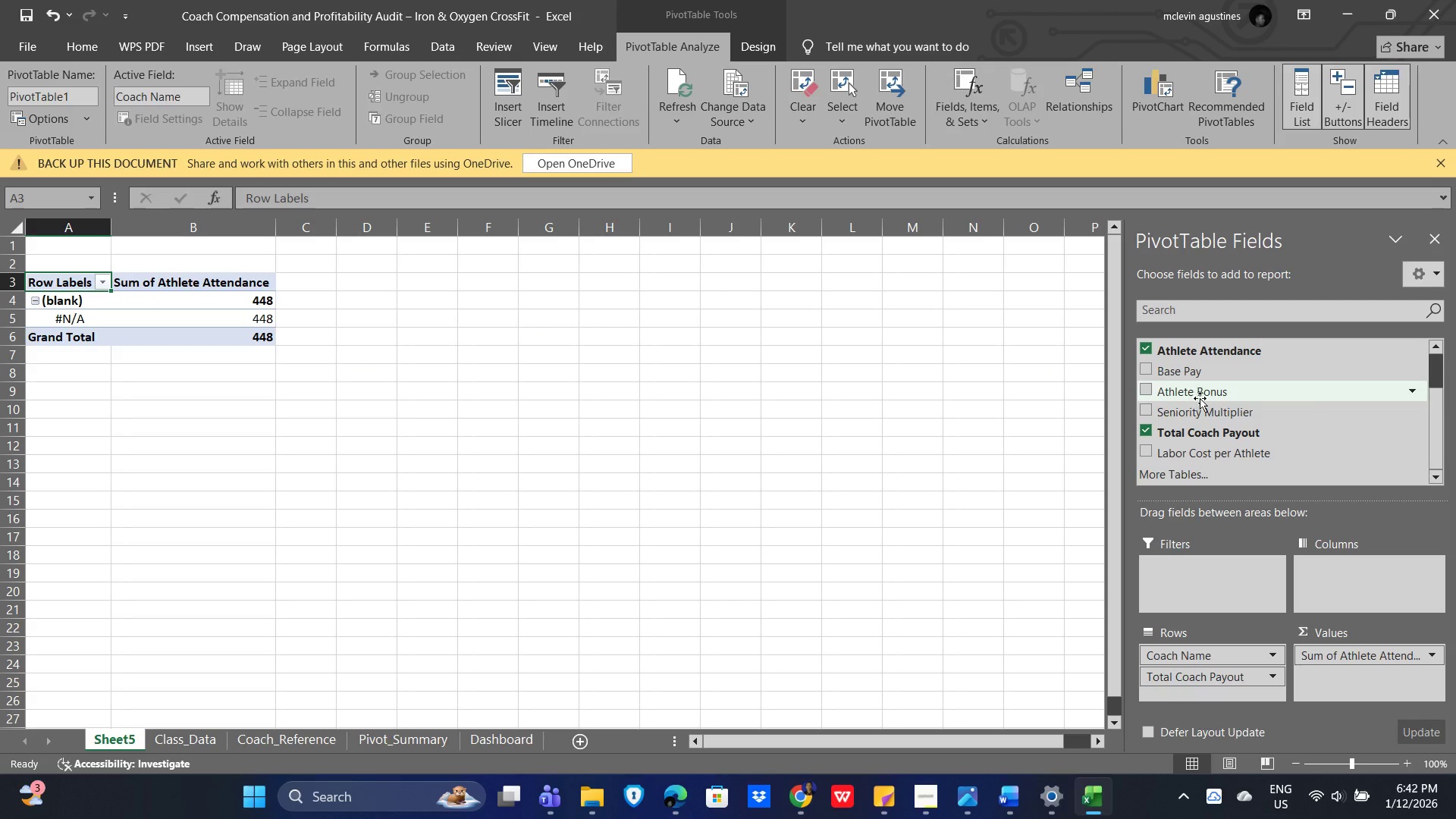 
scroll: coordinate [1271, 427], scroll_direction: down, amount: 3.0
 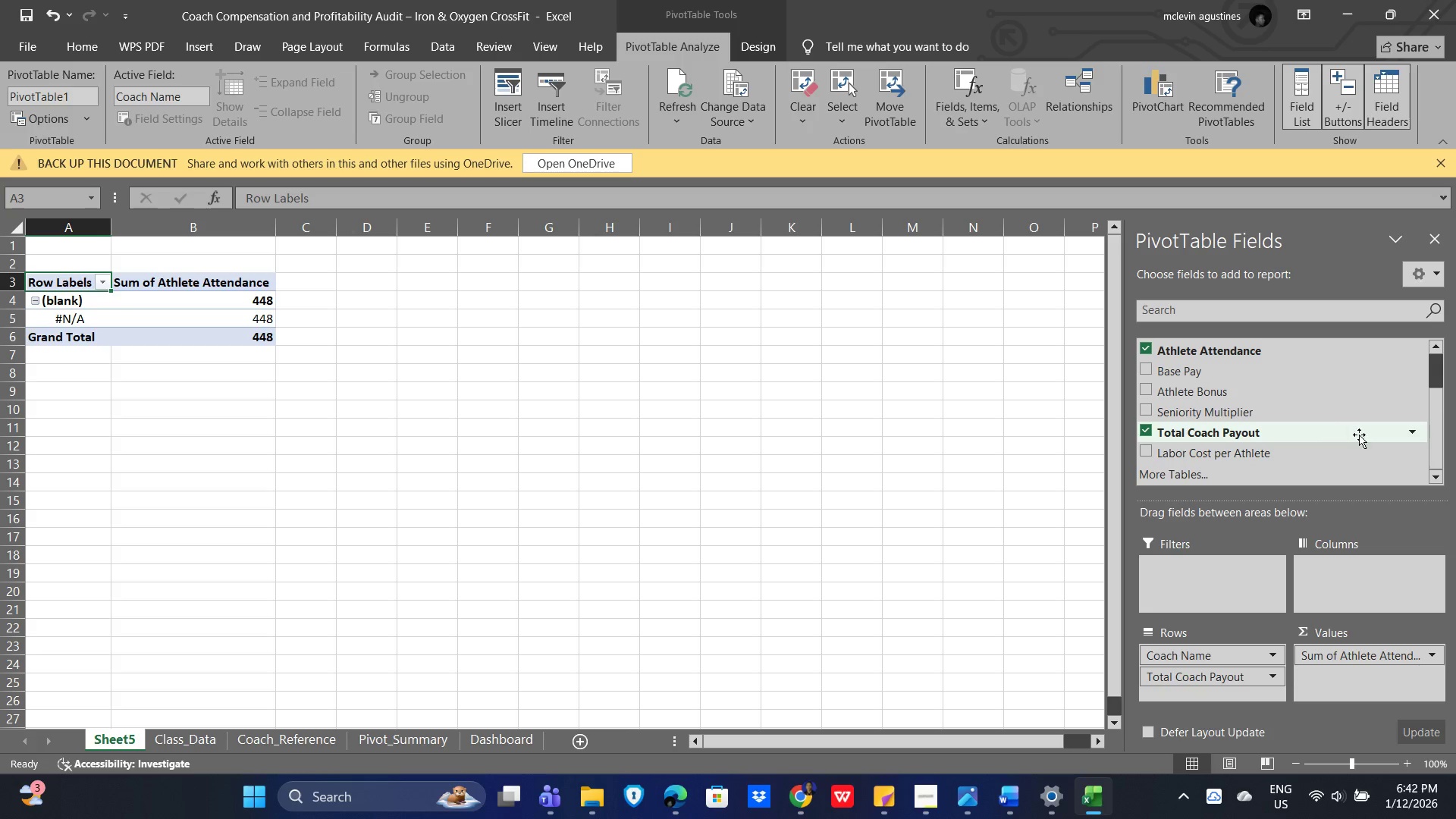 
left_click([1414, 431])
 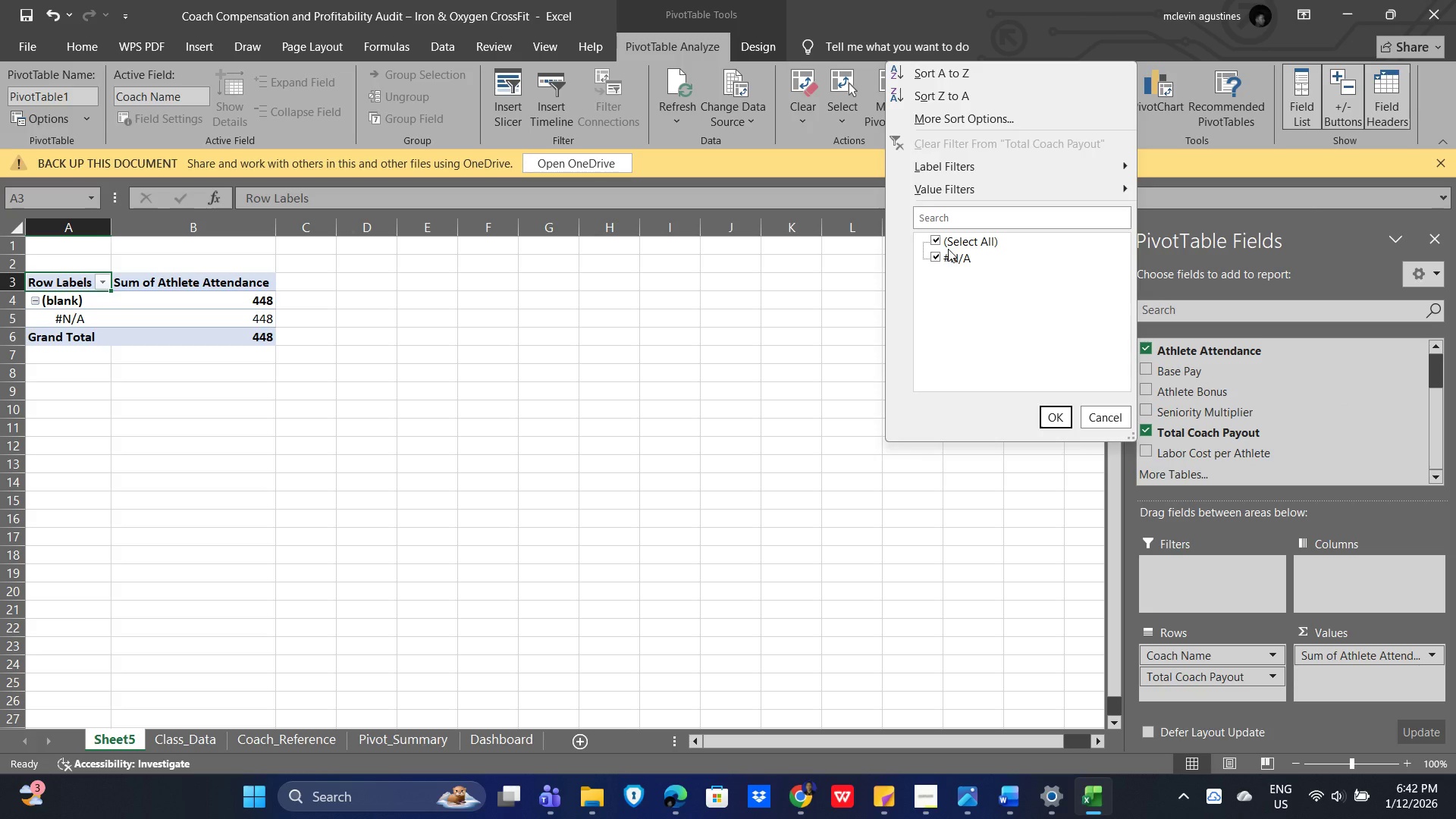 
mouse_move([1072, 171])
 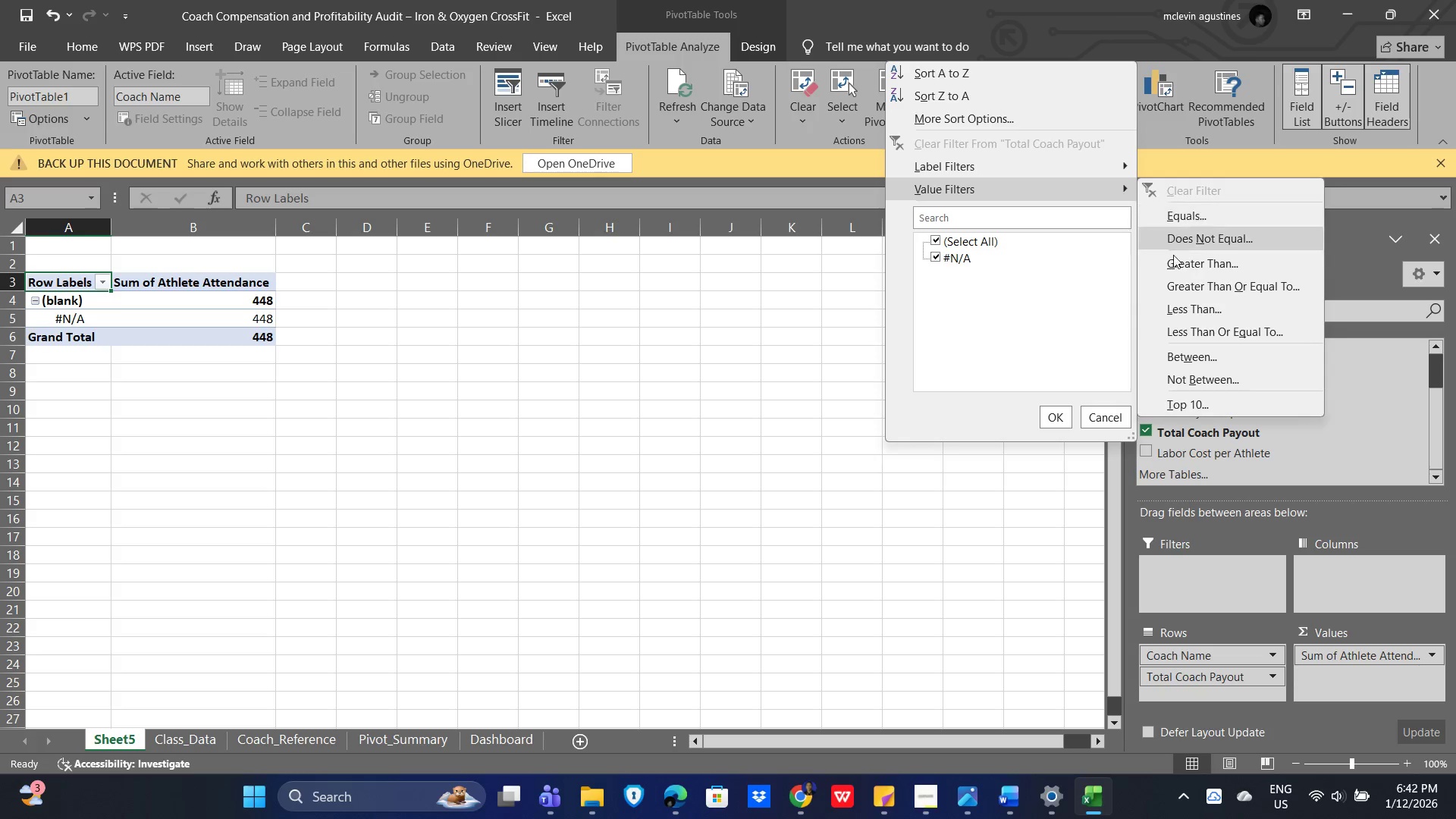 
wait(9.38)
 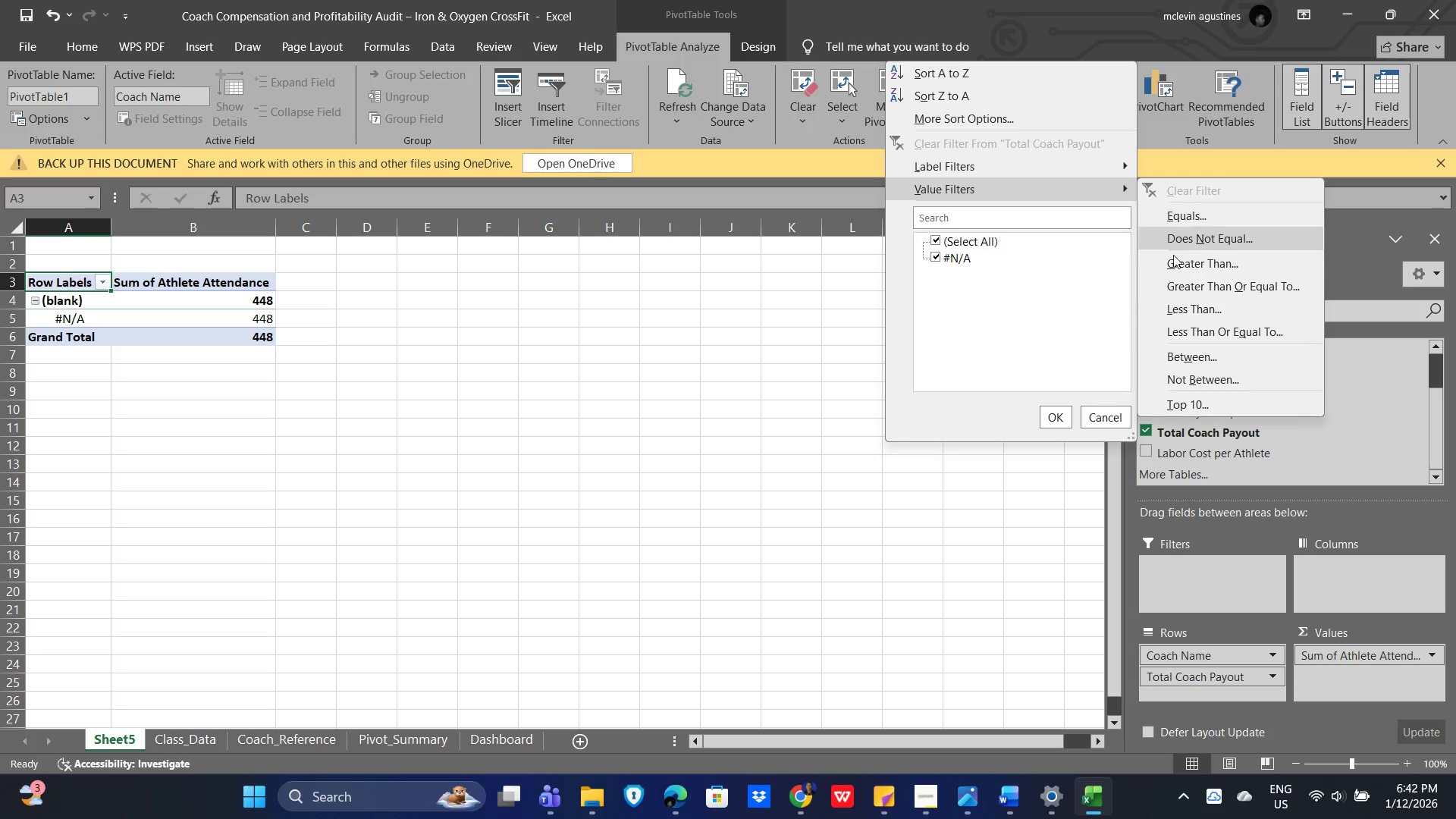 
key(Alt+AltLeft)
 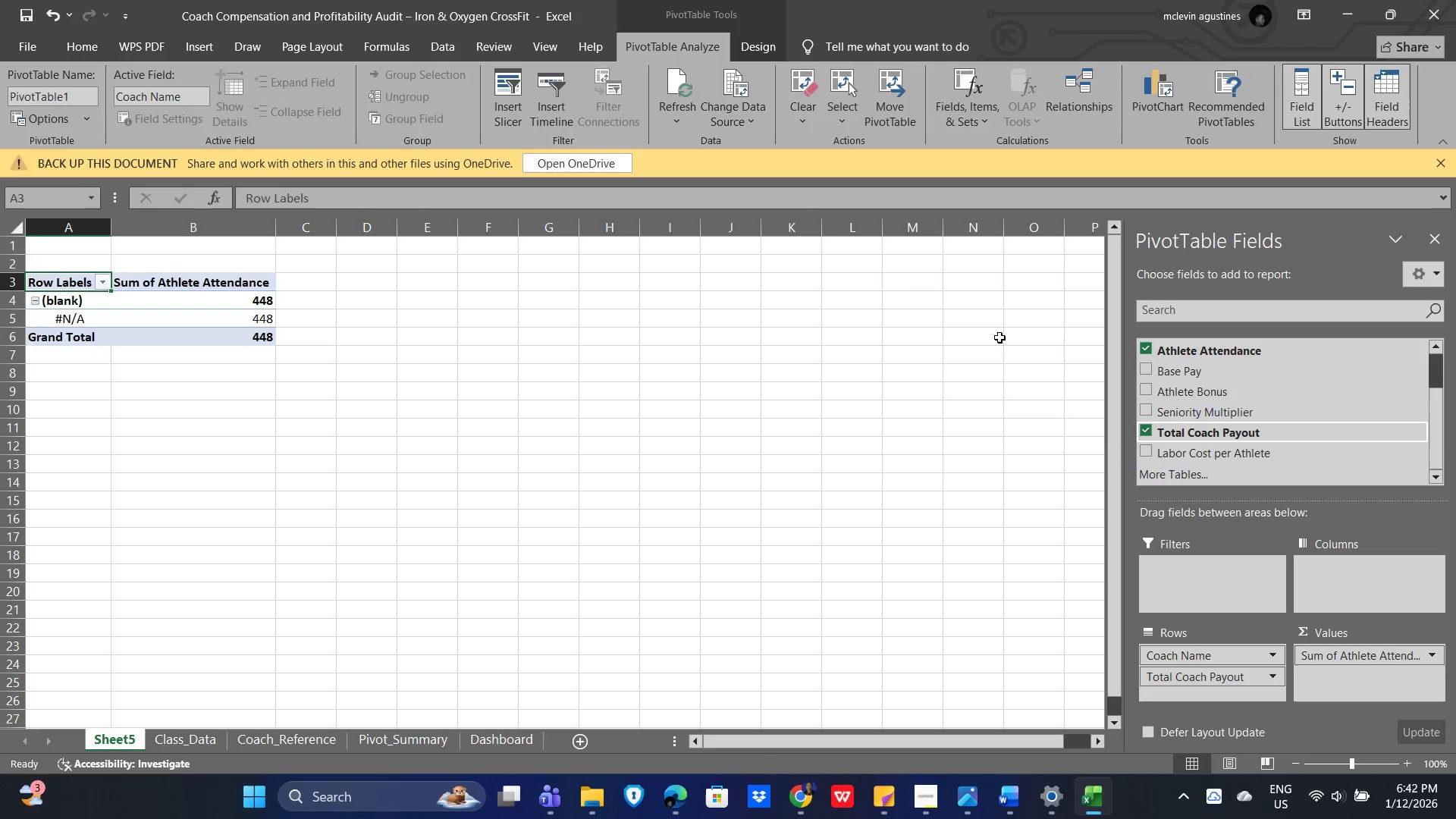 
key(Alt+Tab)
 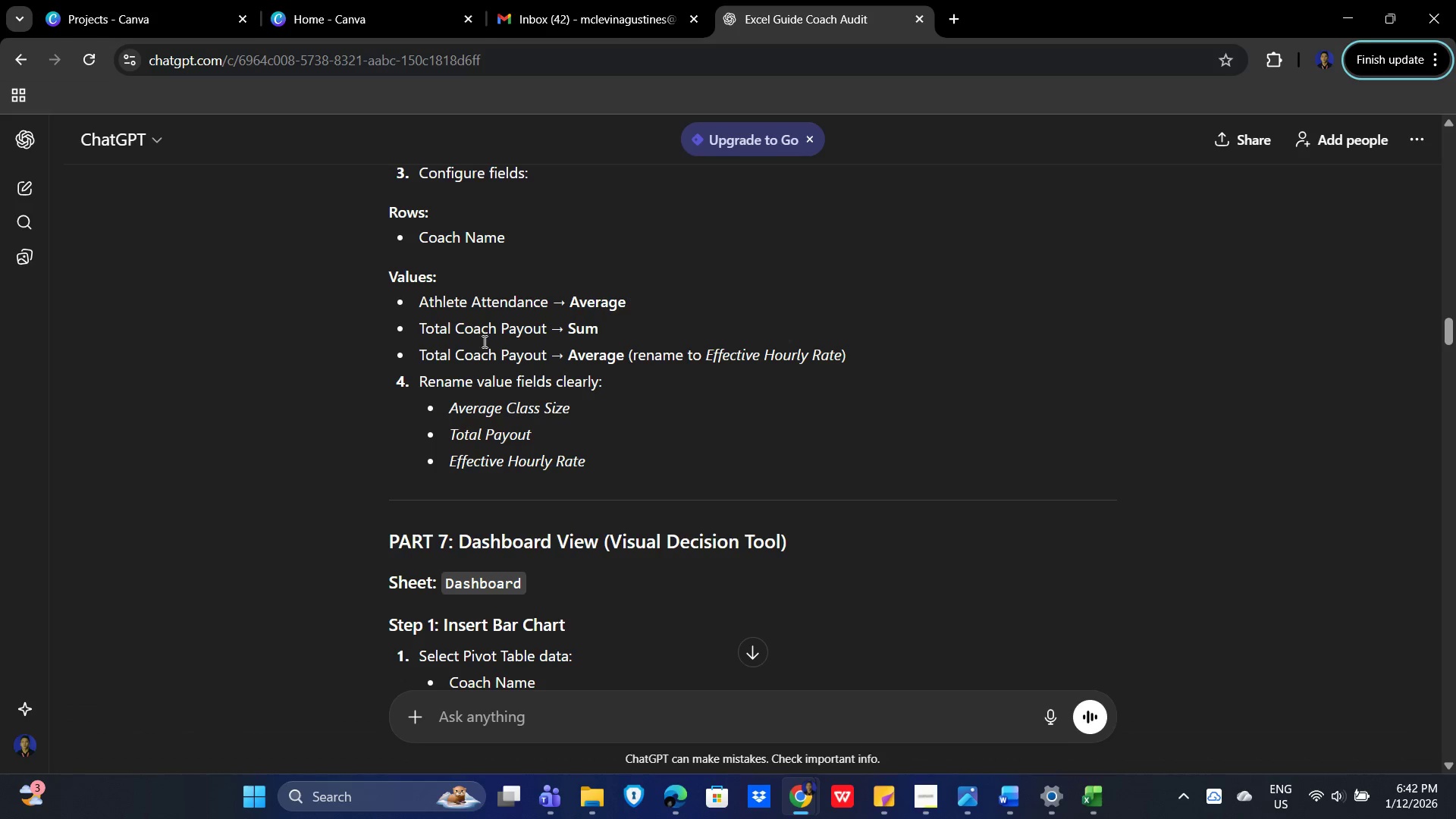 
key(Alt+AltLeft)
 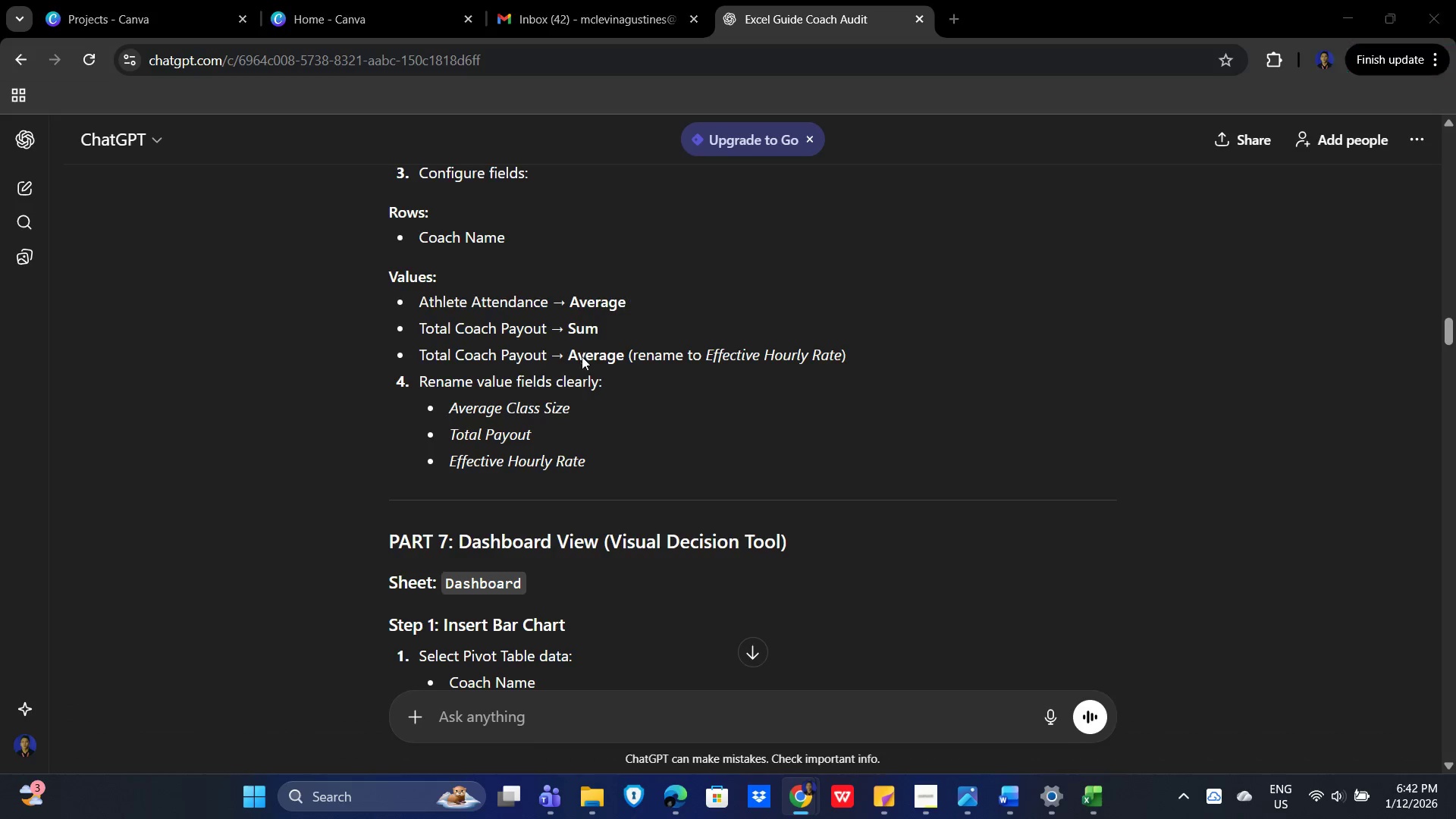 
key(Alt+Tab)
 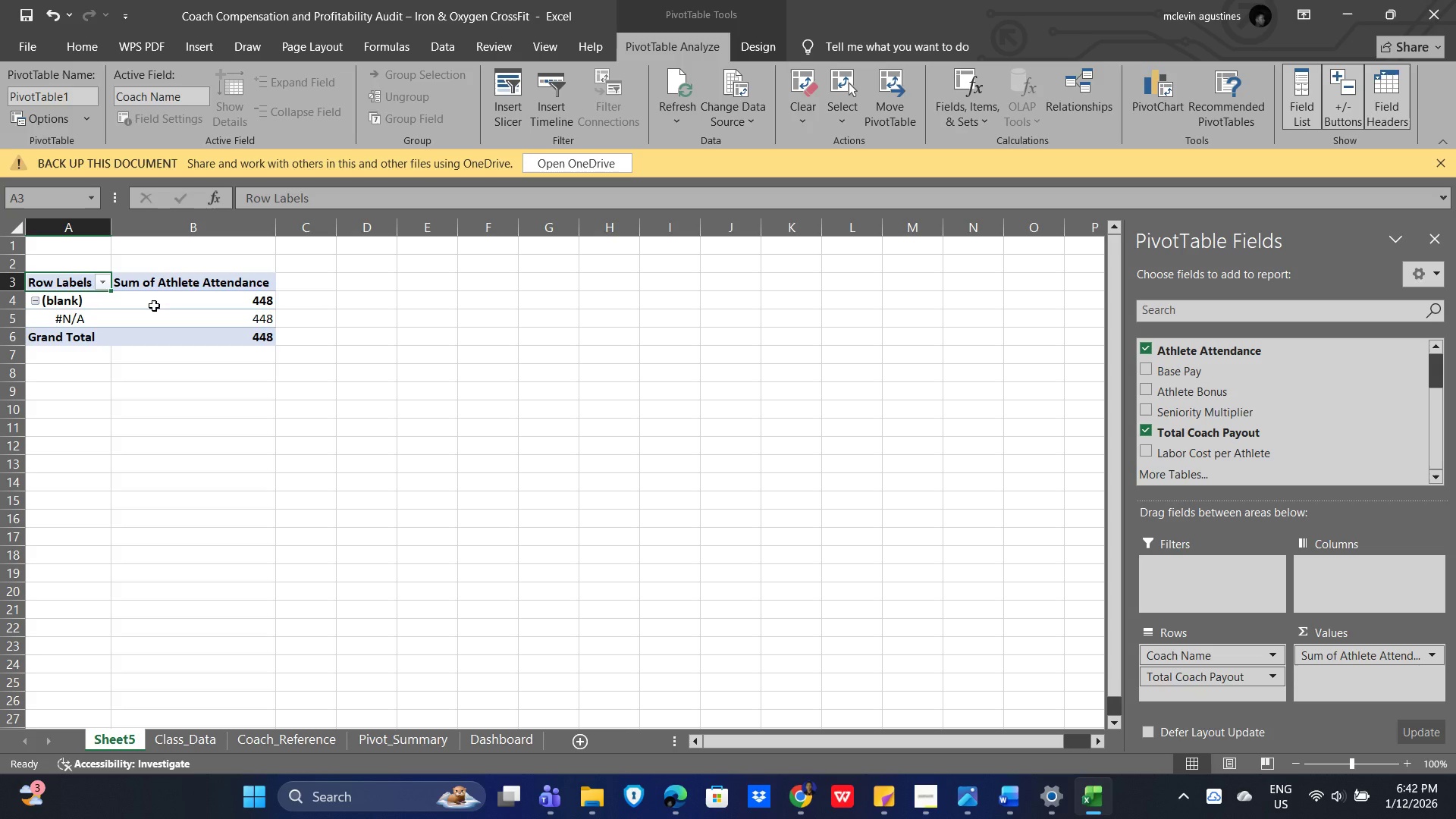 
key(Alt+AltLeft)
 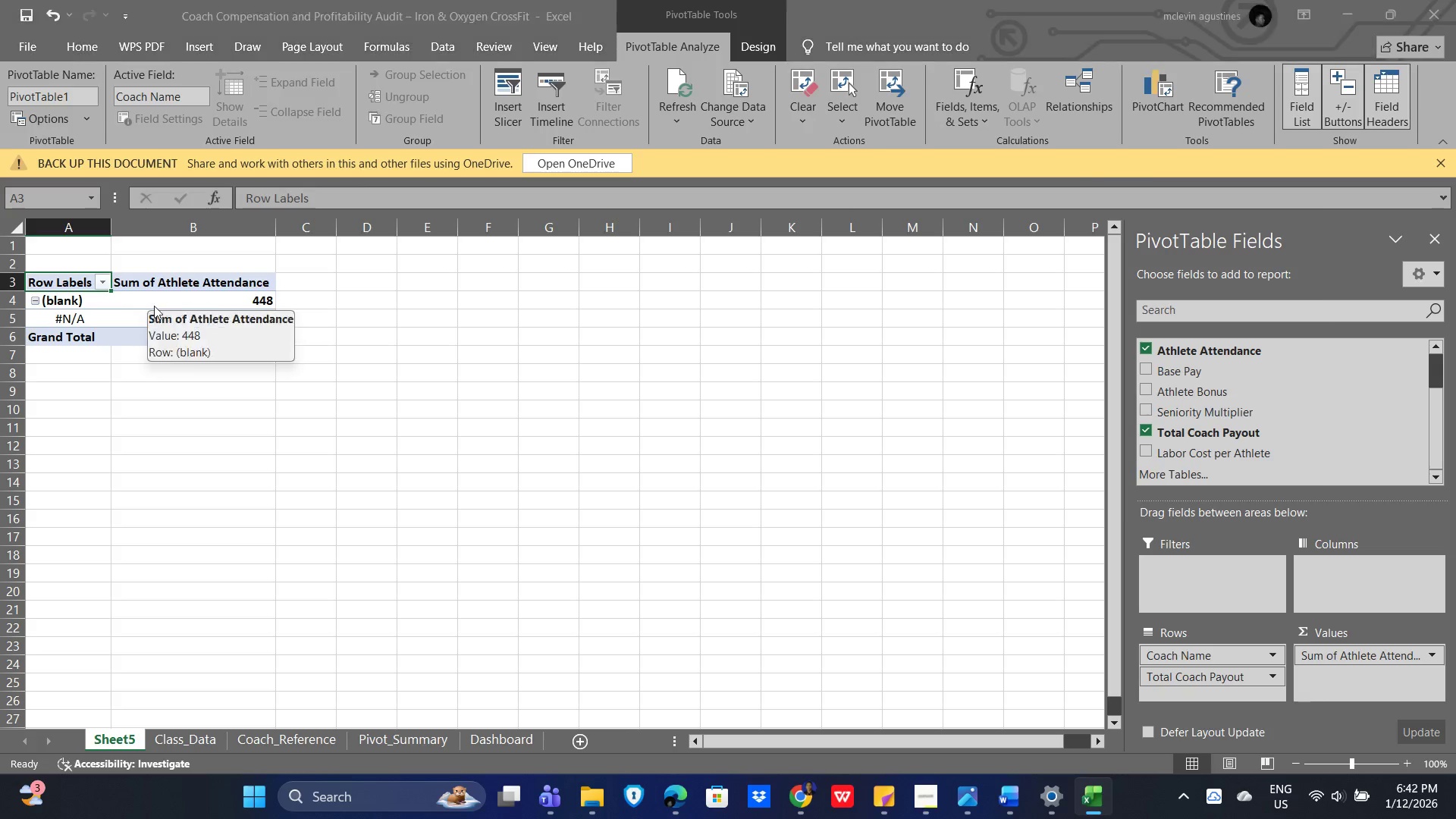 
key(Alt+Tab)
 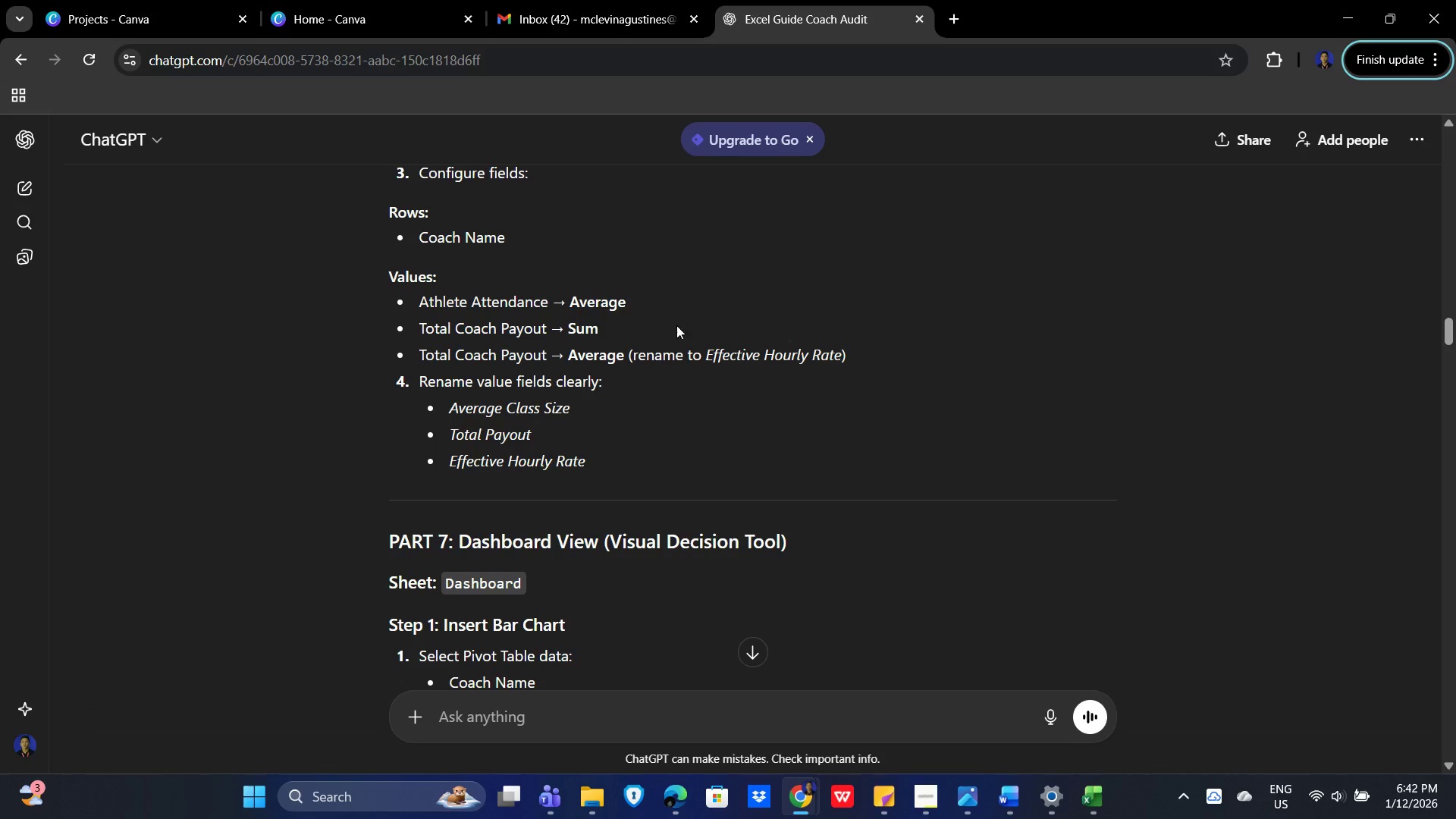 
scroll: coordinate [758, 352], scroll_direction: none, amount: 0.0
 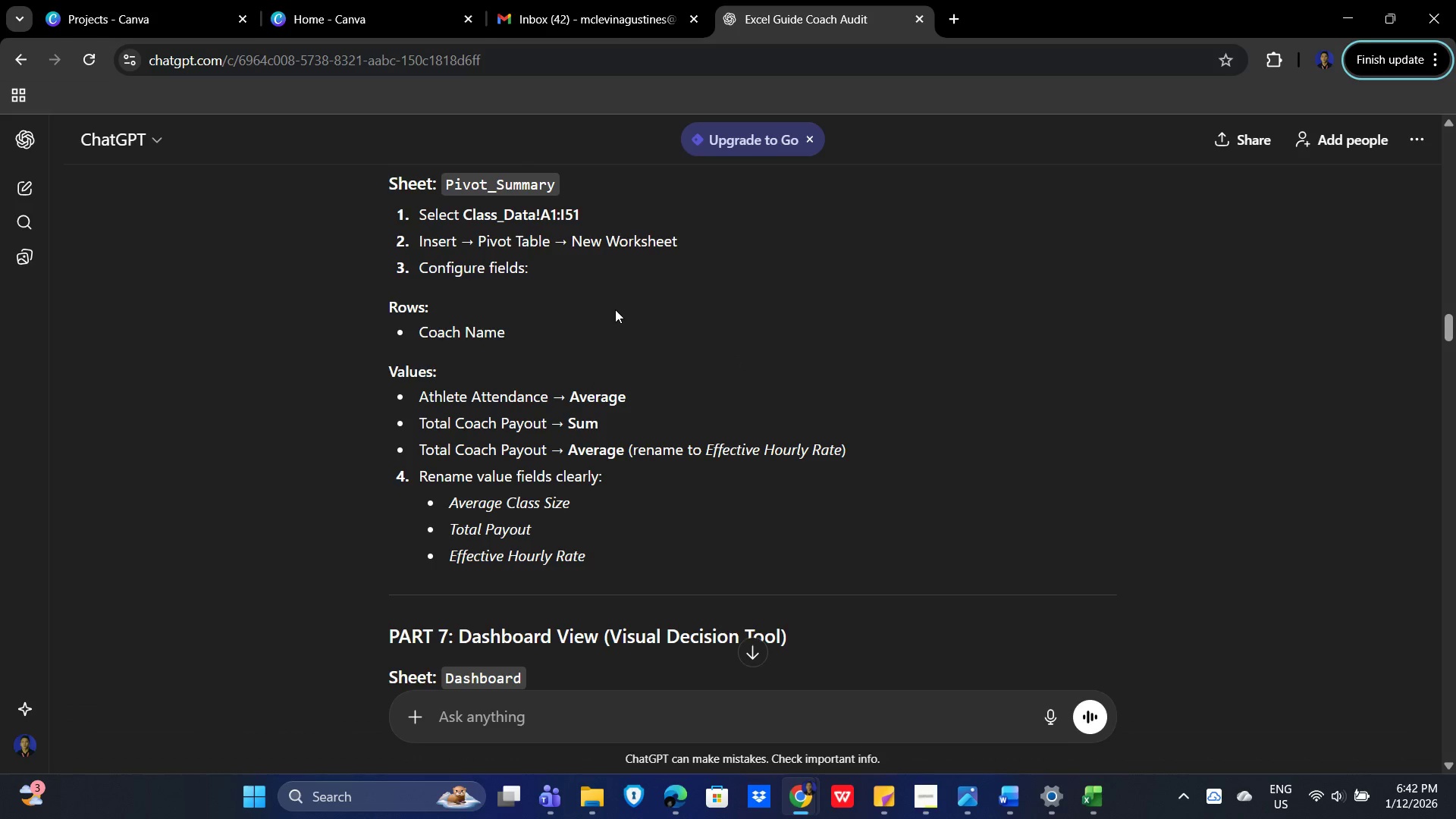 
scroll: coordinate [619, 313], scroll_direction: up, amount: 1.0
 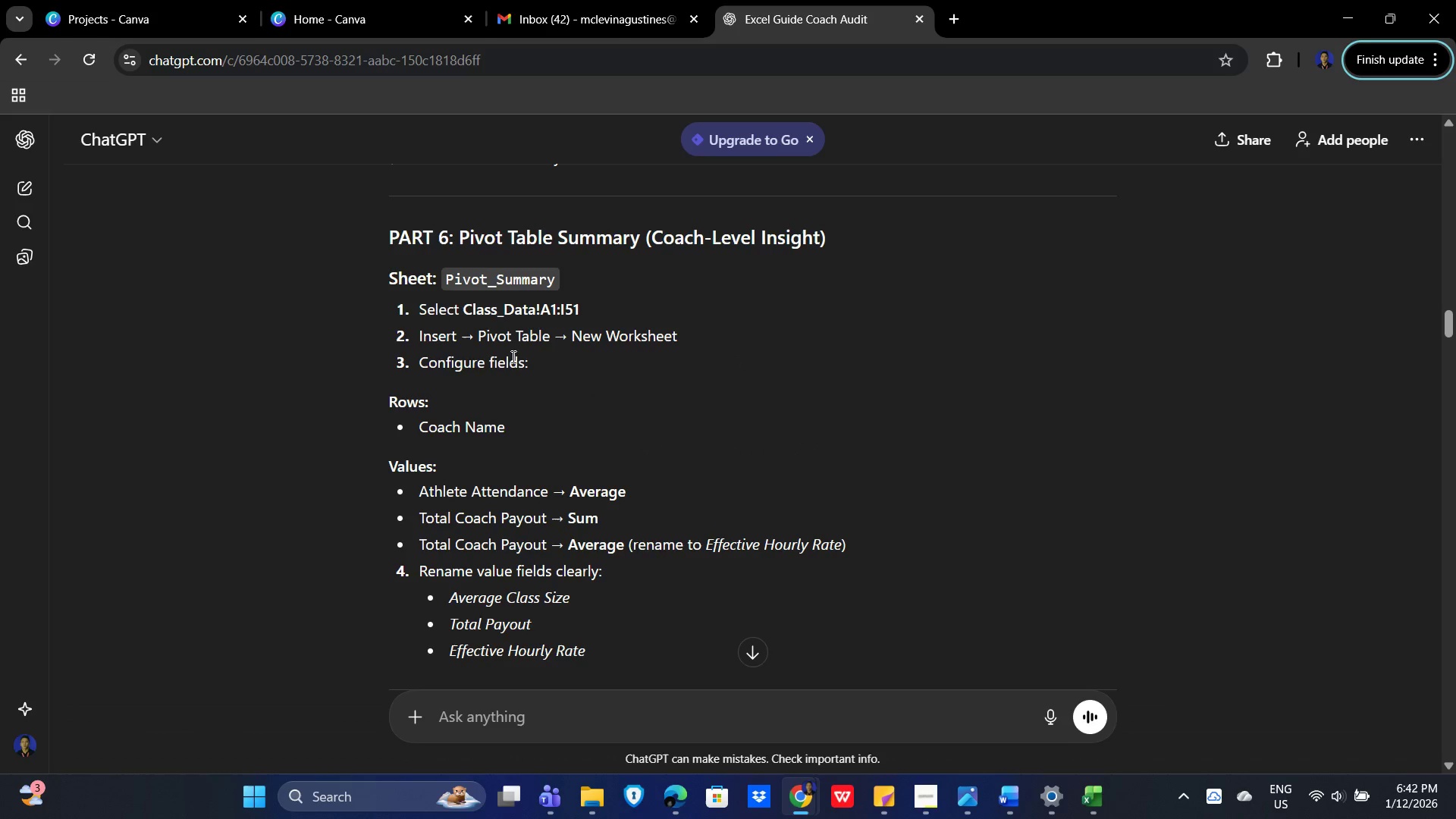 
scroll: coordinate [619, 381], scroll_direction: none, amount: 0.0
 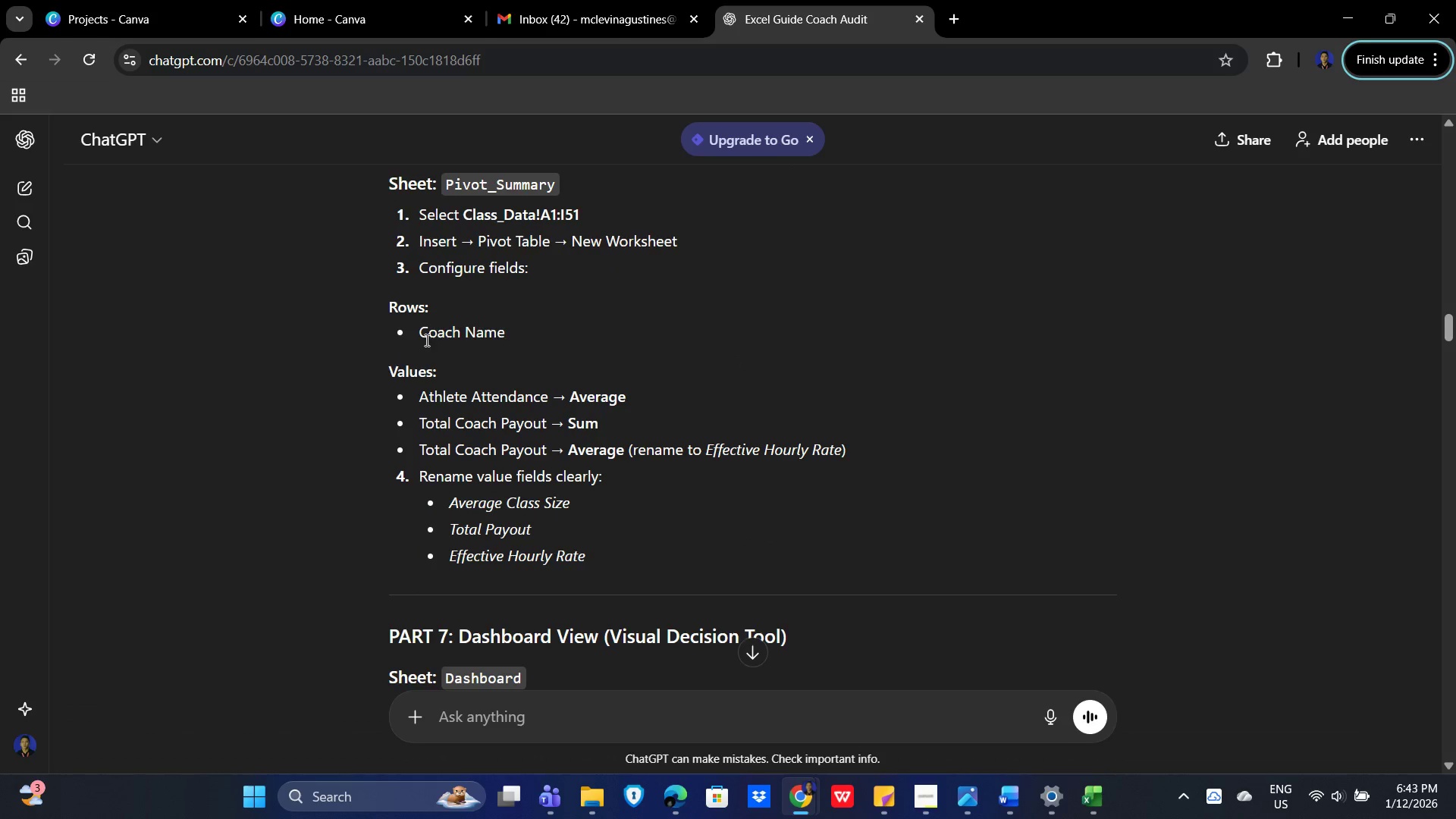 
hold_key(key=AltLeft, duration=1.51)
 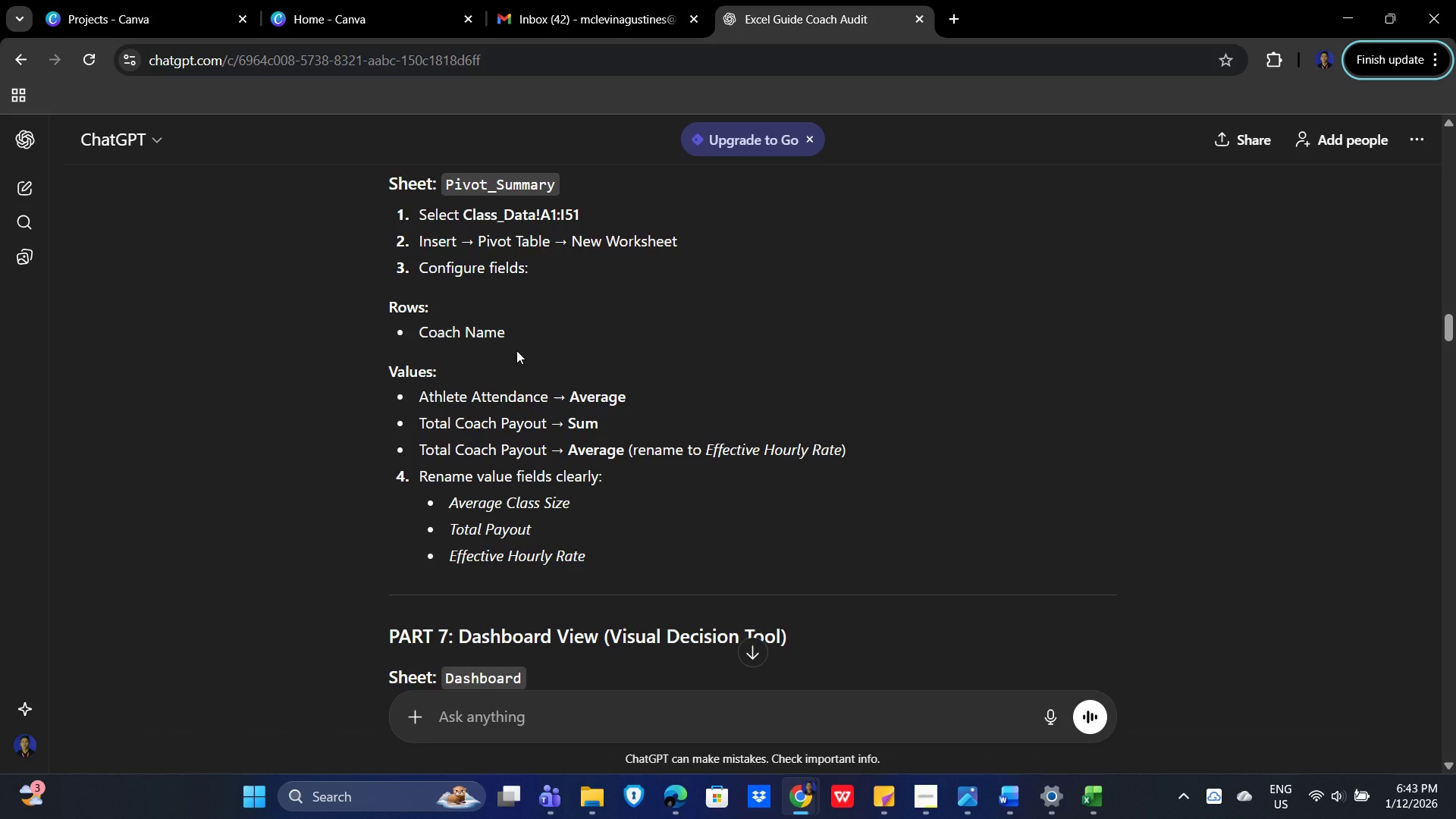 
hold_key(key=AltLeft, duration=1.52)
 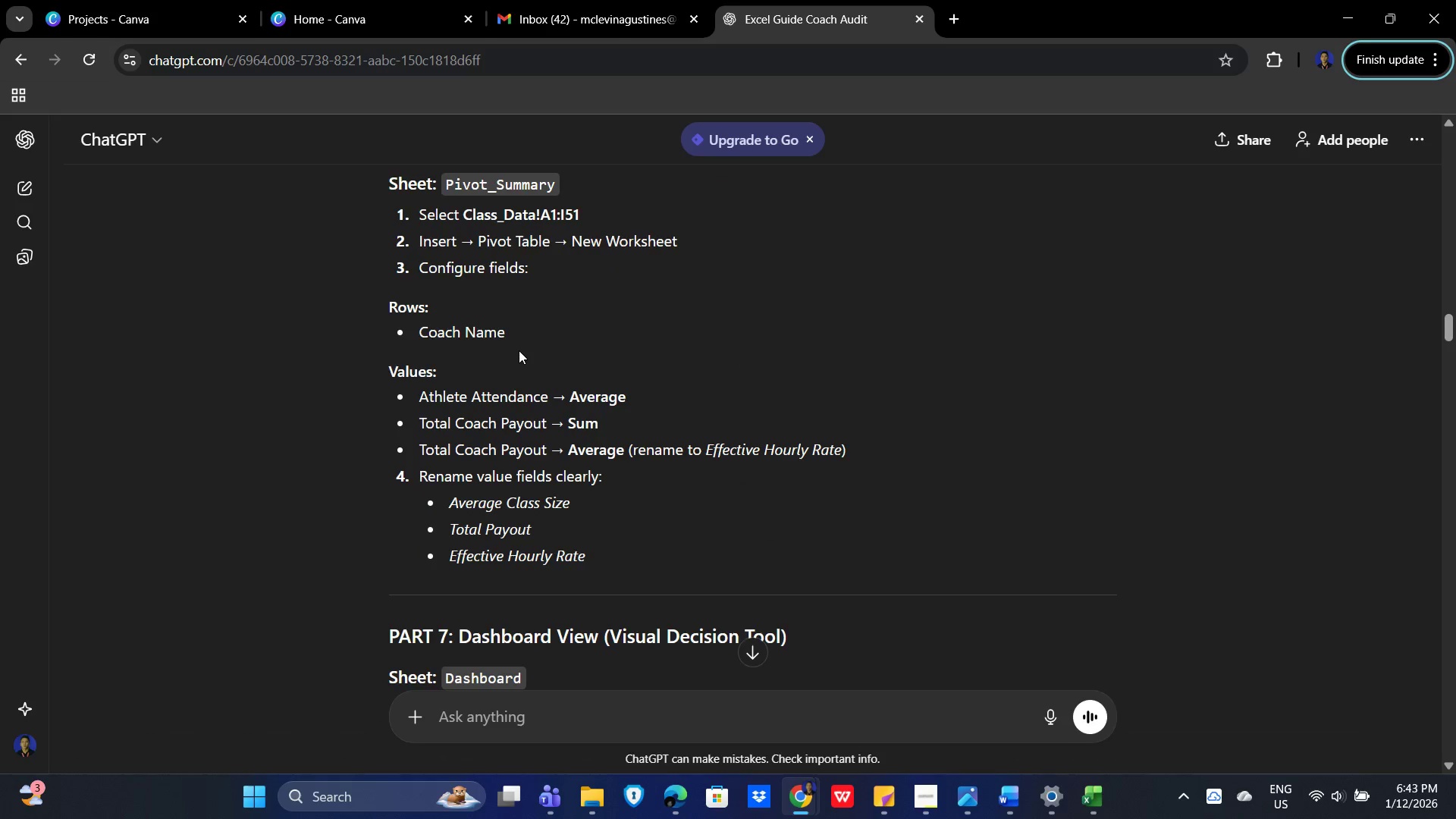 
hold_key(key=AltLeft, duration=1.5)
 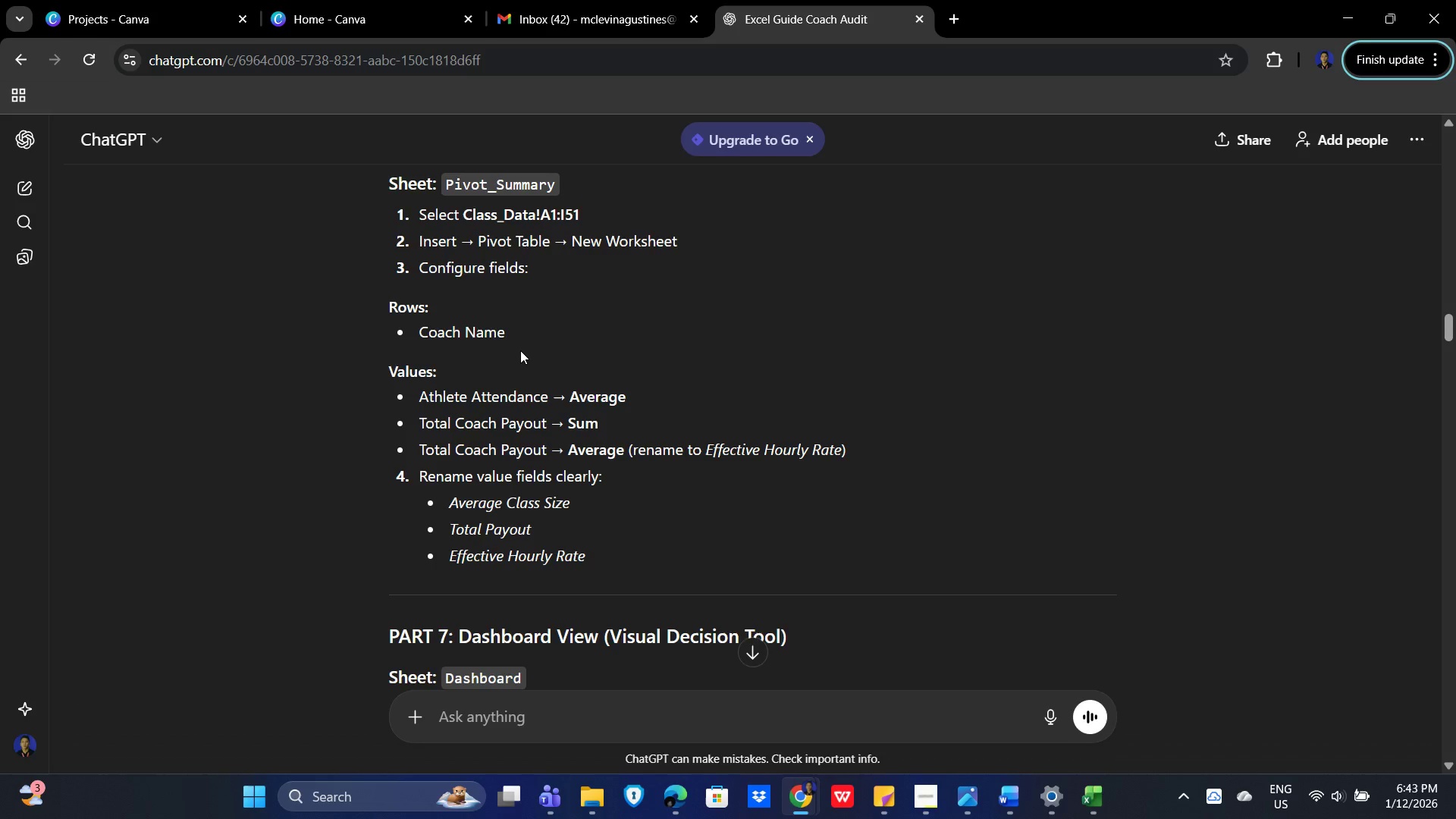 
hold_key(key=AltLeft, duration=1.5)
 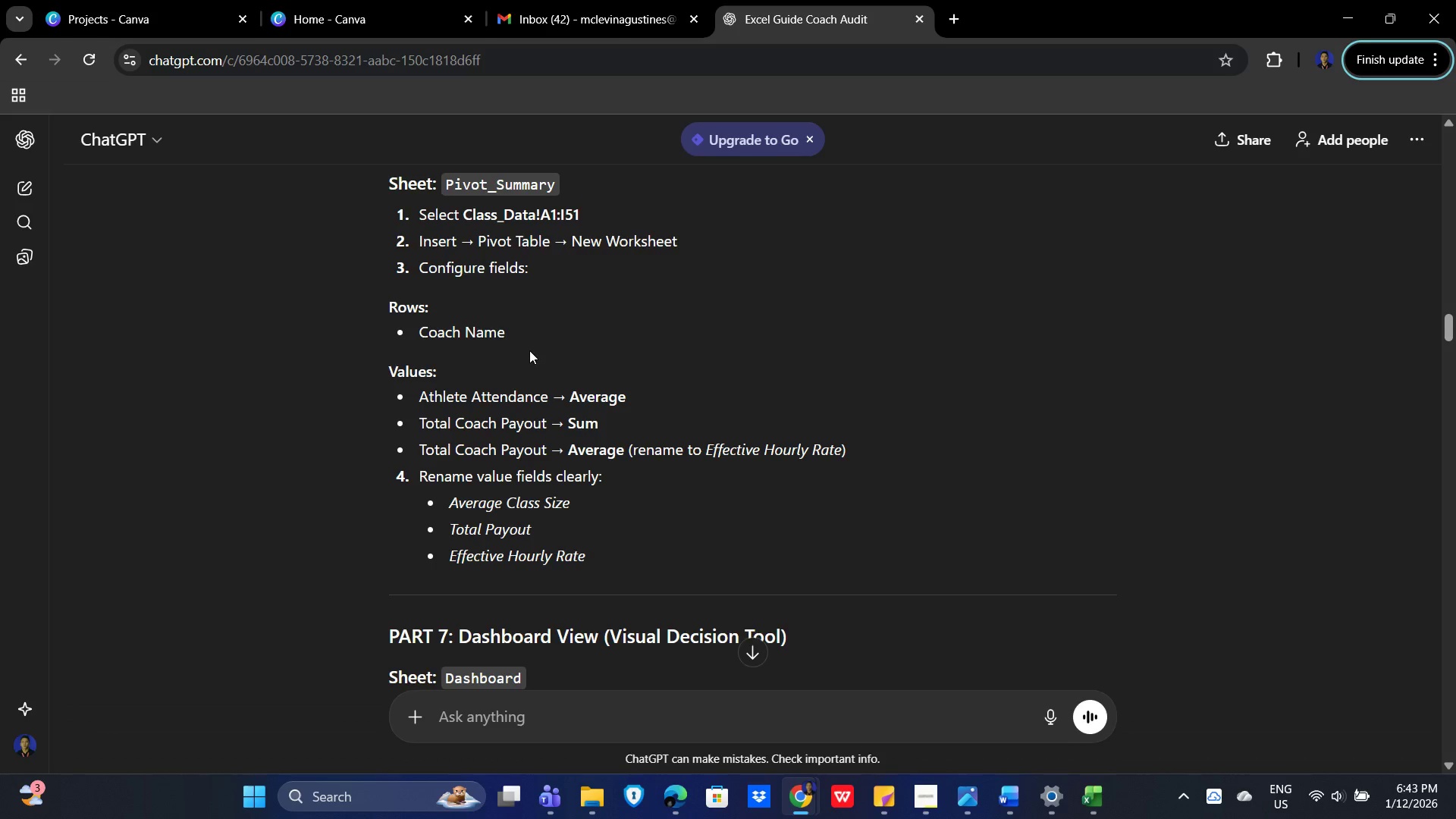 
scroll: coordinate [538, 350], scroll_direction: up, amount: 1.0
 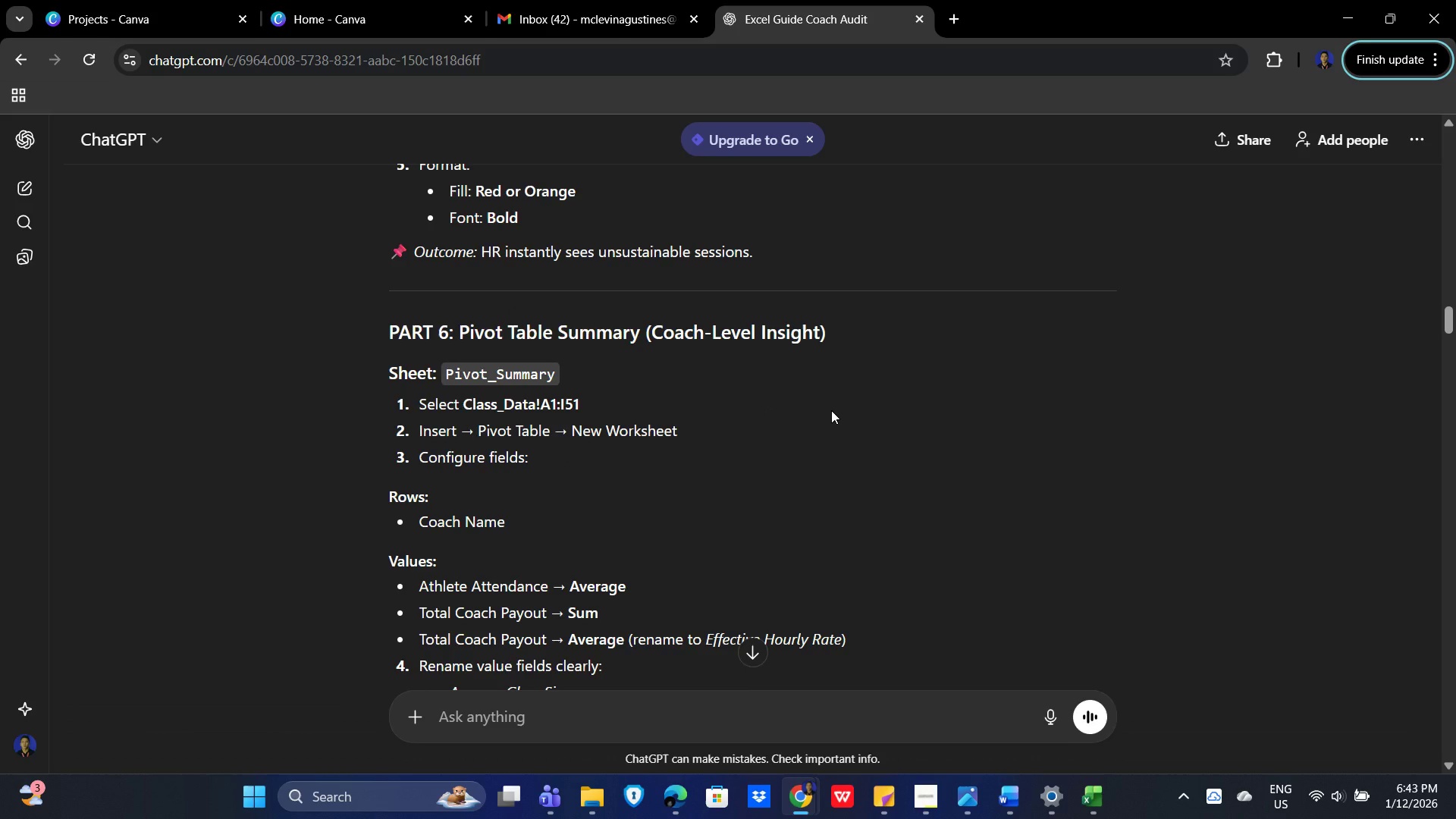 
scroll: coordinate [833, 410], scroll_direction: none, amount: 0.0
 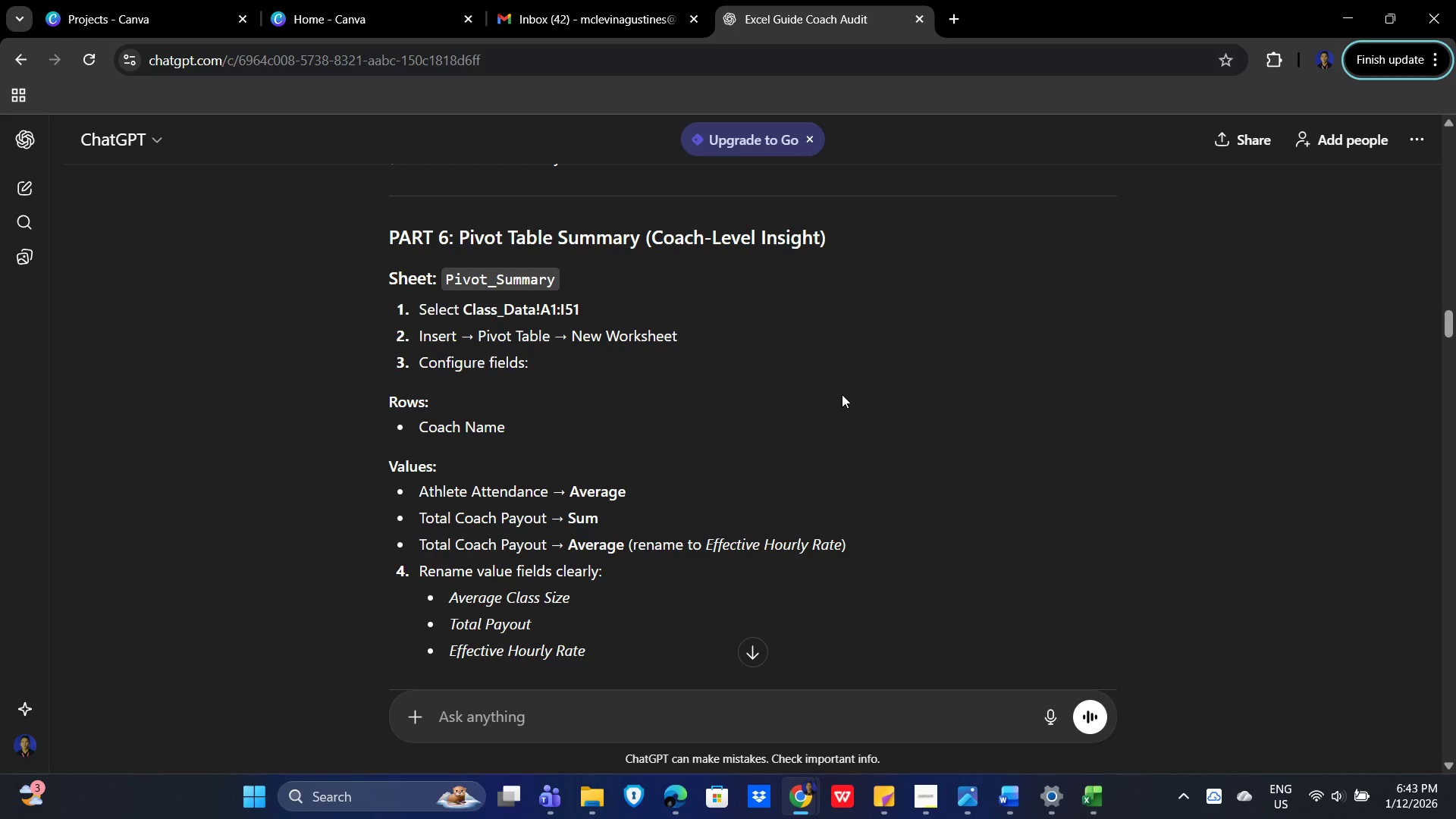 
wait(30.82)
 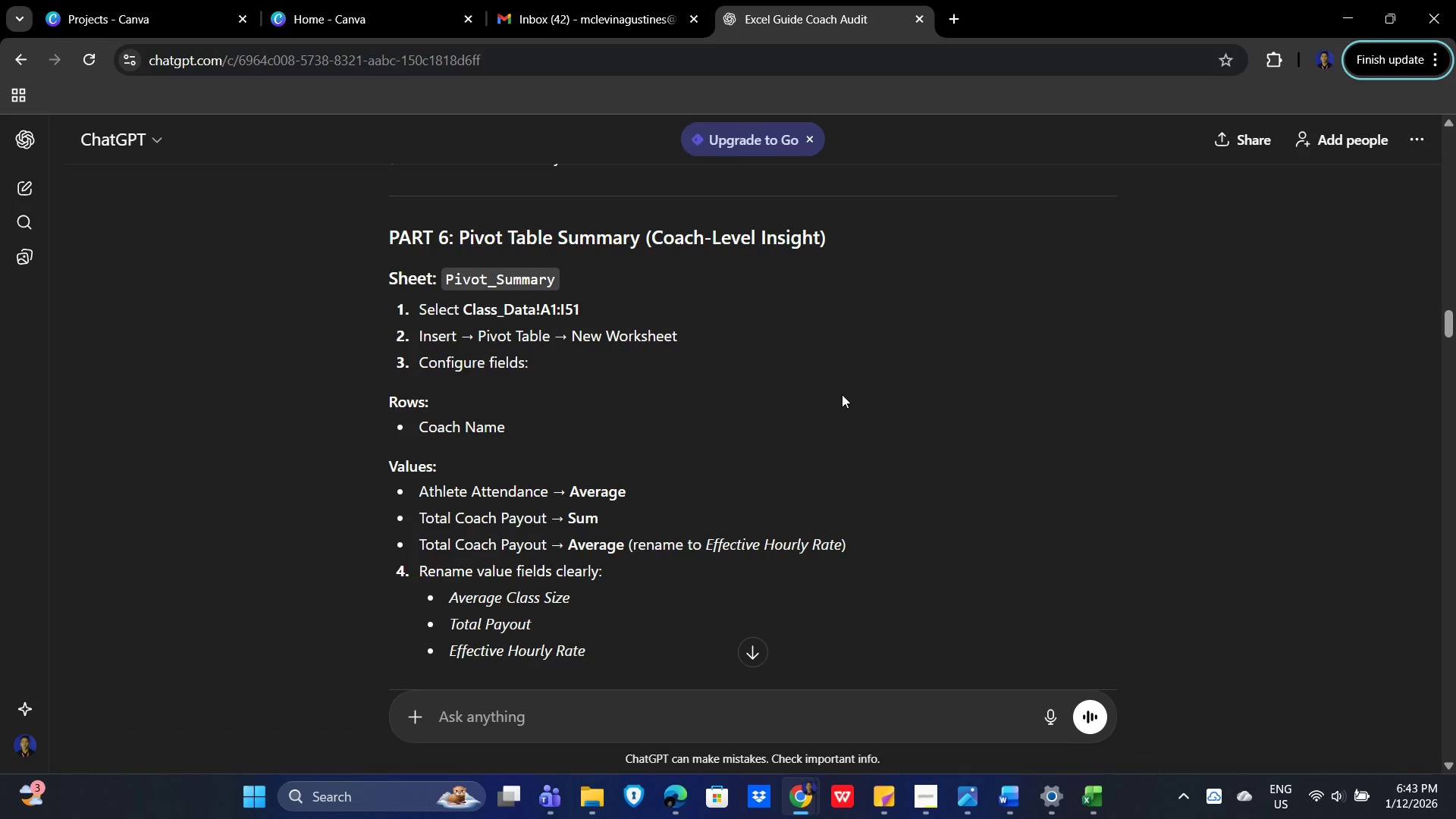 
scroll: coordinate [837, 447], scroll_direction: down, amount: 1.0
 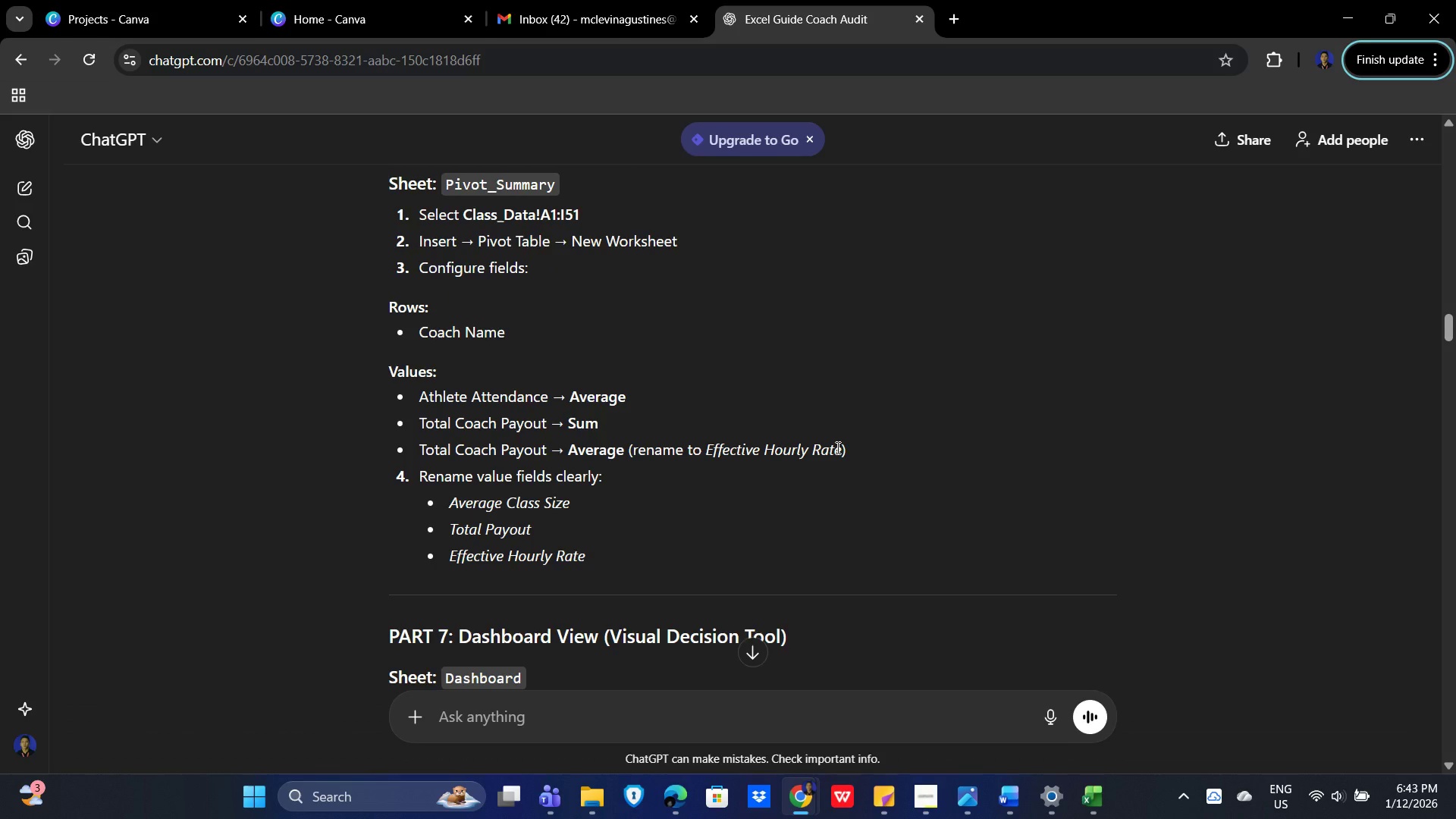 
key(Alt+AltLeft)
 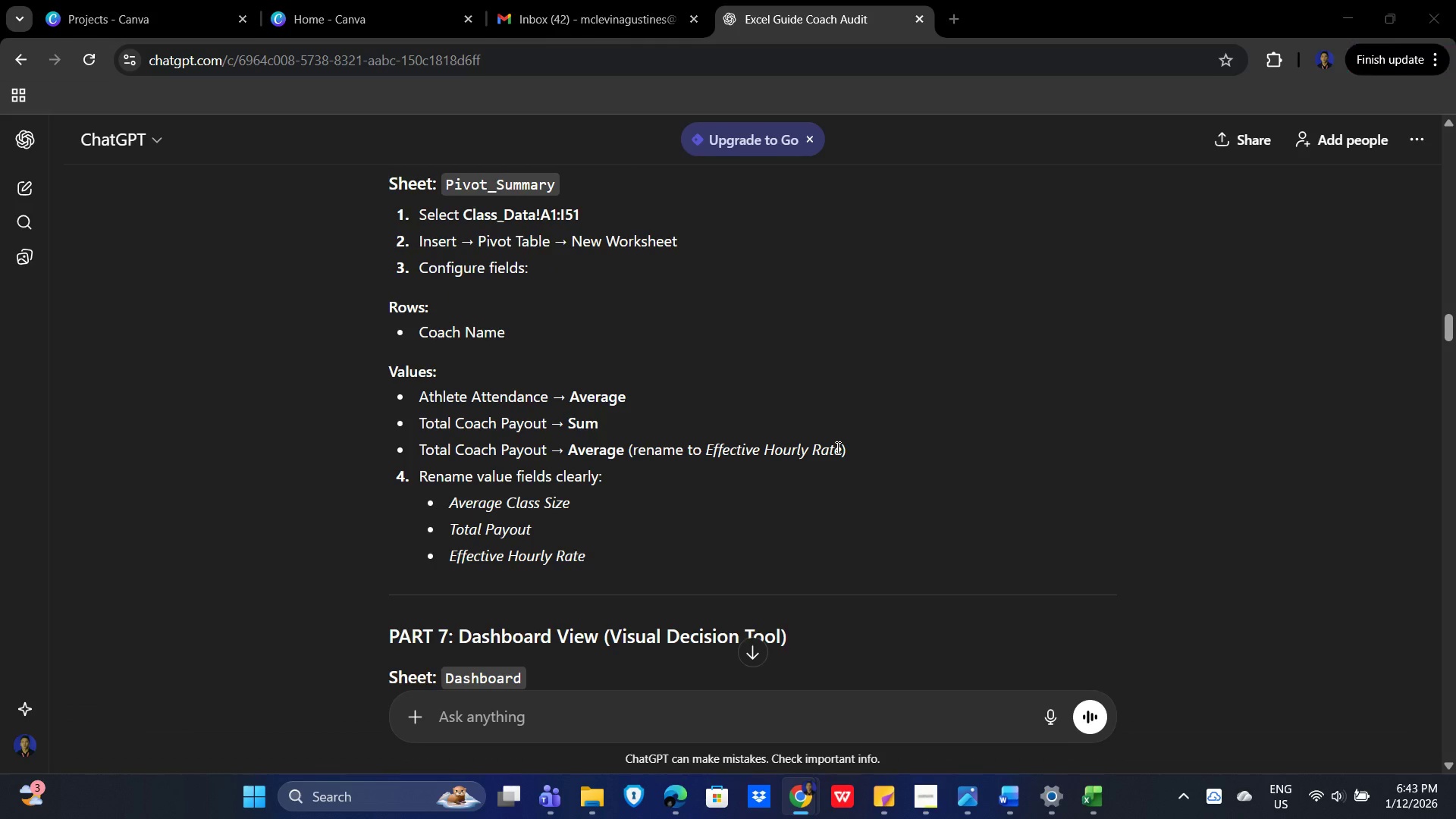 
key(Alt+Tab)
 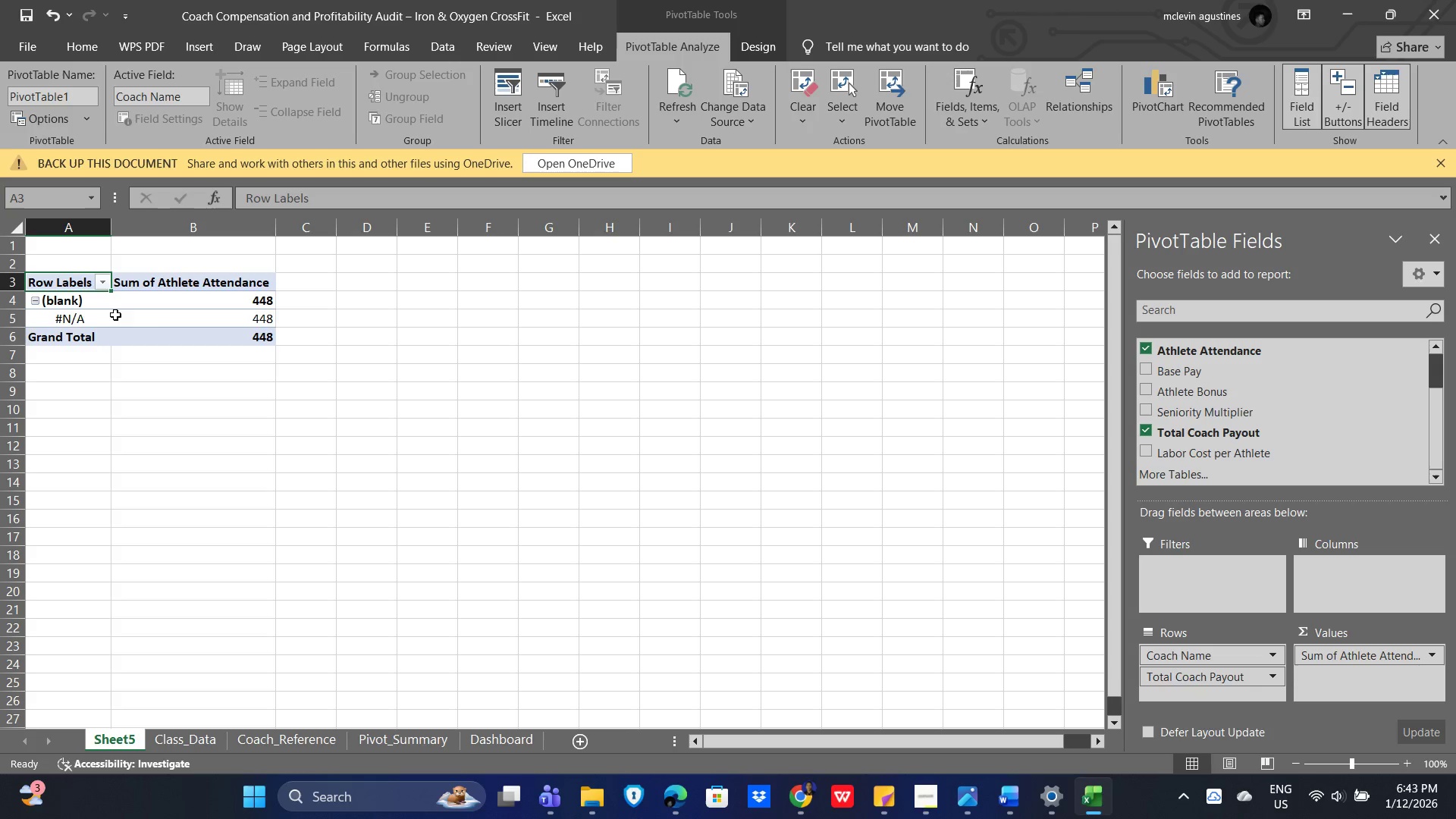 
left_click([55, 304])
 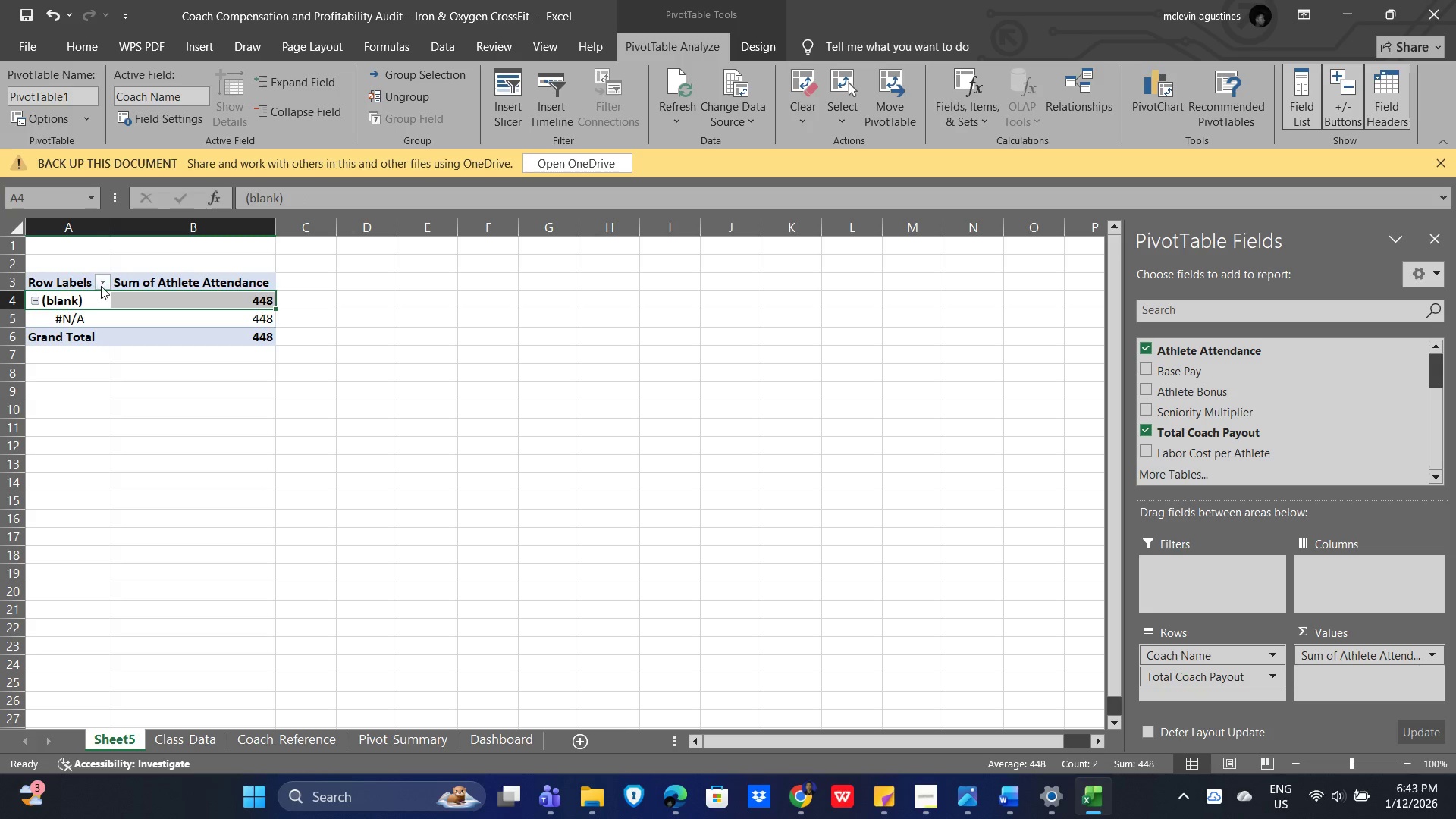 
left_click([101, 285])
 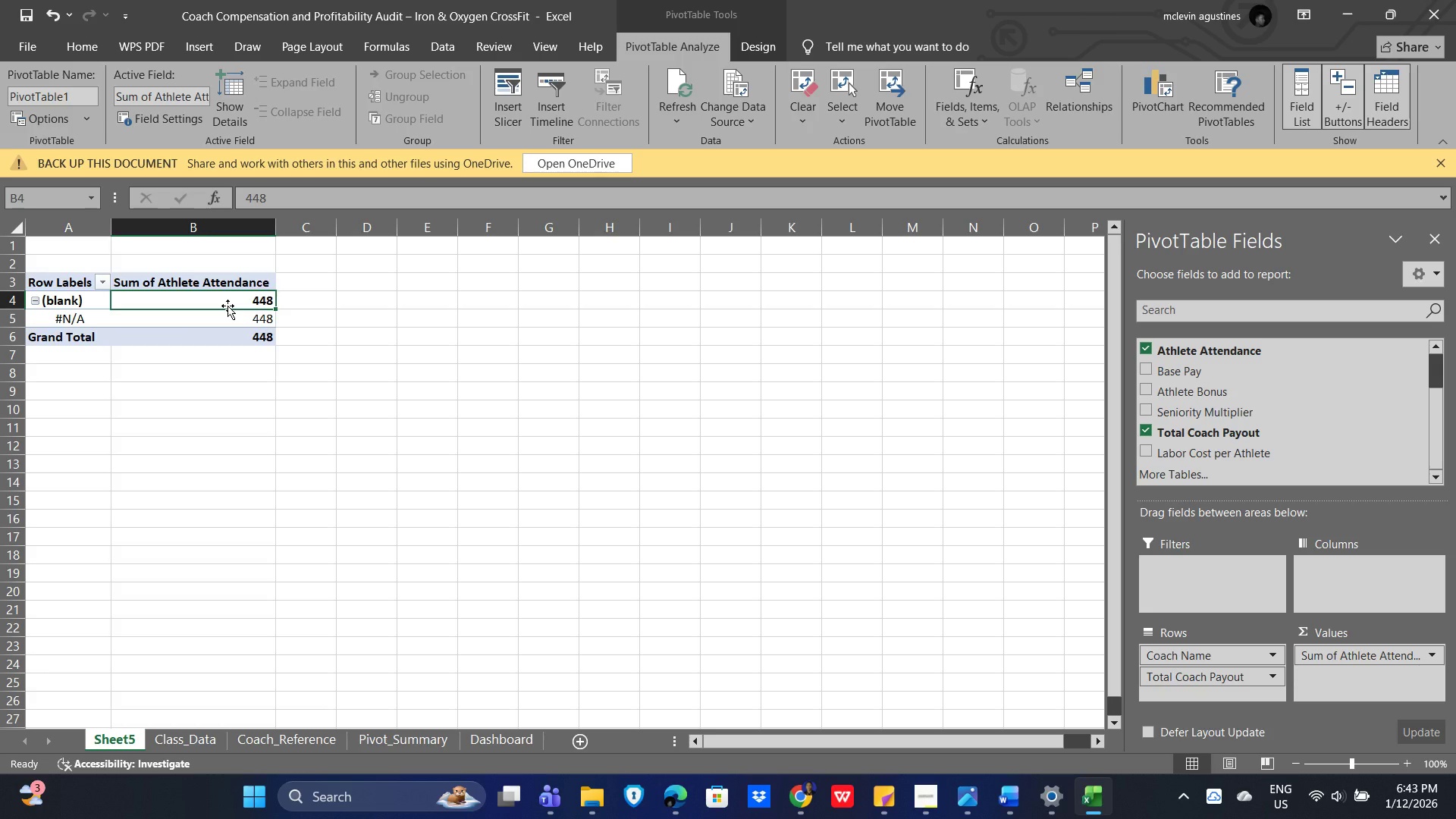 
wait(9.89)
 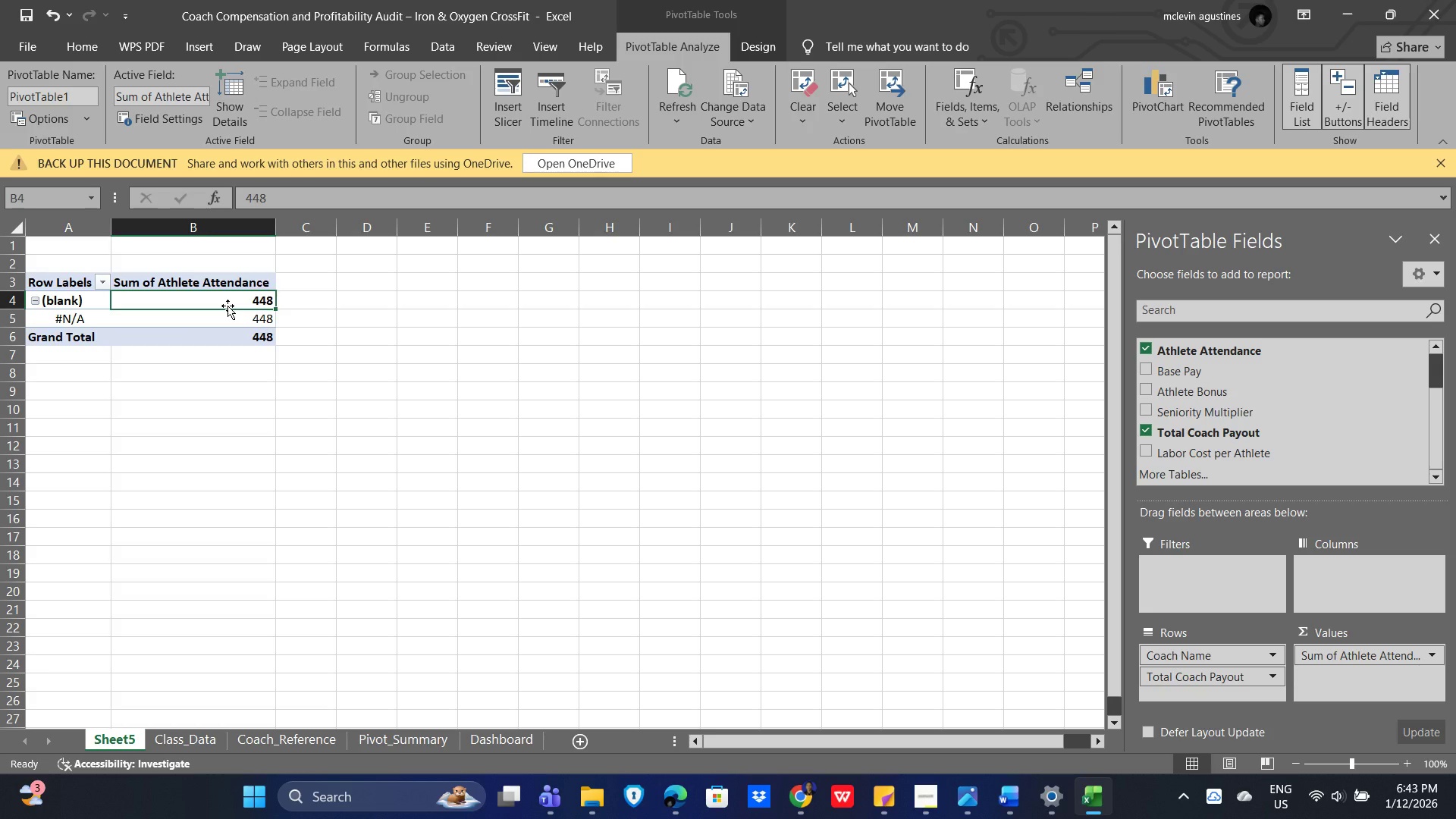 
left_click([1271, 676])
 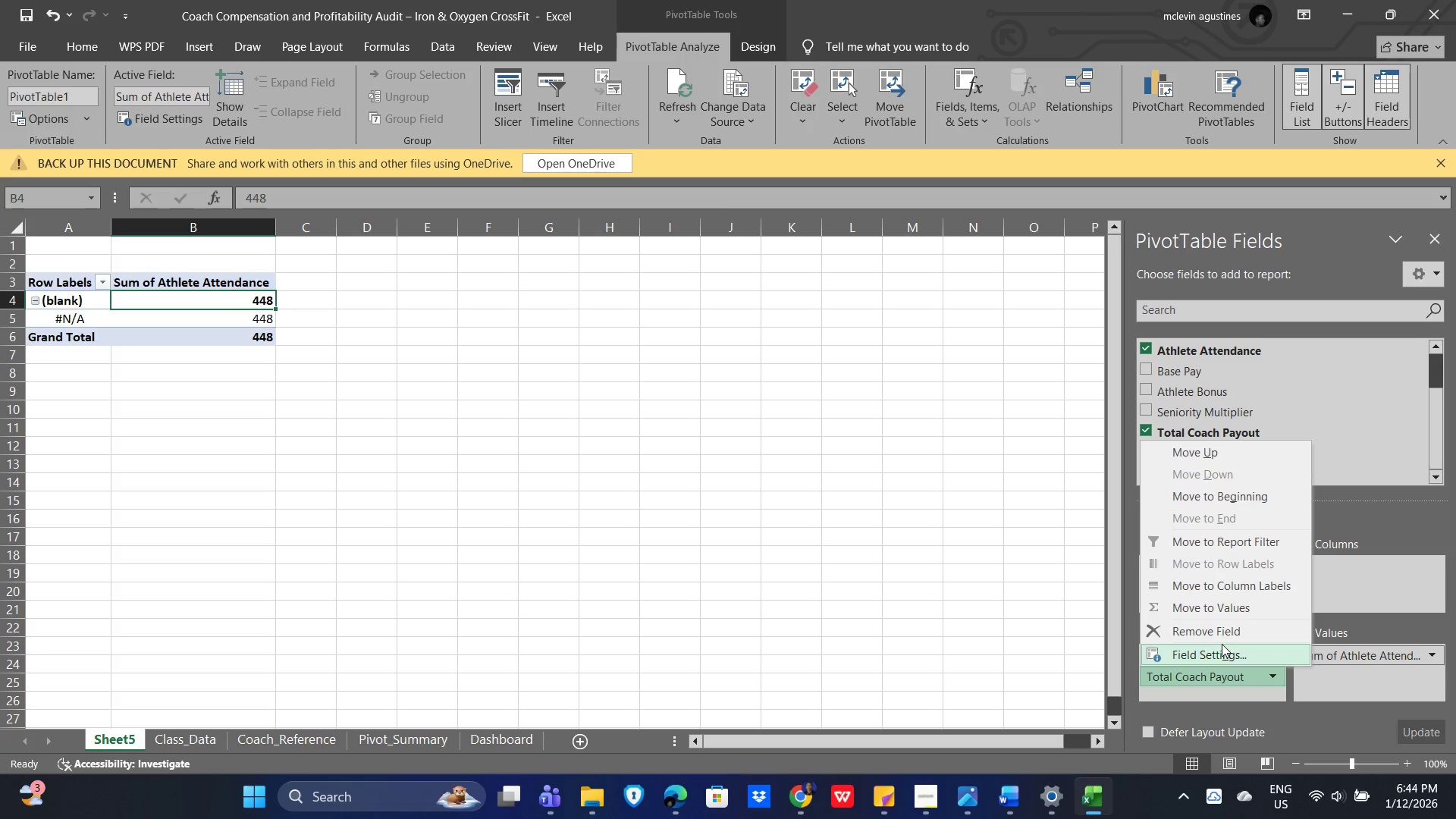 
left_click([1219, 631])
 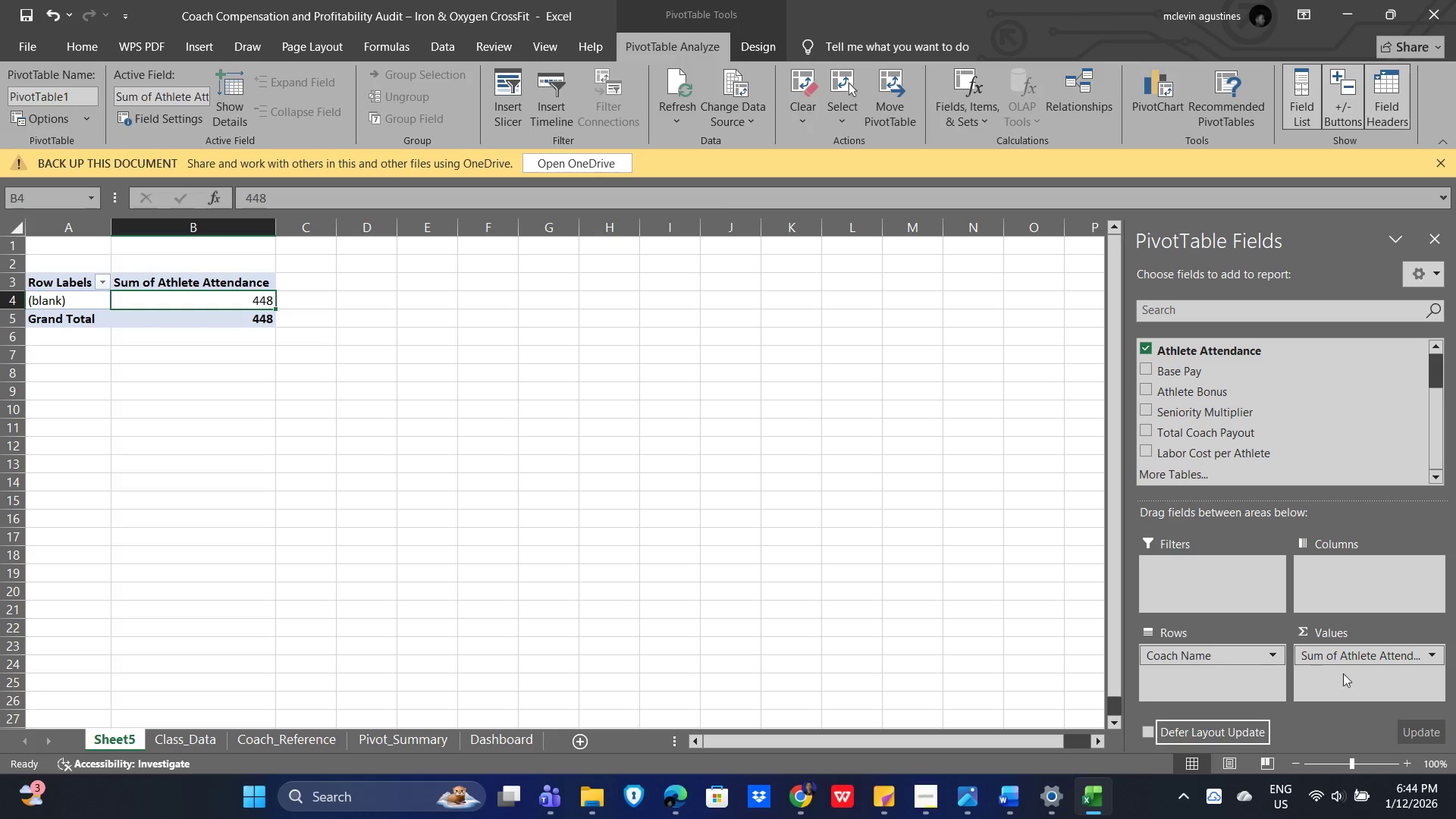 
left_click([1360, 676])
 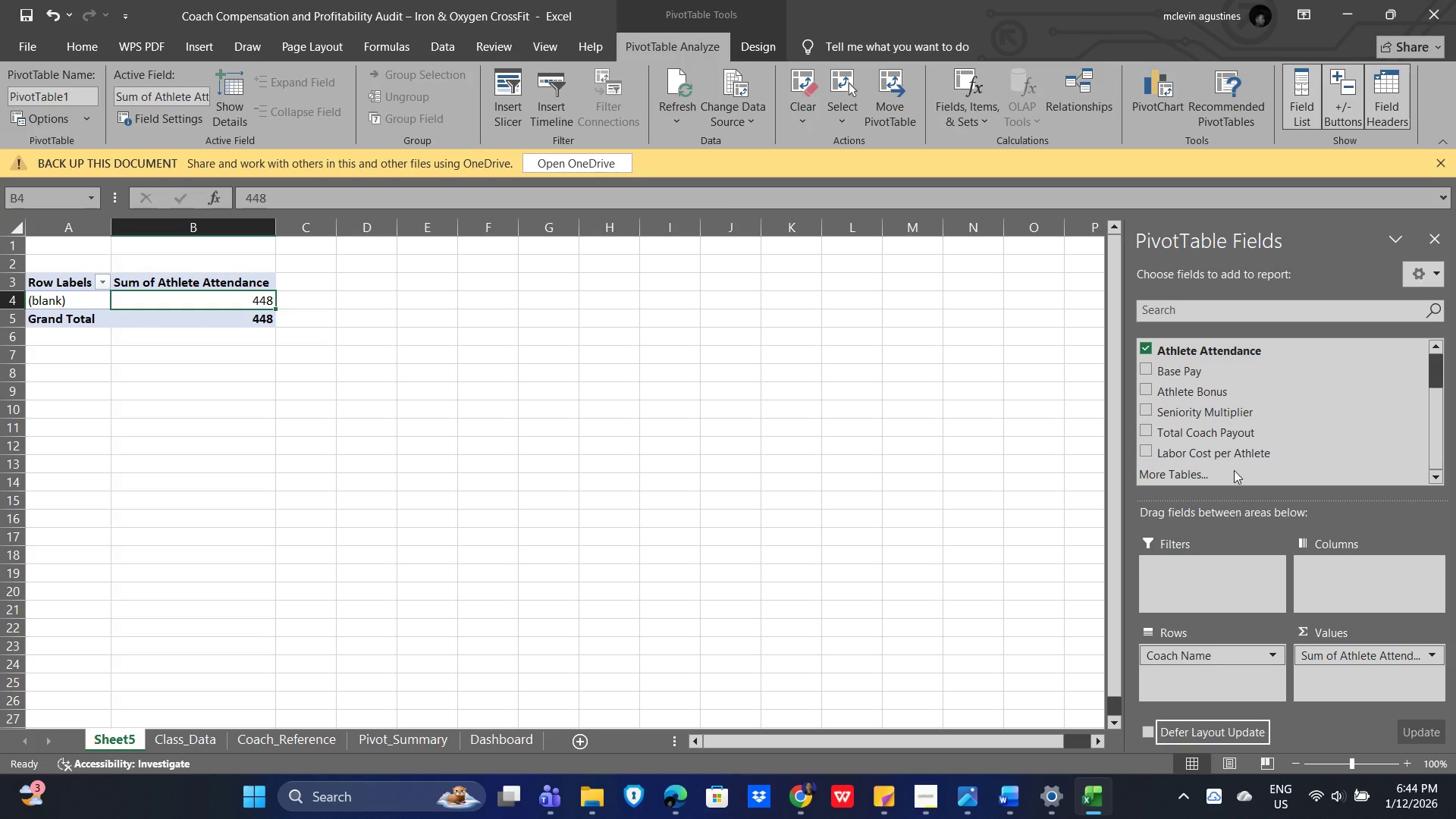 
scroll: coordinate [1176, 416], scroll_direction: down, amount: 1.0
 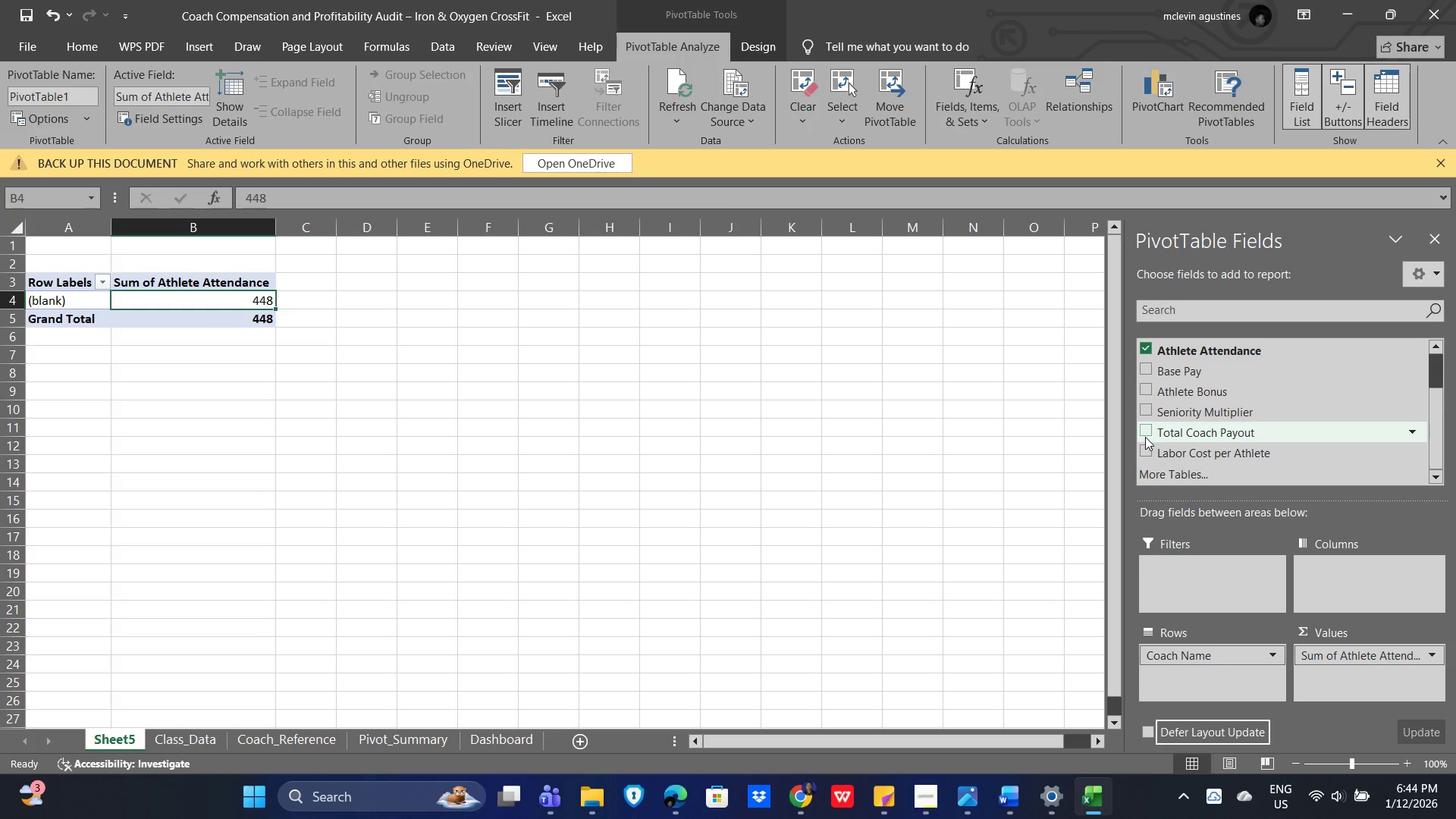 
left_click([1145, 437])
 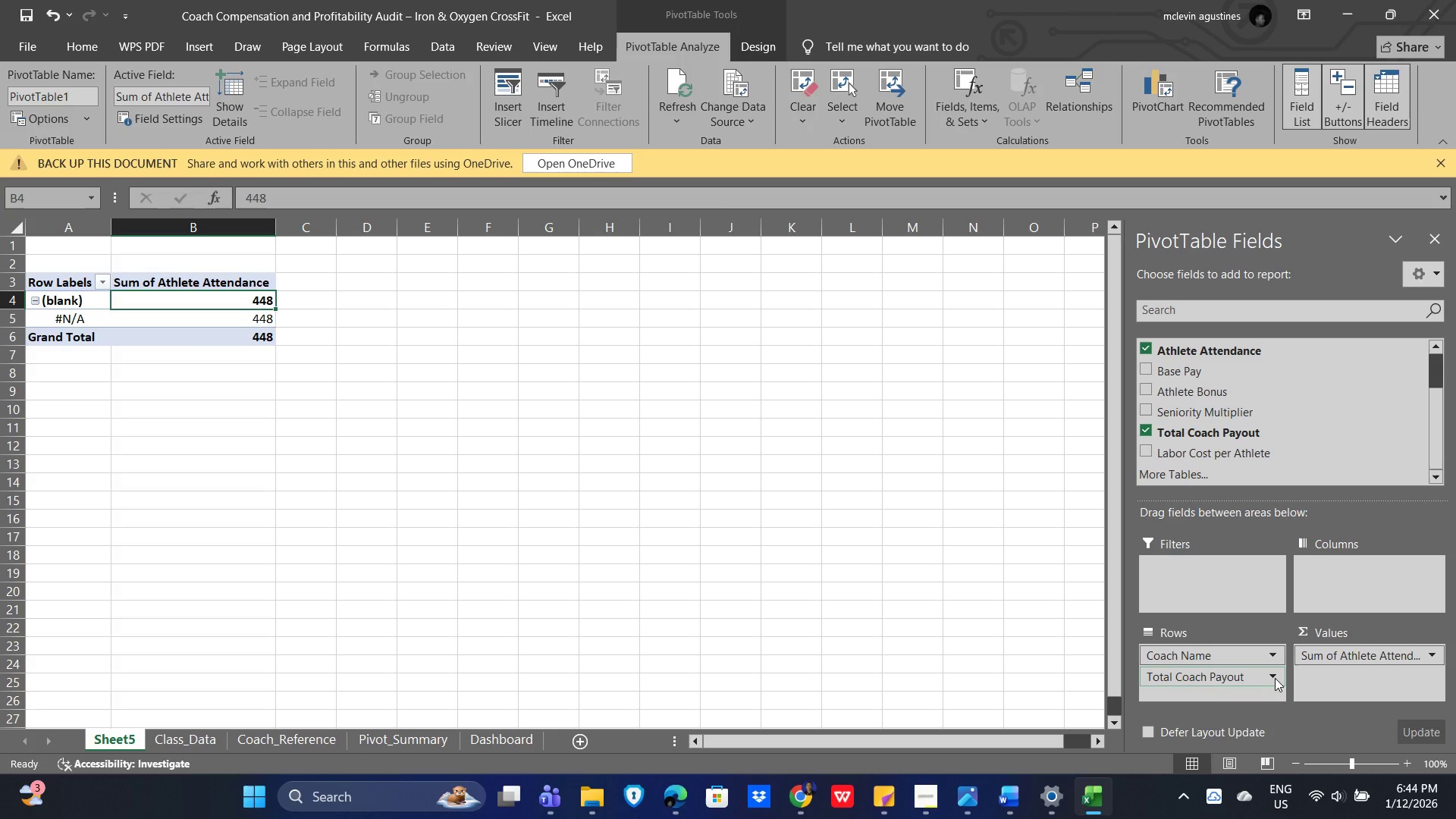 
left_click([1278, 673])
 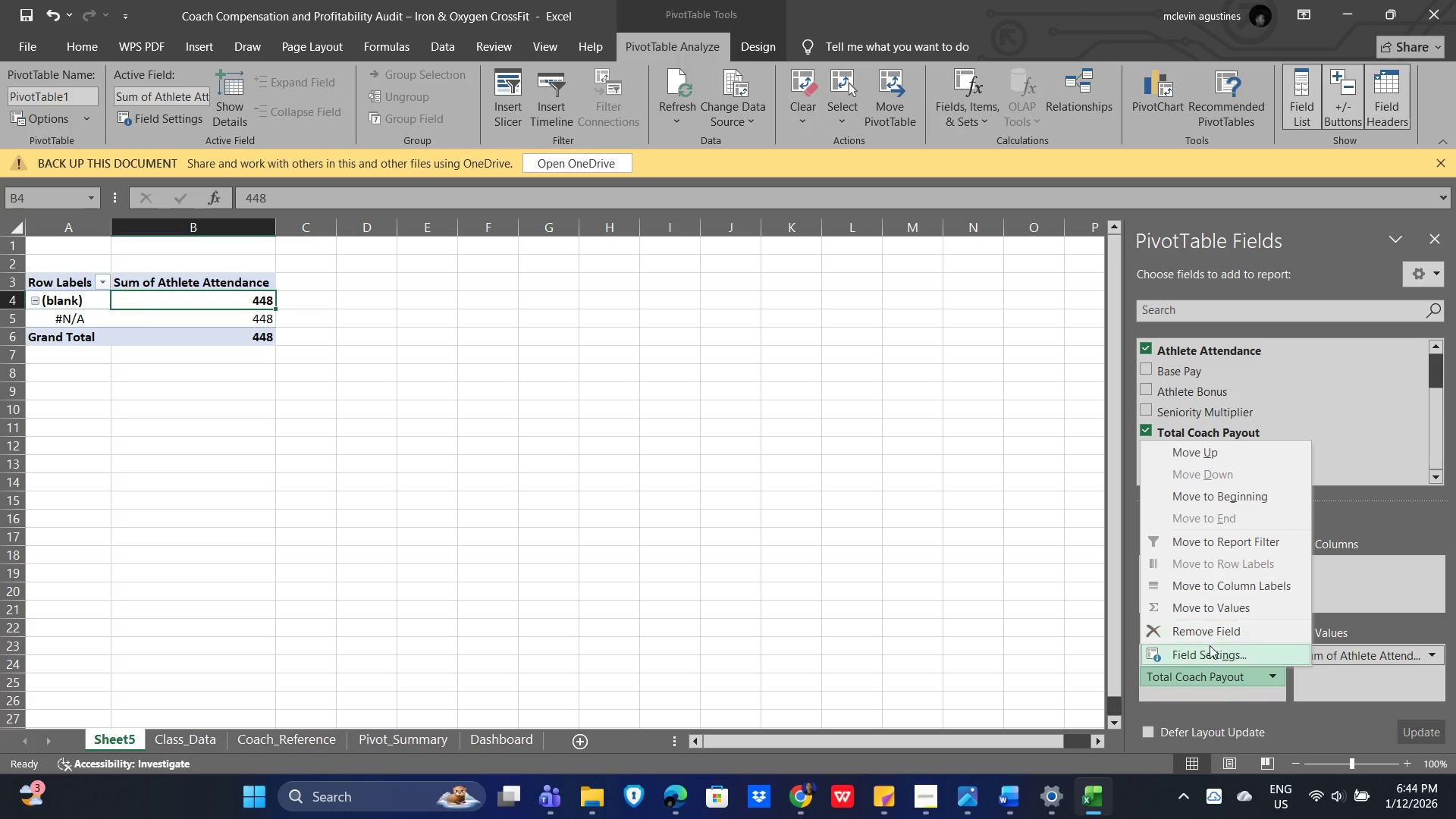 
left_click([1213, 631])
 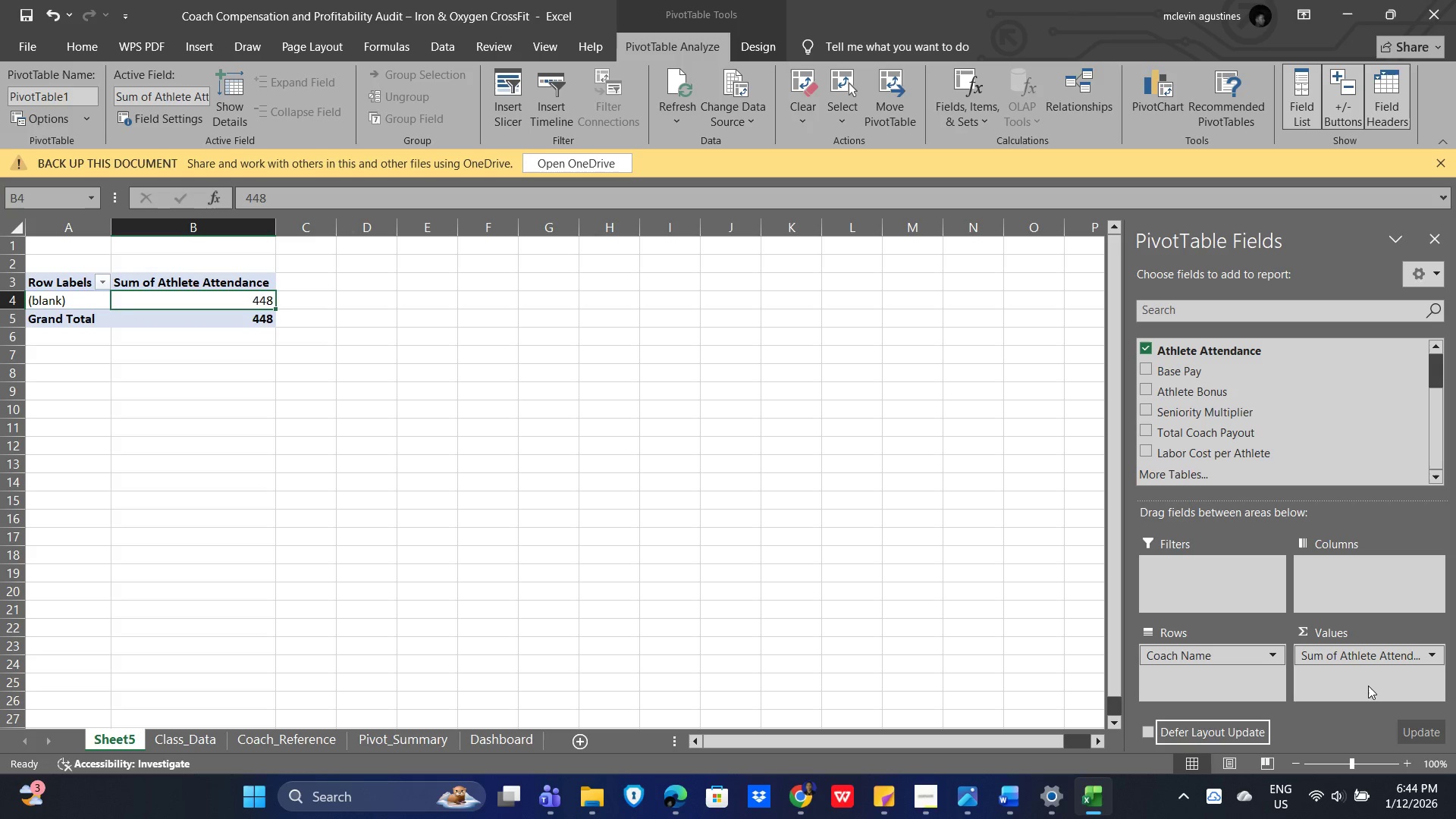 
left_click([1368, 684])
 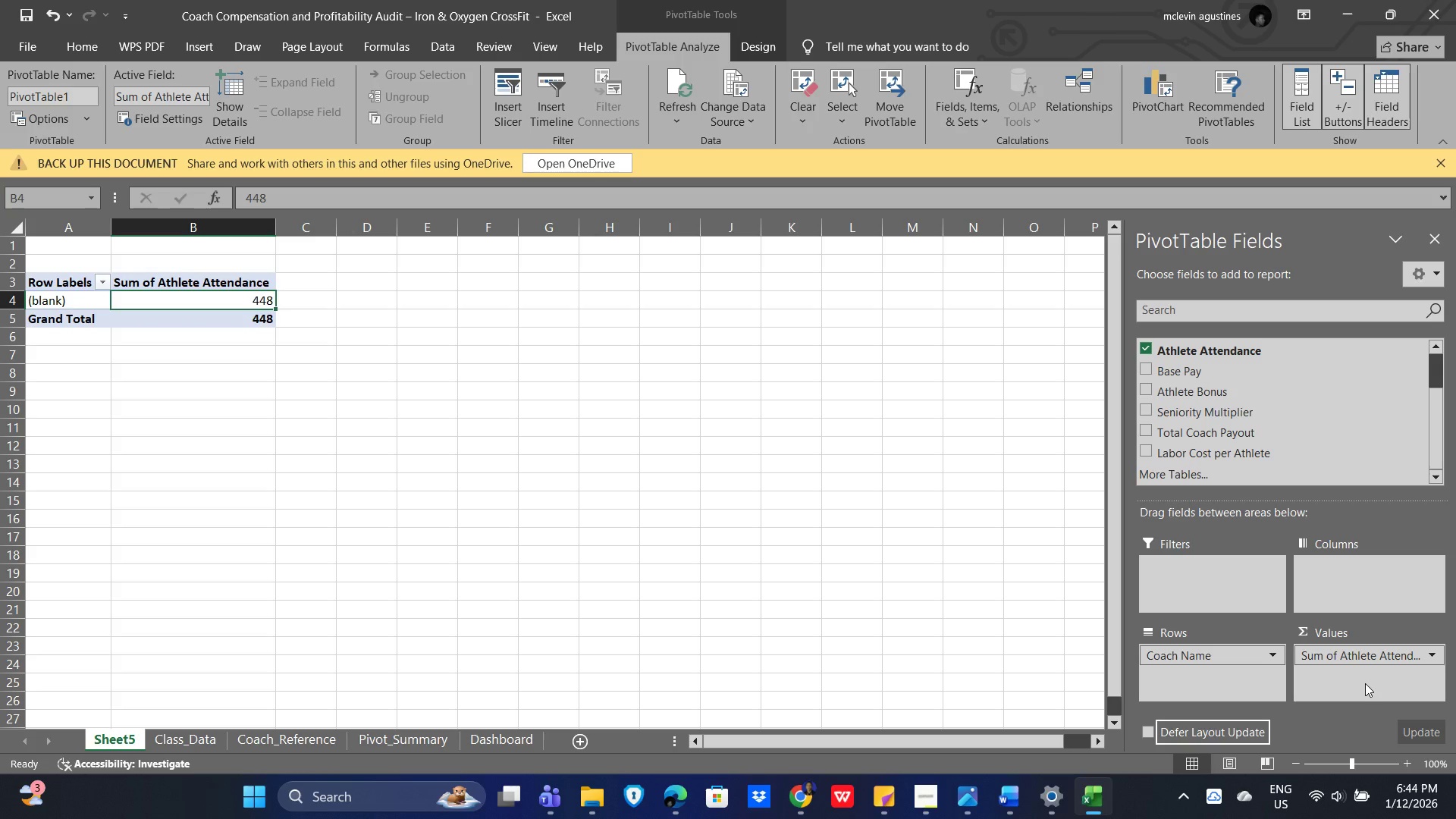 
triple_click([1365, 683])
 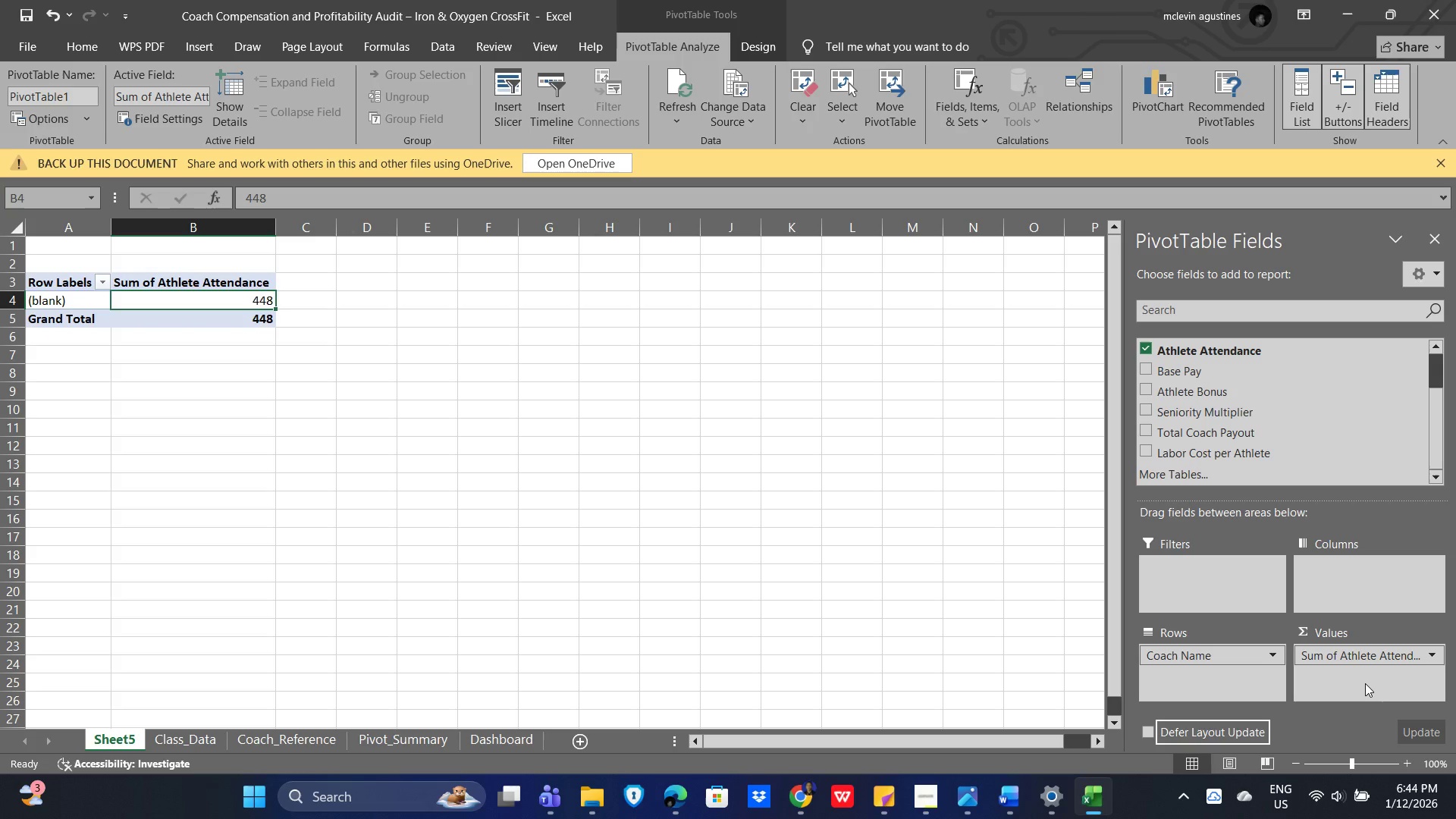 
triple_click([1365, 683])
 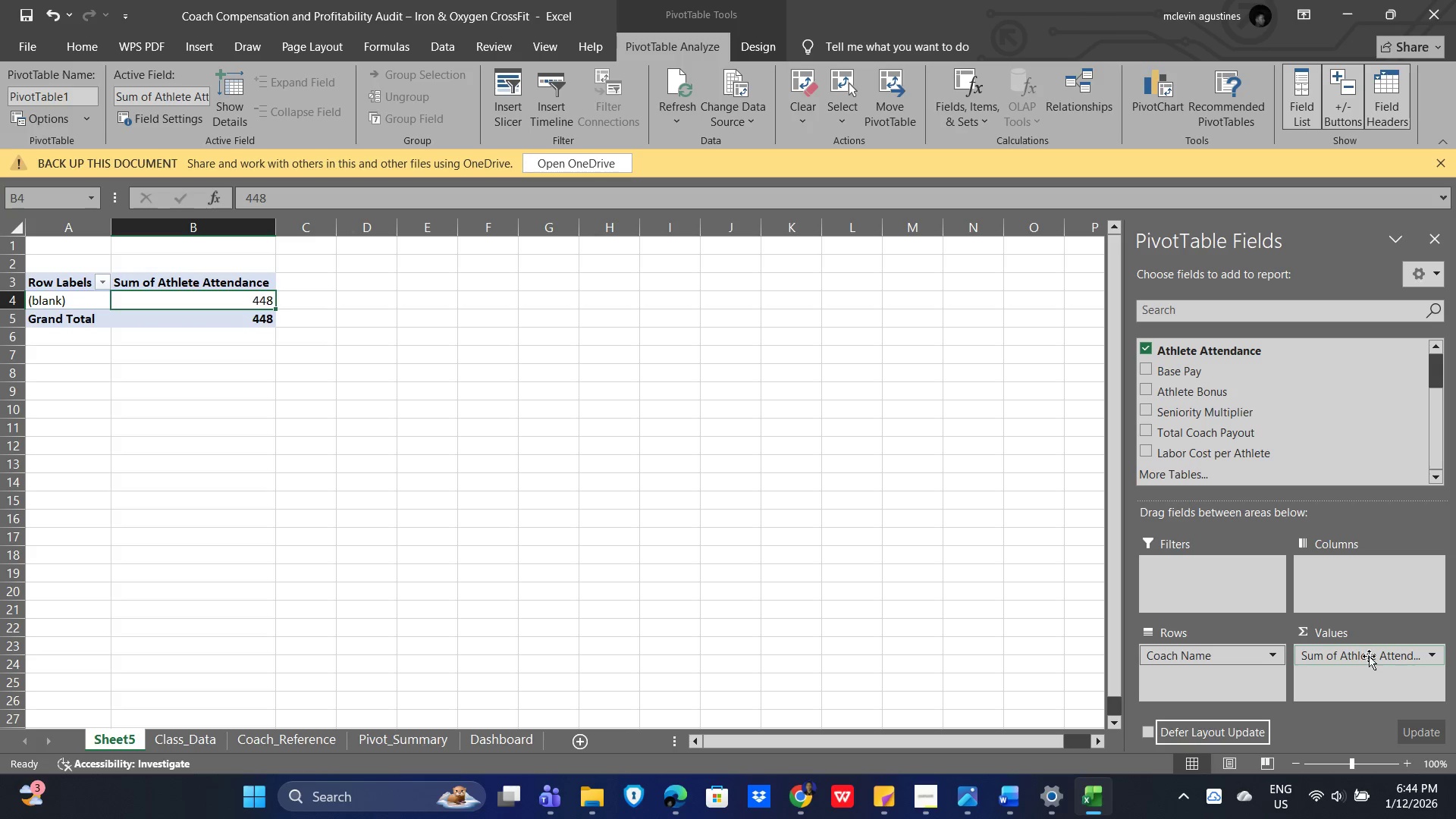 
left_click([1372, 653])
 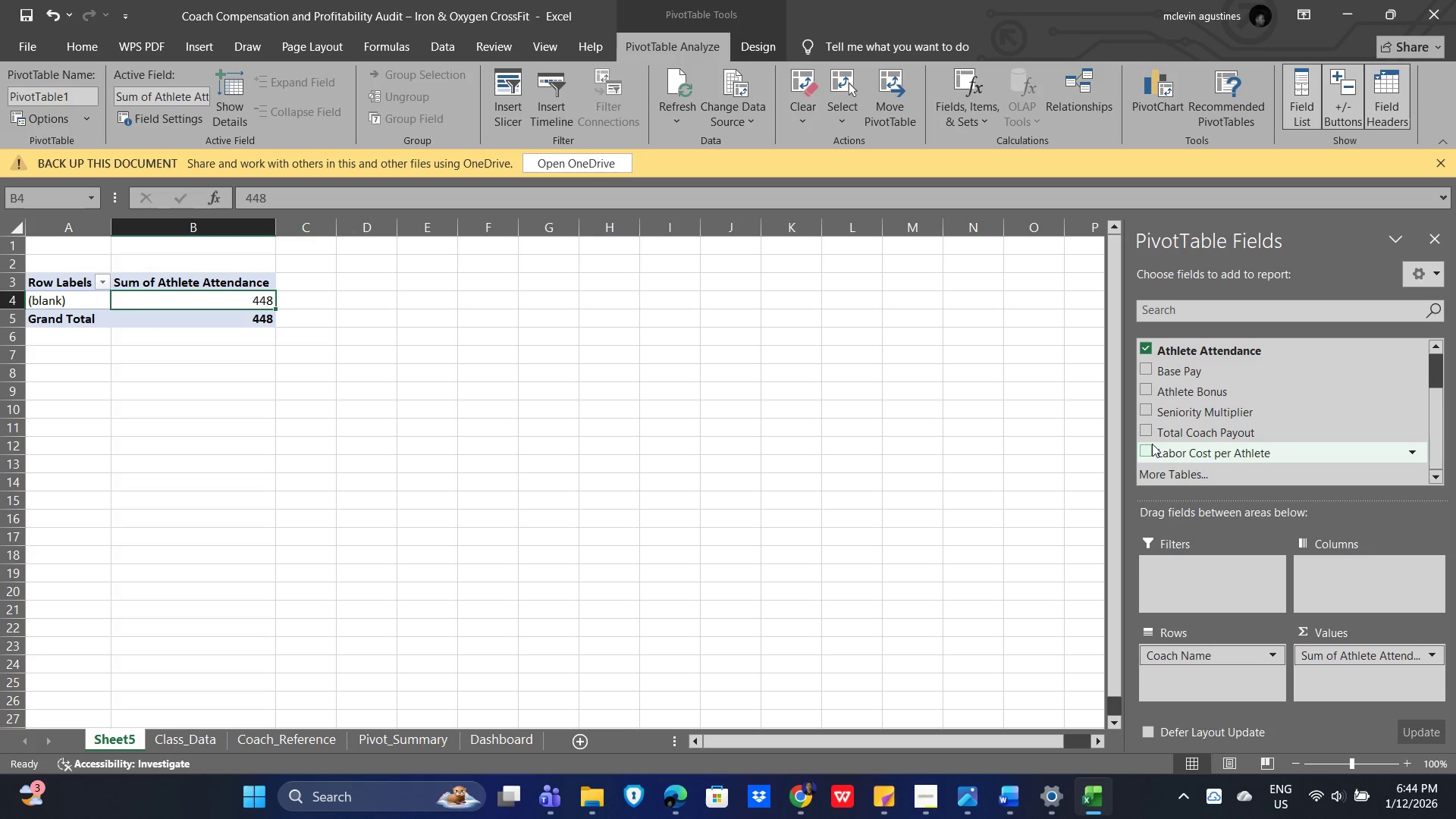 
left_click([1145, 431])
 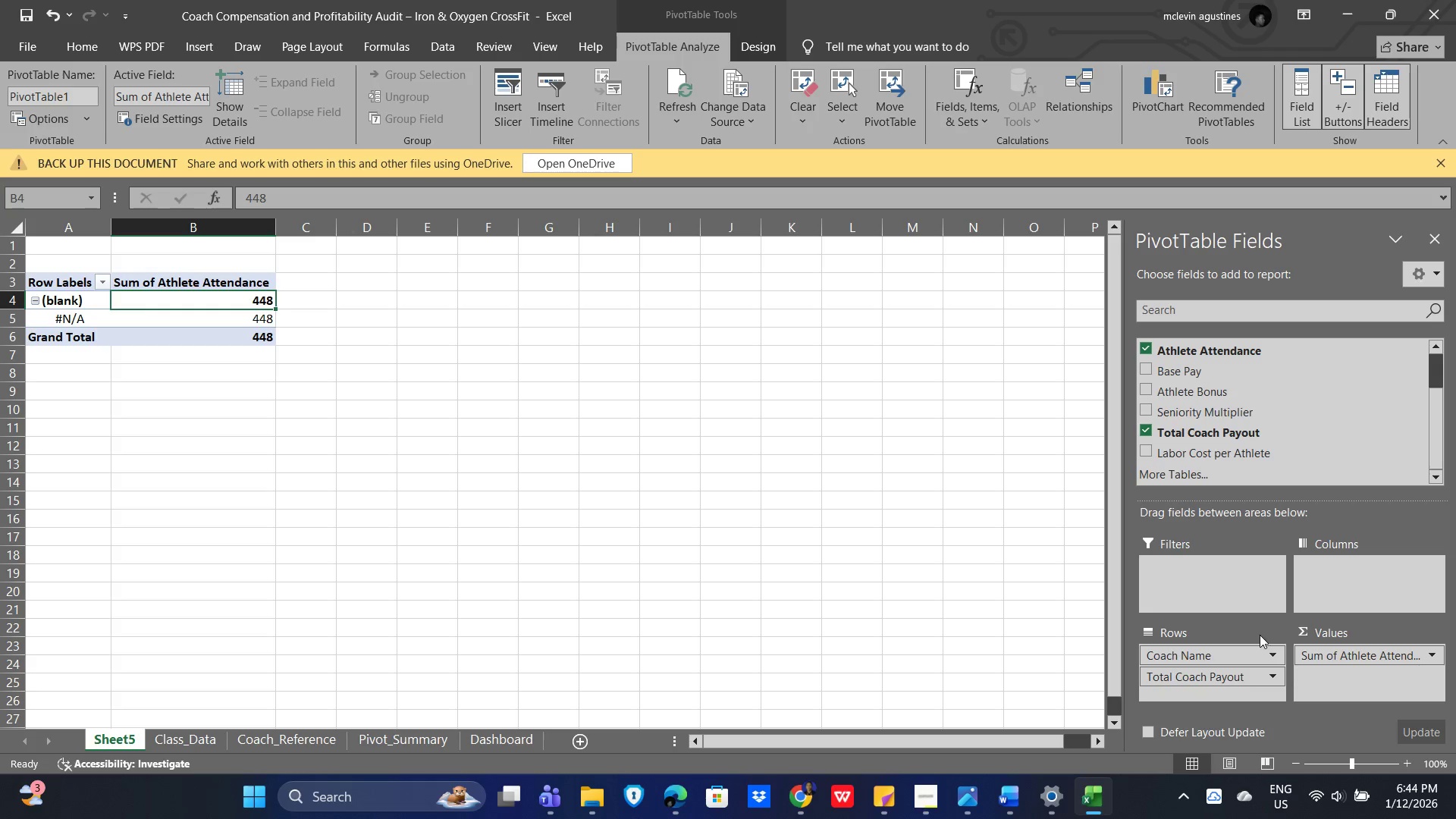 
left_click_drag(start_coordinate=[1217, 678], to_coordinate=[1354, 676])
 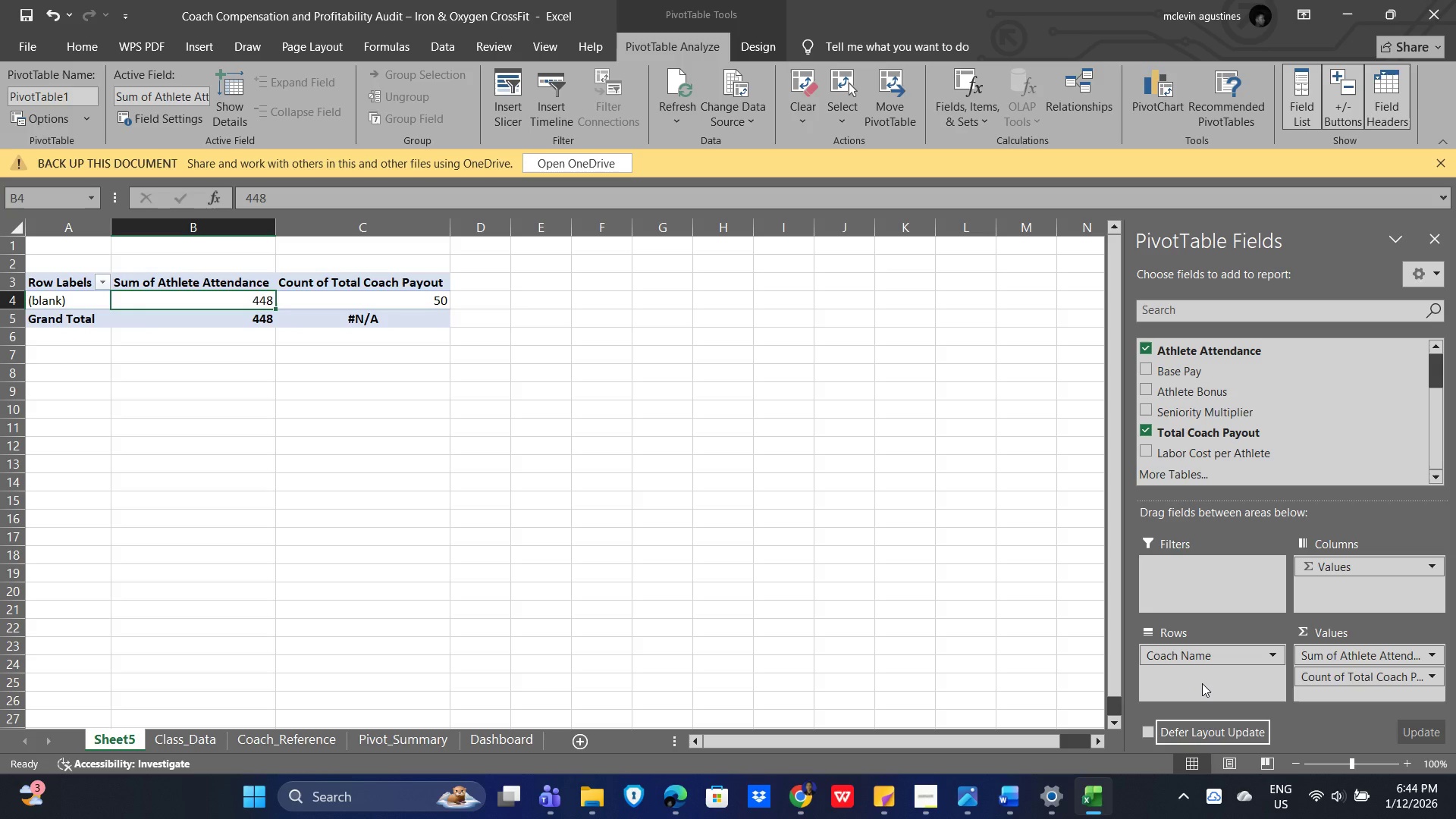 
wait(17.88)
 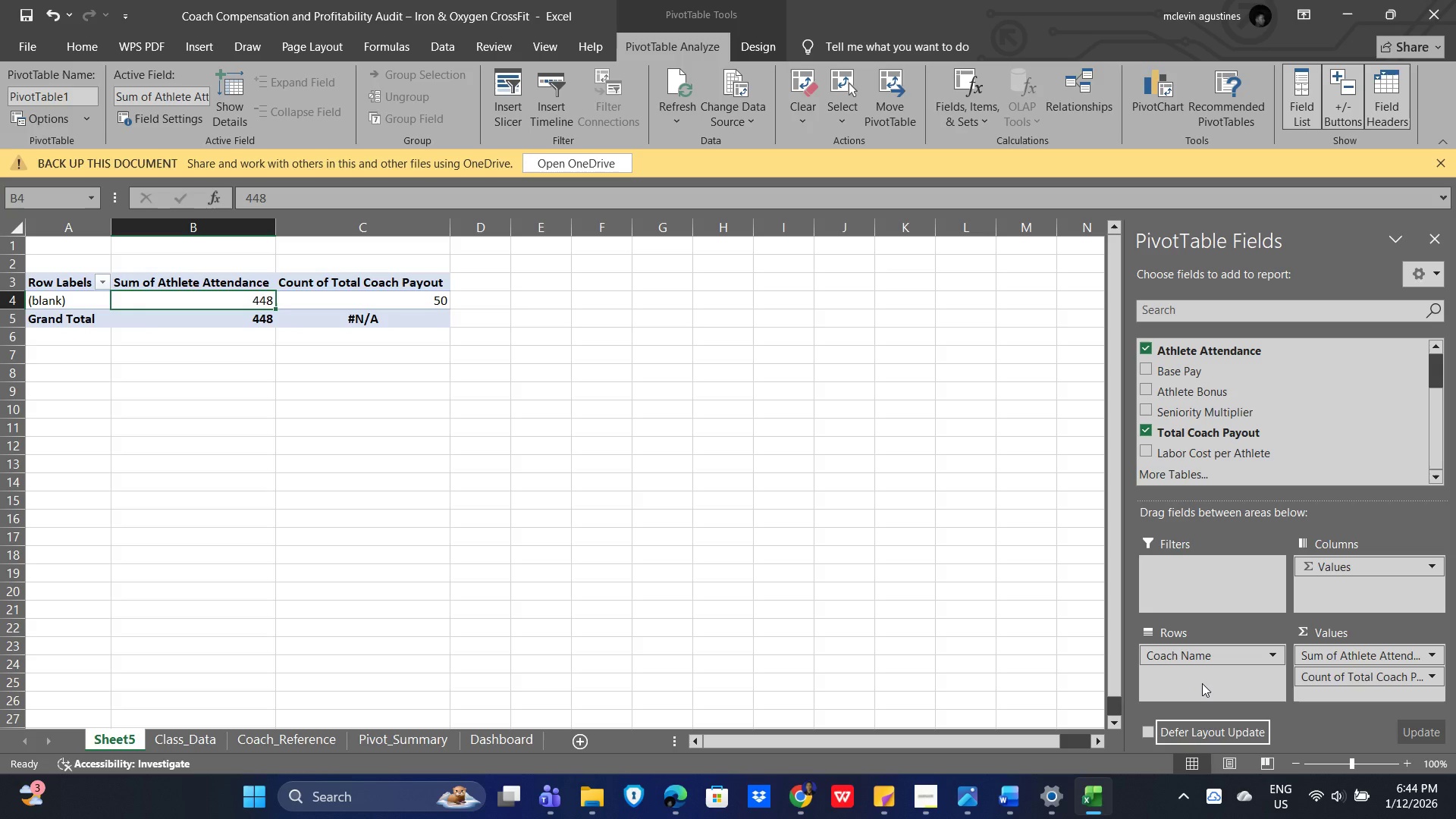 
left_click([1211, 683])
 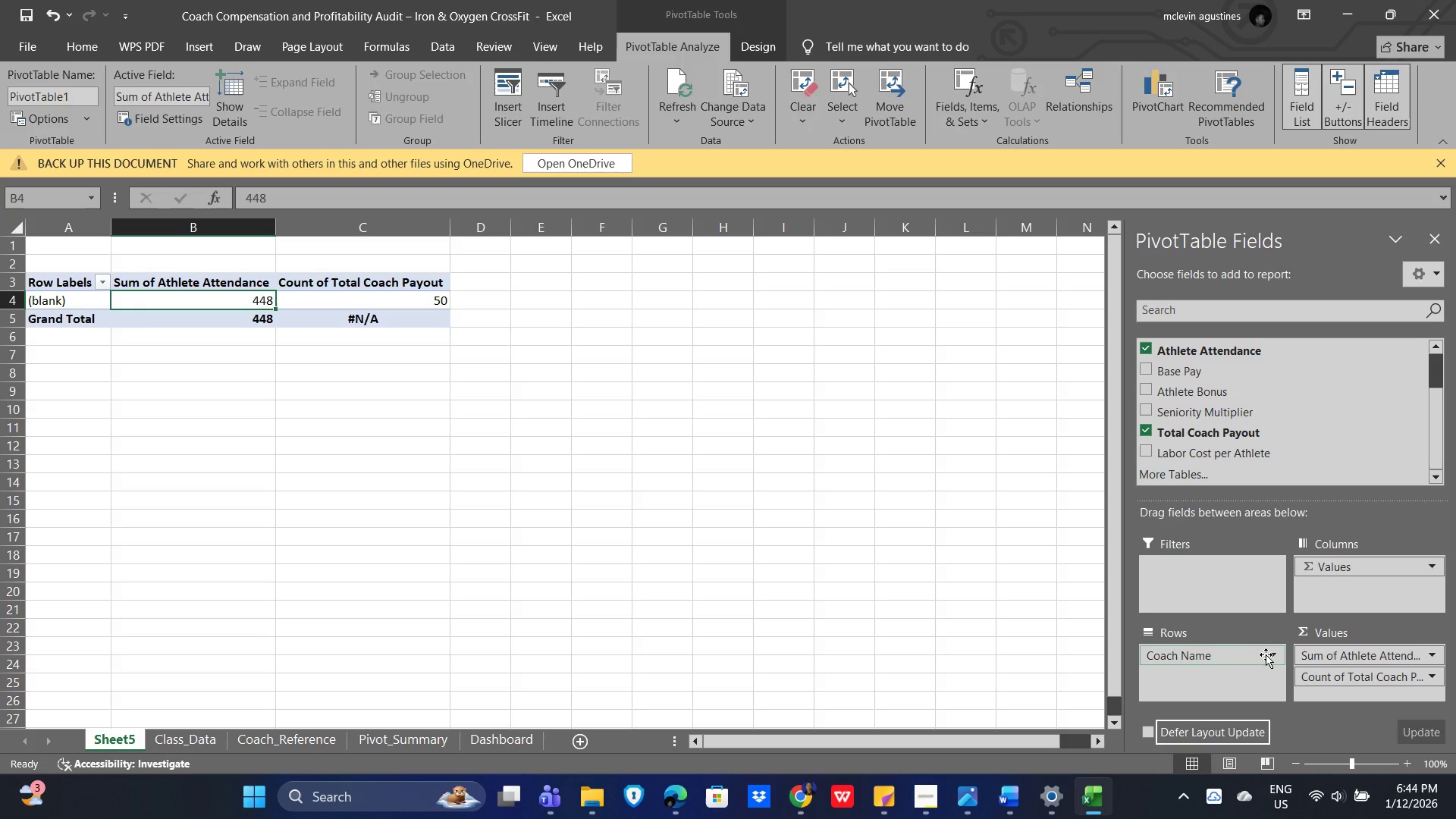 
wait(8.0)
 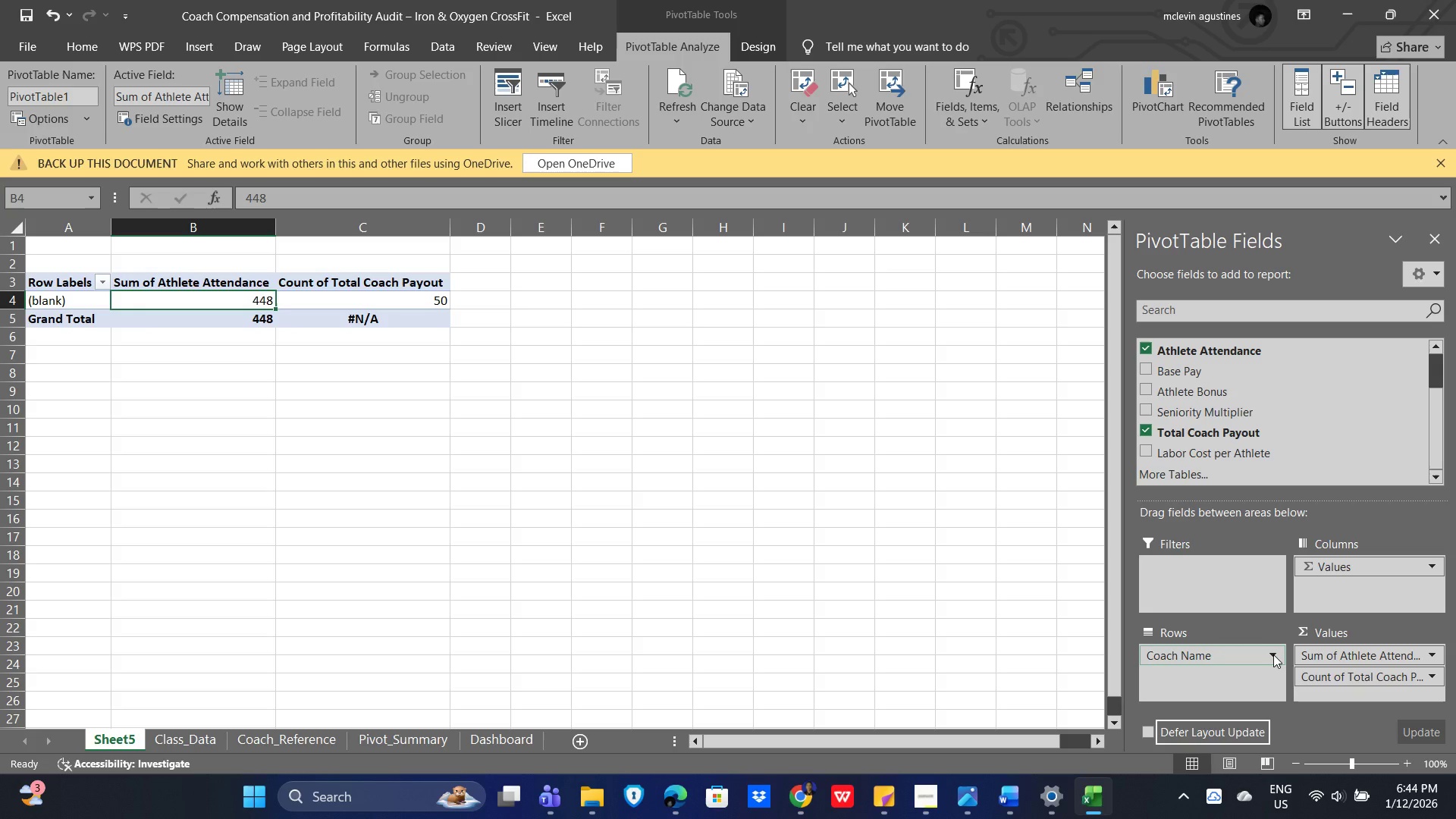 
key(Alt+Tab)
 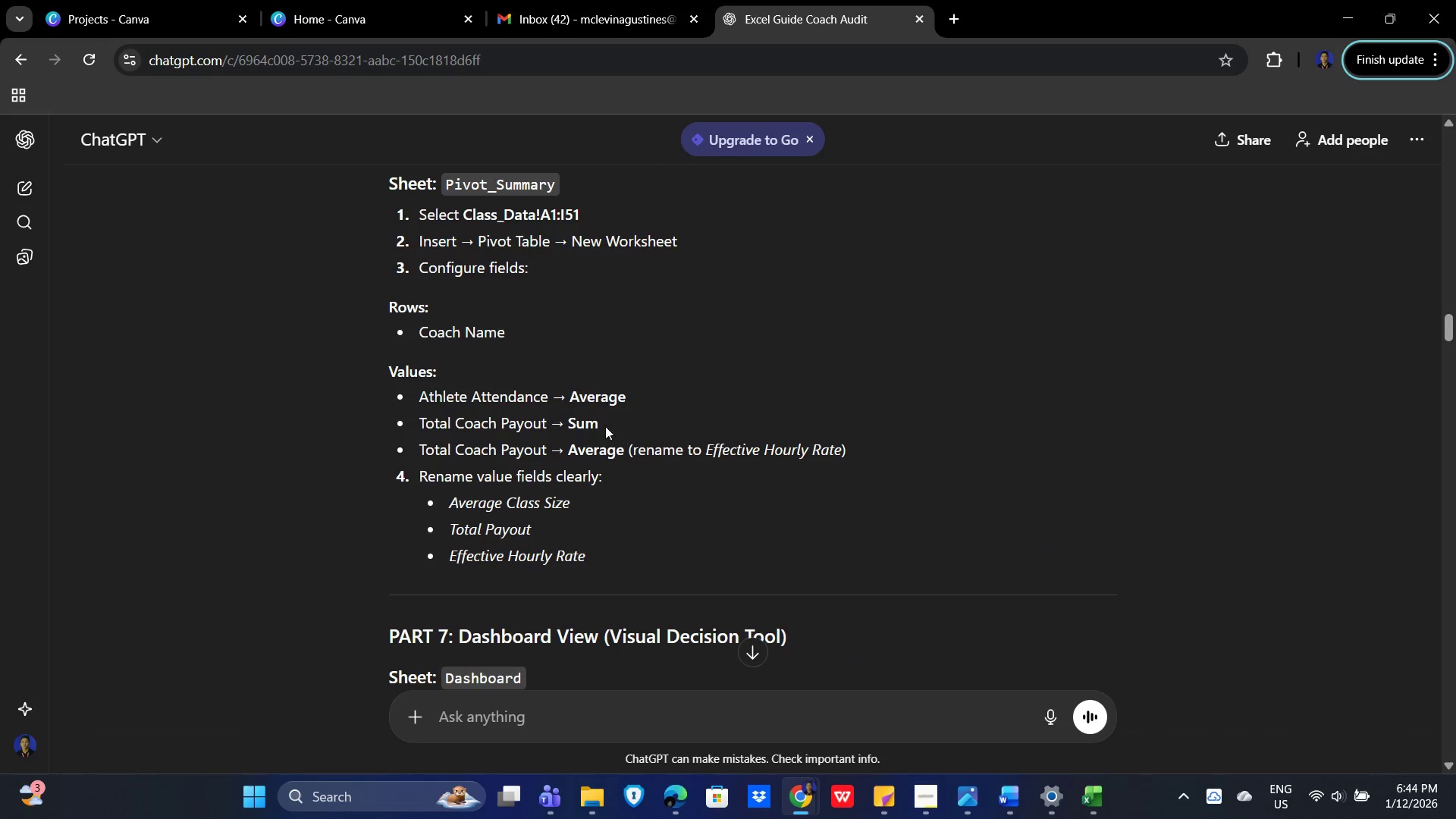 
key(Alt+AltLeft)
 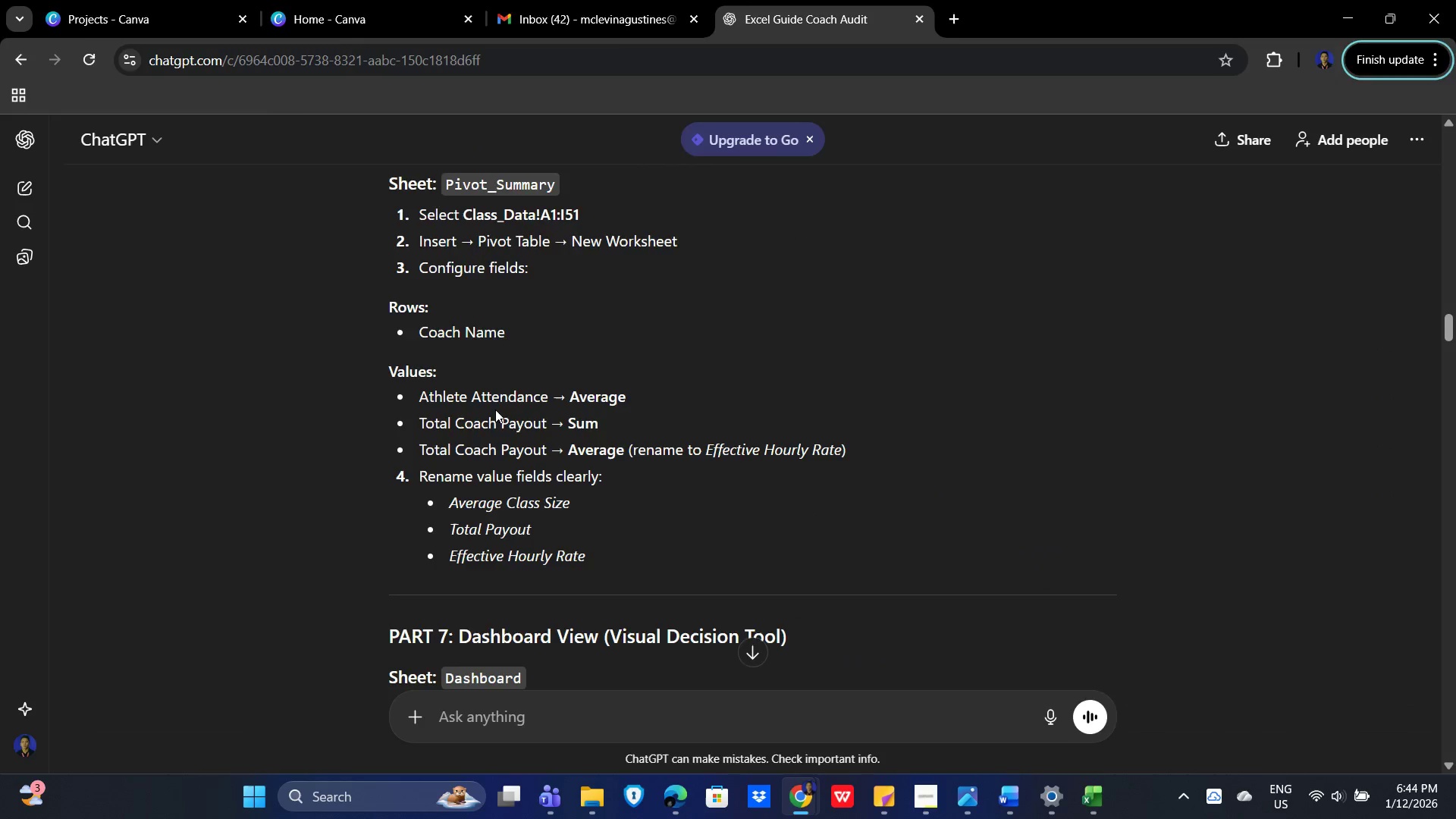 
key(Alt+Tab)
 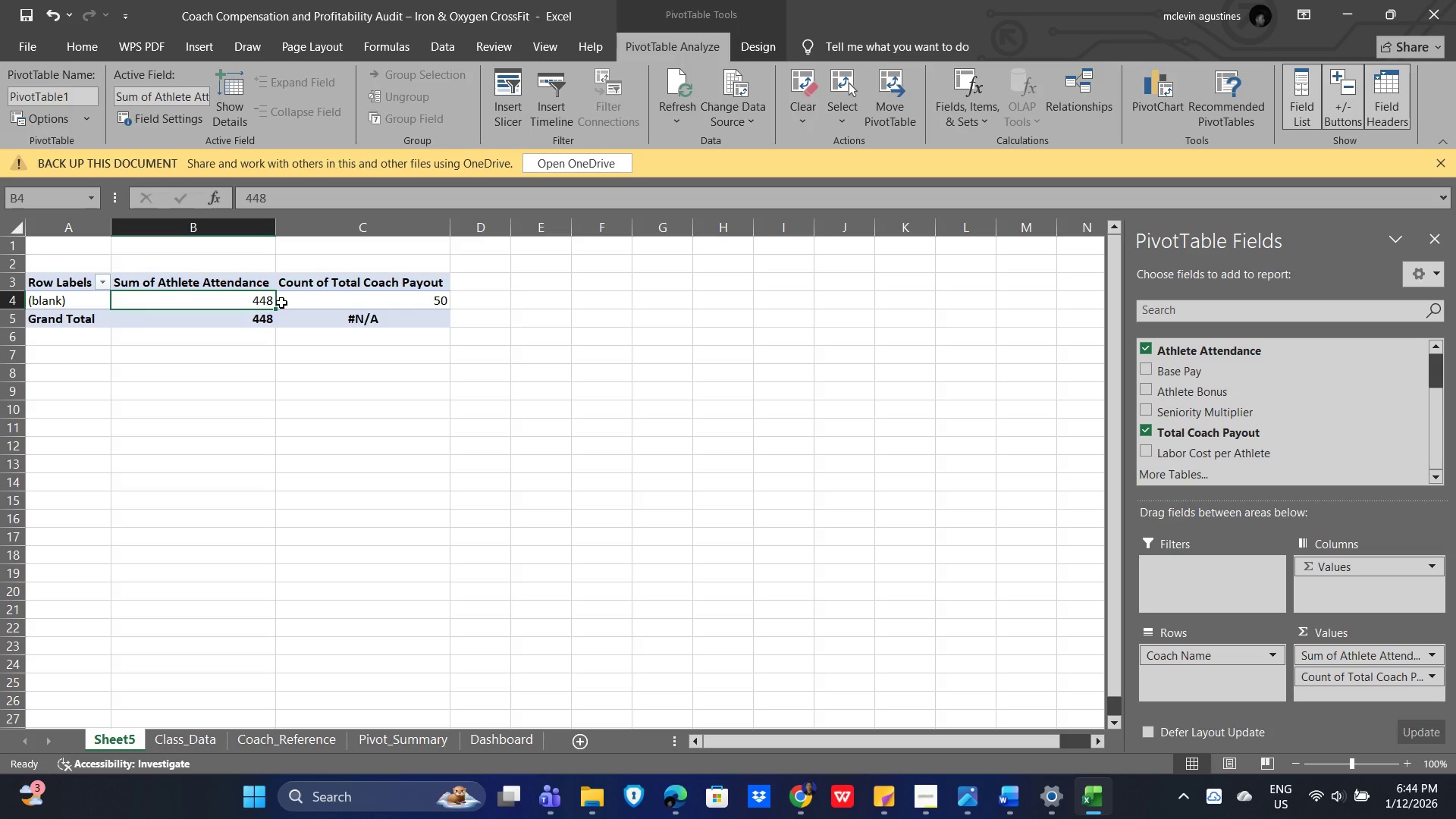 
key(Alt+AltLeft)
 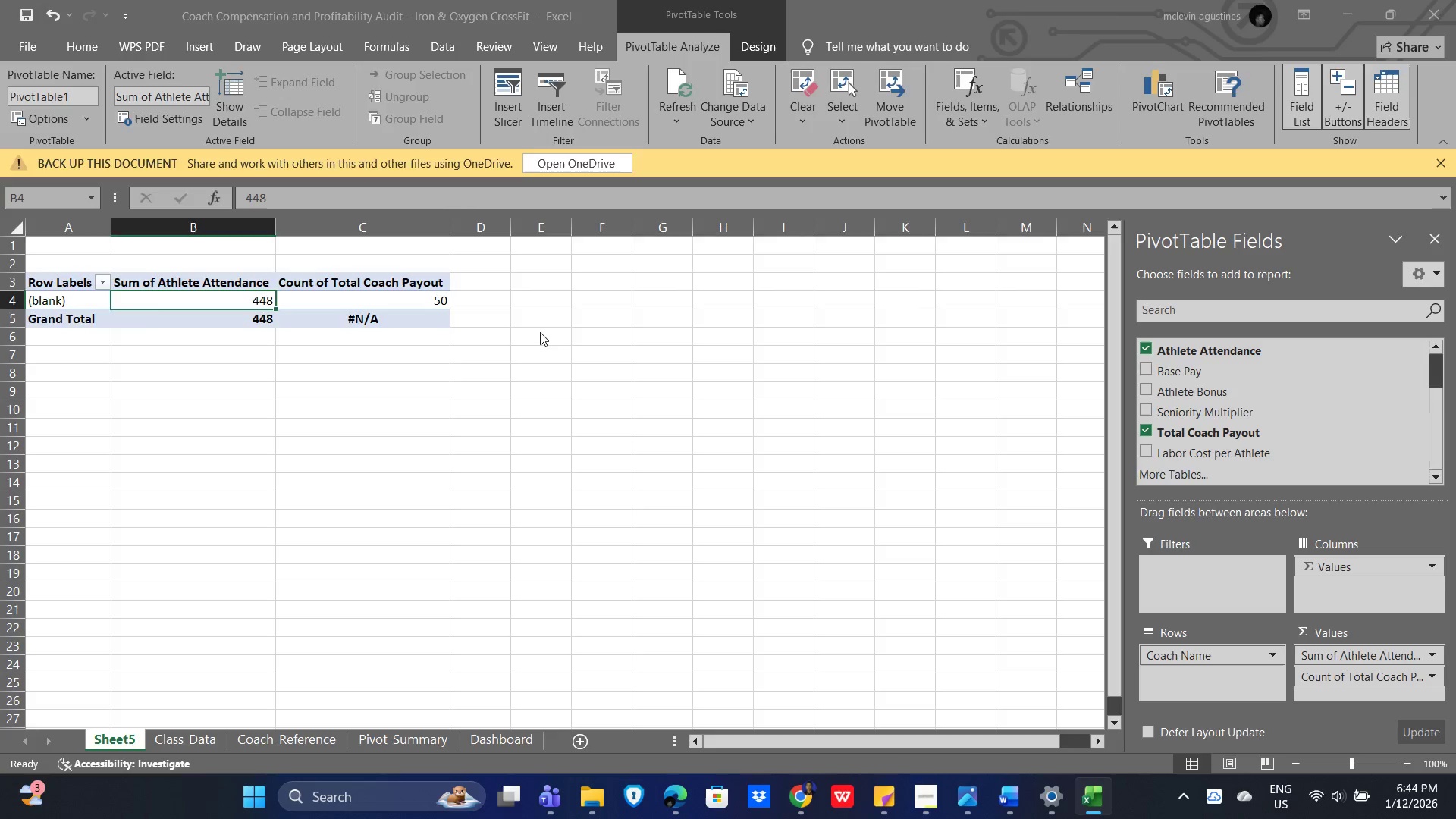 
key(Alt+Tab)
 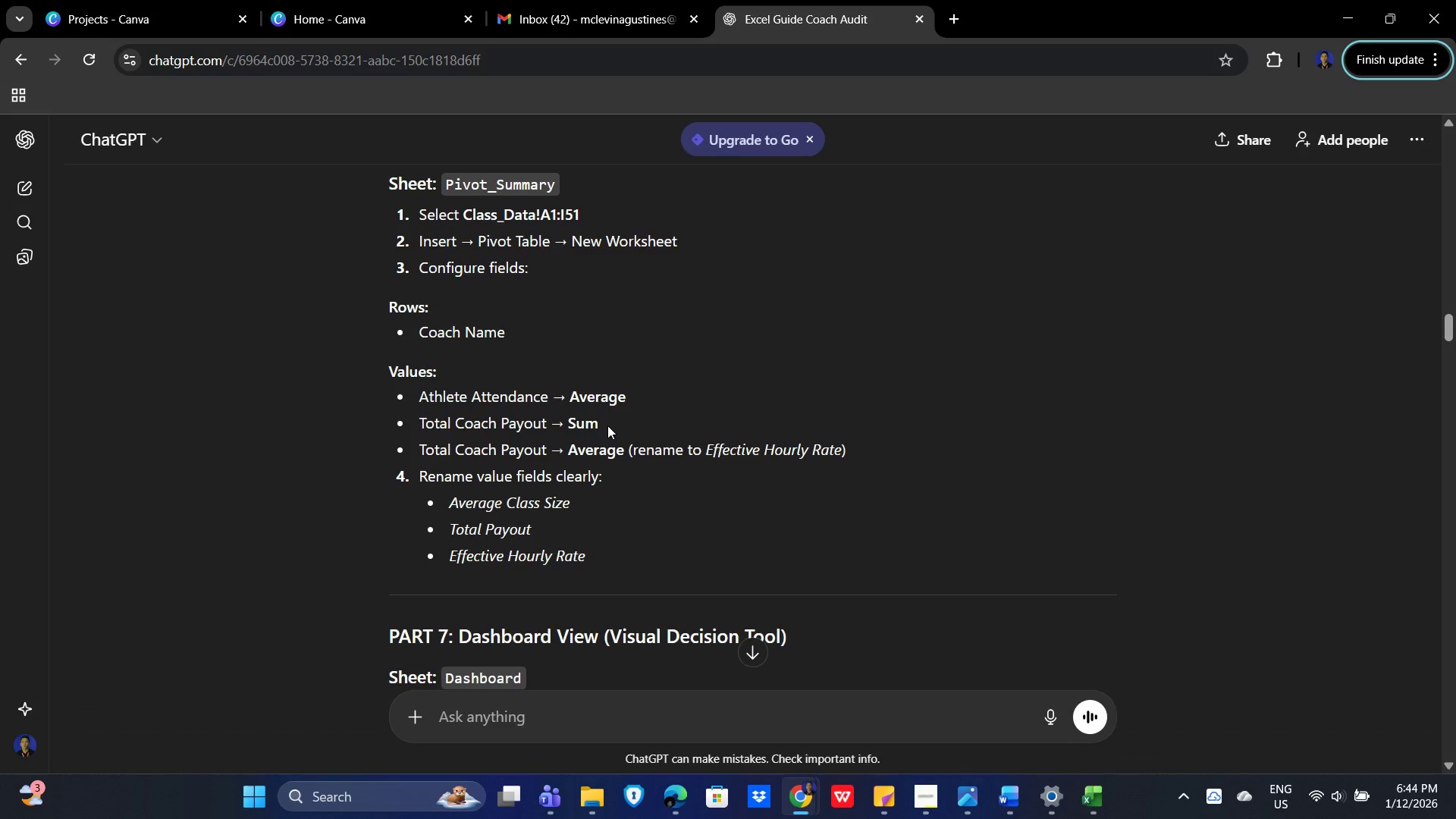 
wait(15.01)
 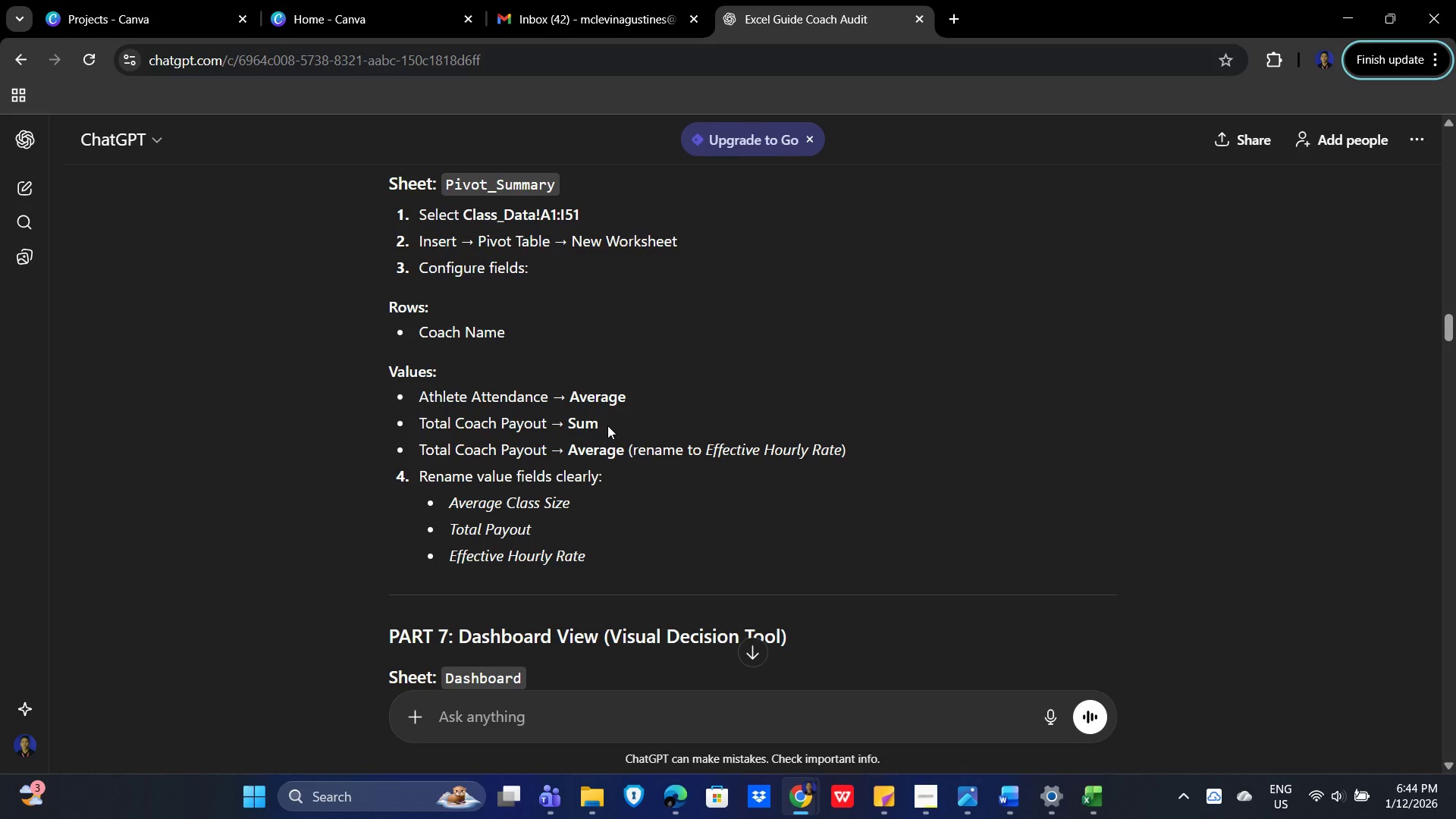 
scroll: coordinate [868, 460], scroll_direction: up, amount: 1.0
 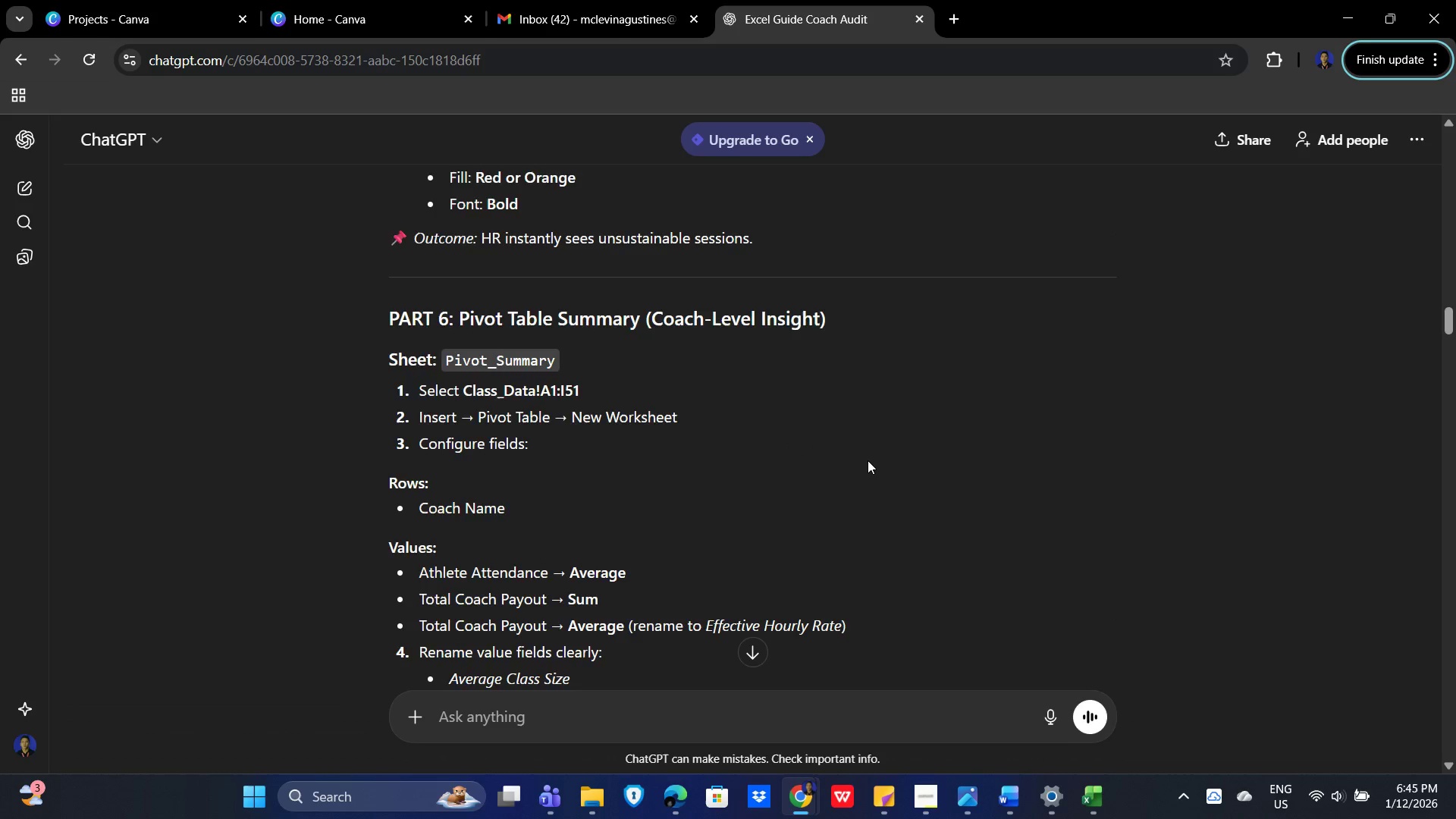 
scroll: coordinate [864, 461], scroll_direction: down, amount: 1.0
 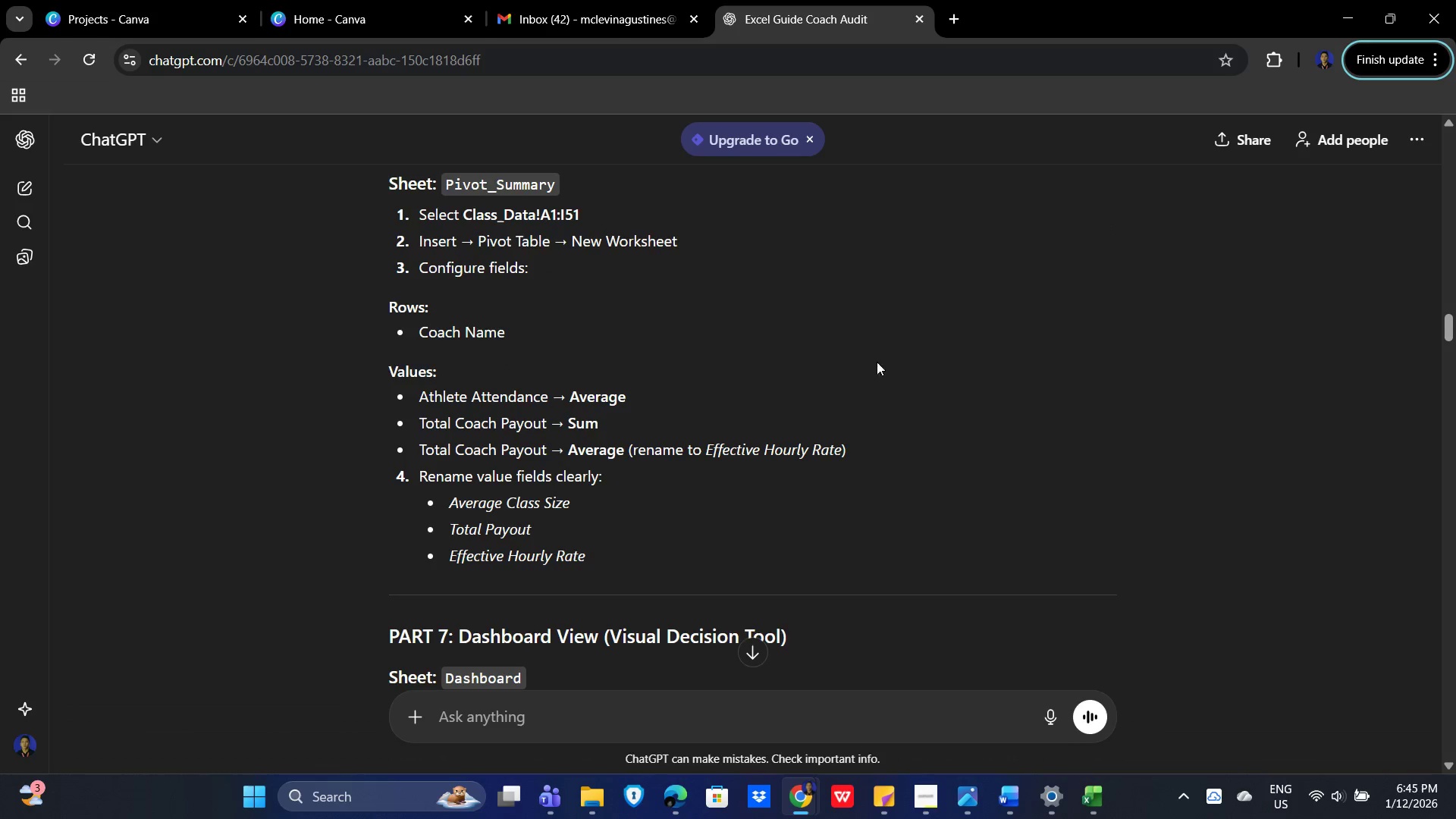 
scroll: coordinate [847, 344], scroll_direction: up, amount: 1.0
 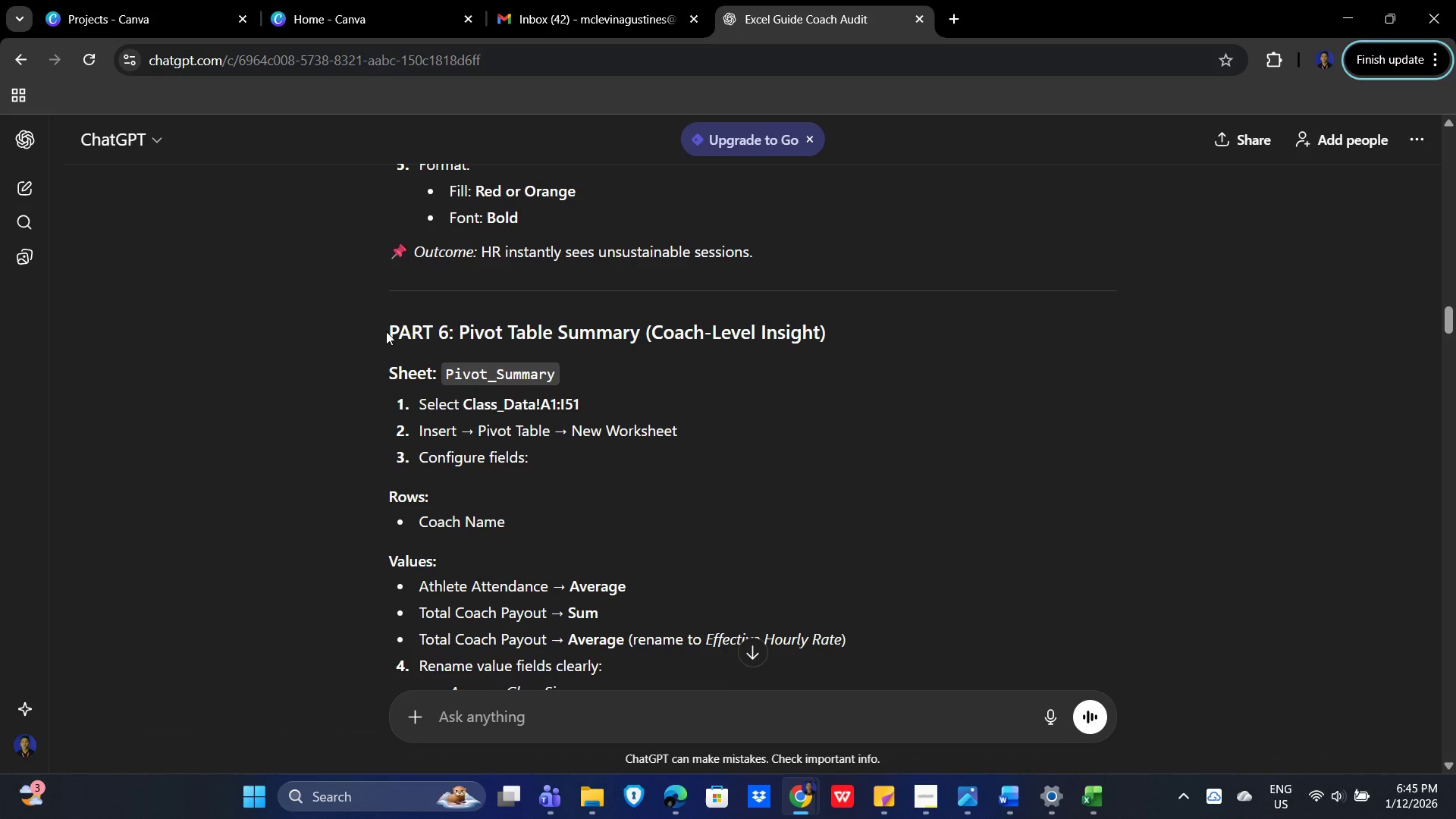 
left_click_drag(start_coordinate=[385, 331], to_coordinate=[839, 341])
 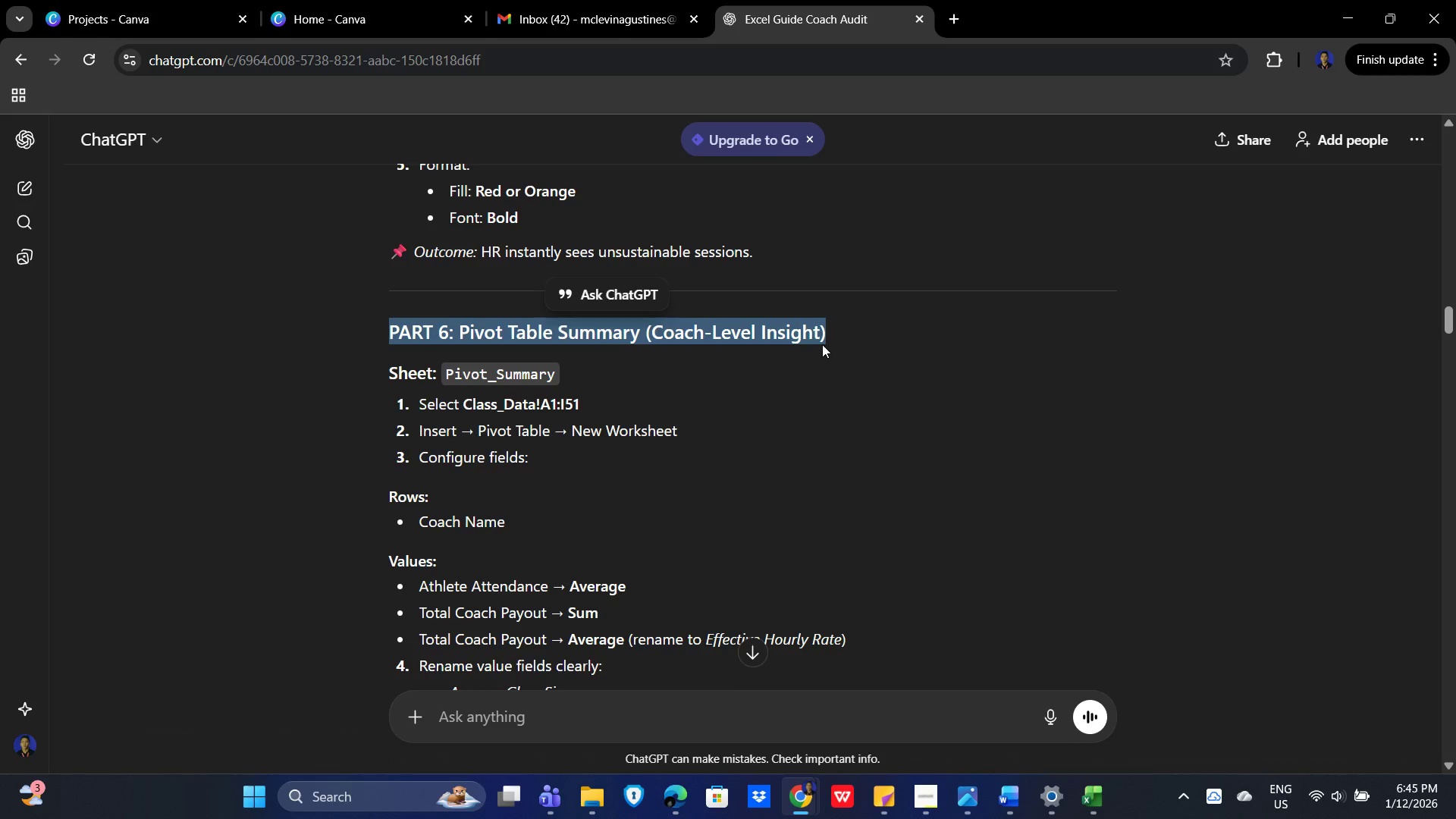 
key(Control+C)
 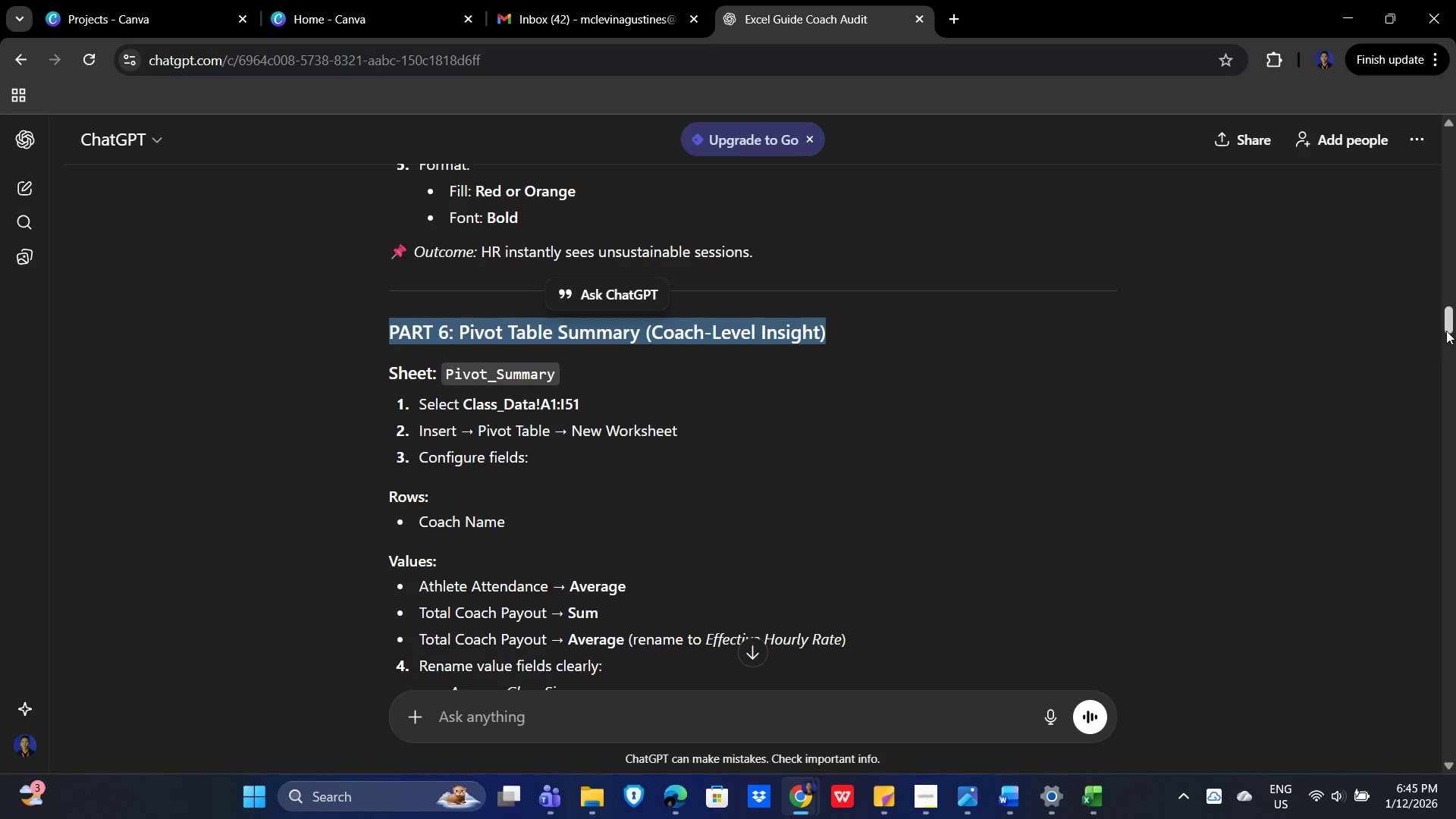 
left_click_drag(start_coordinate=[1453, 326], to_coordinate=[1438, 818])
 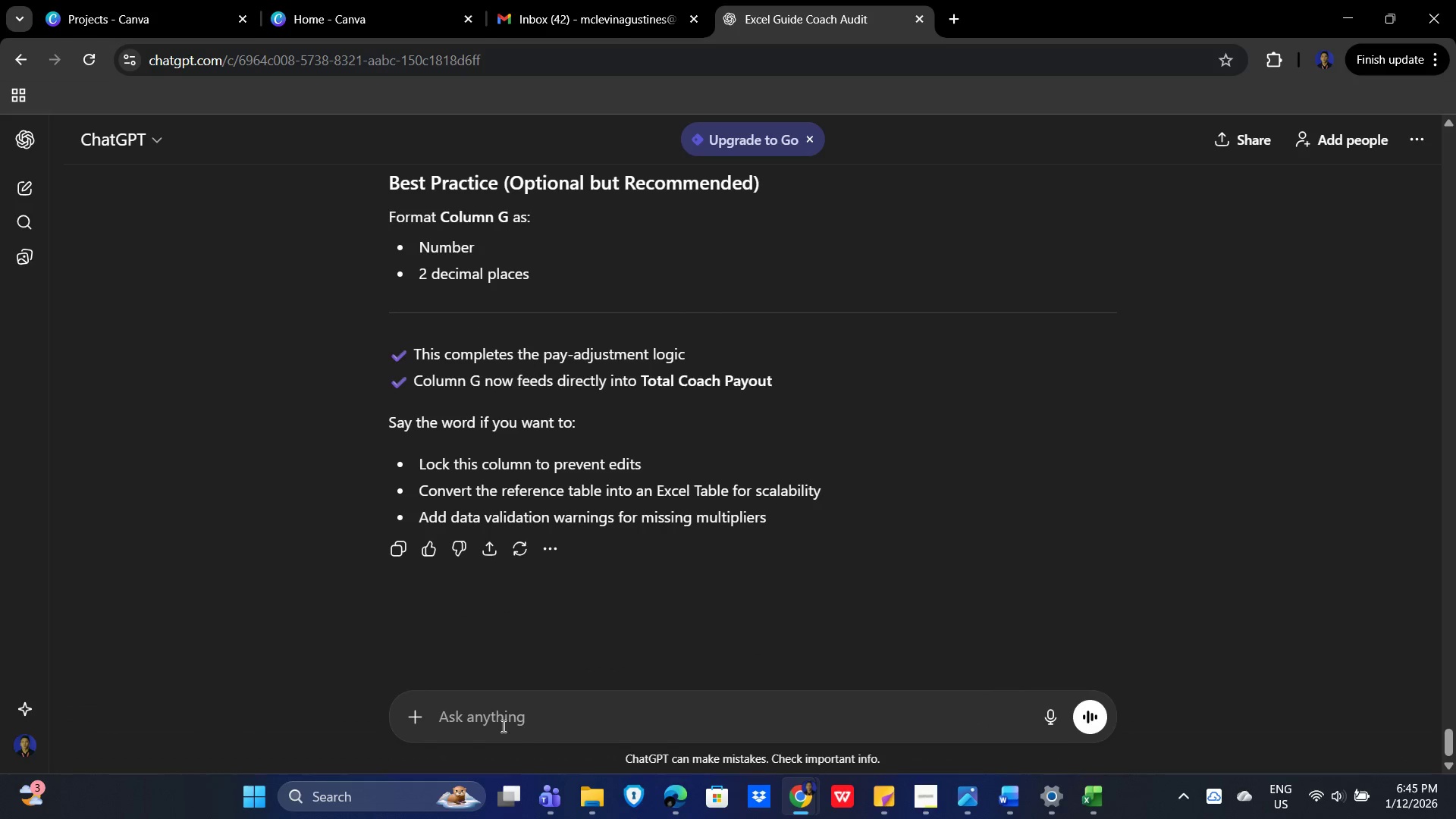 
left_click([494, 720])
 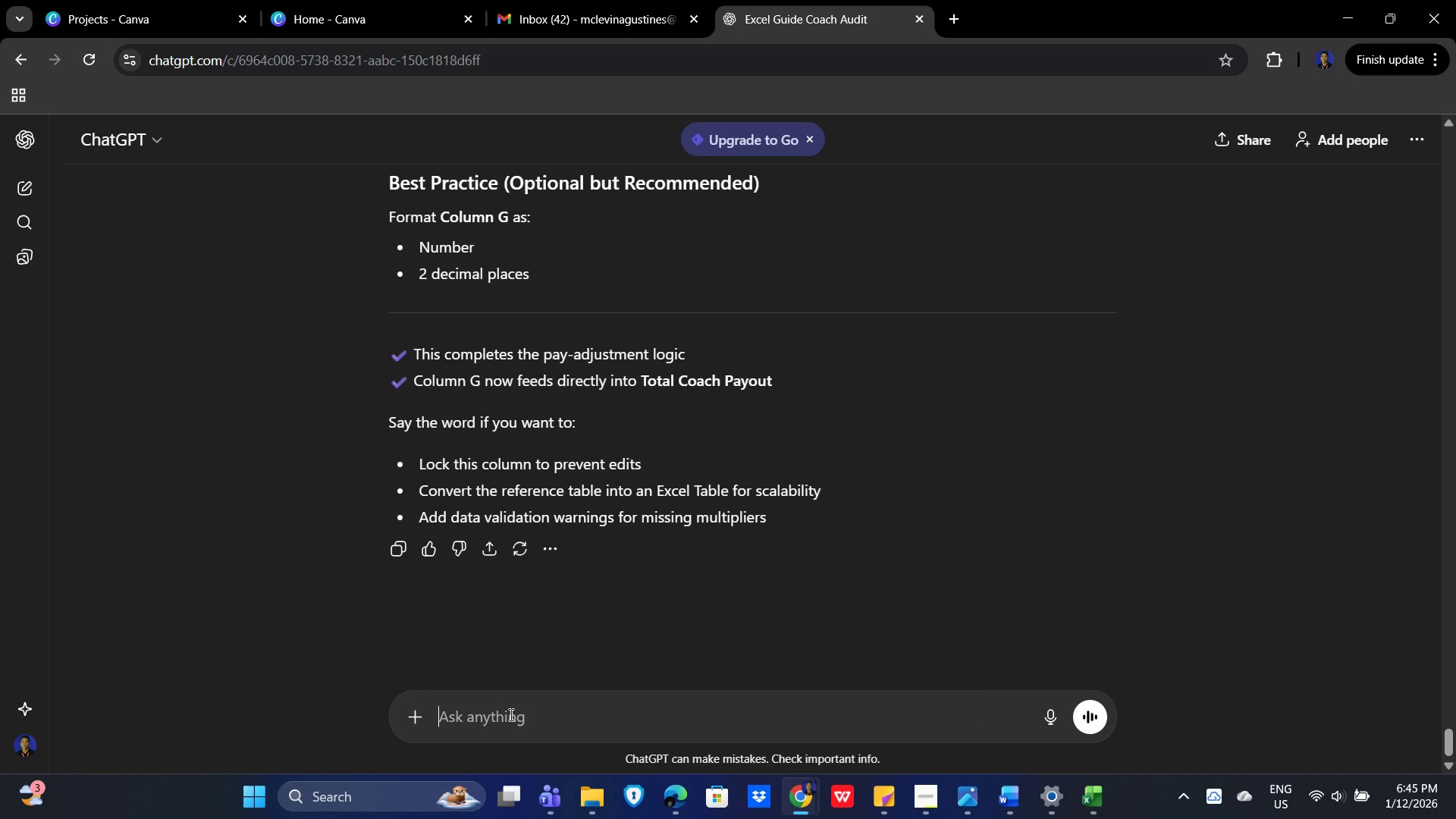 
key(Control+V)
 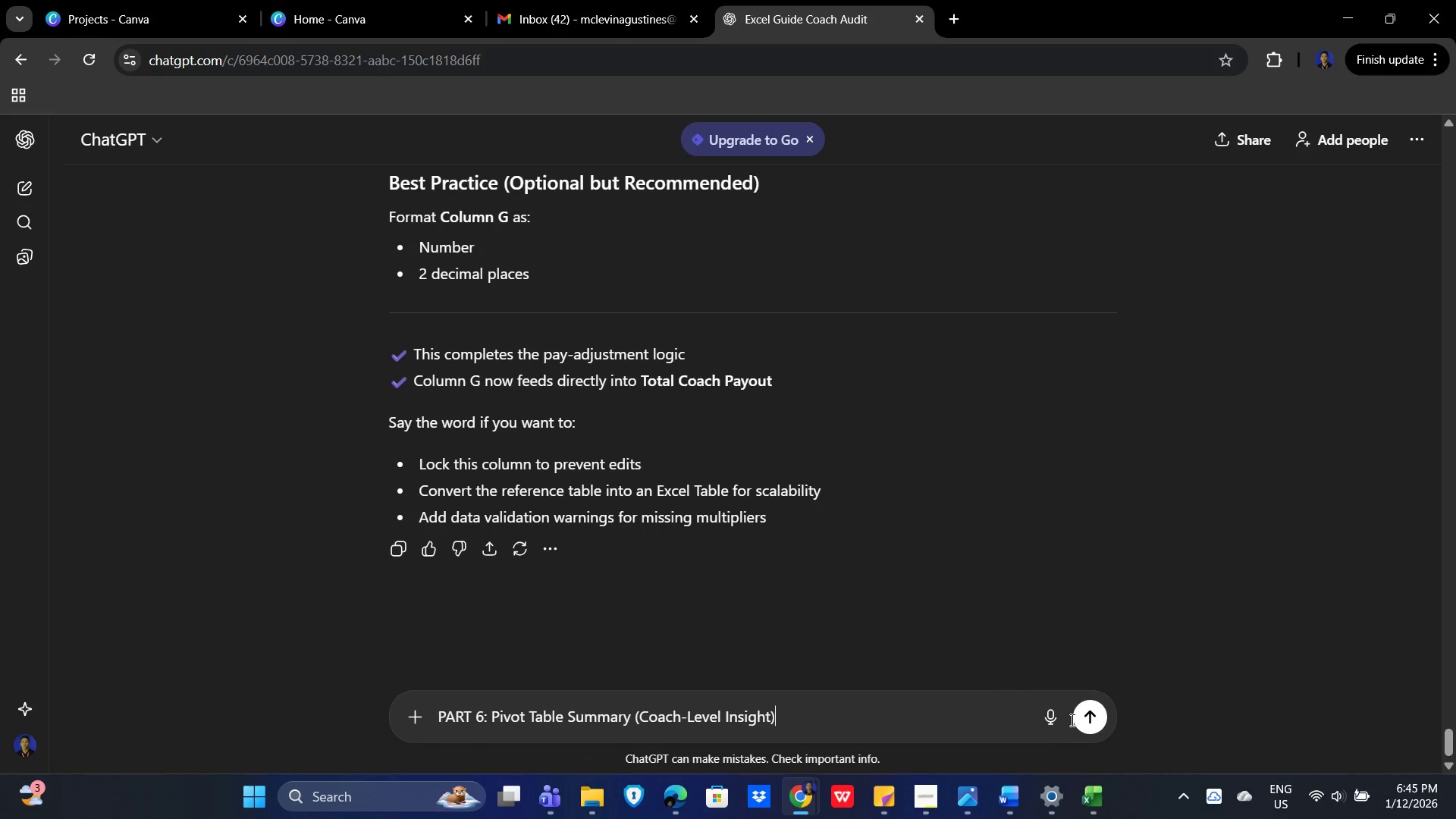 
left_click([1092, 717])
 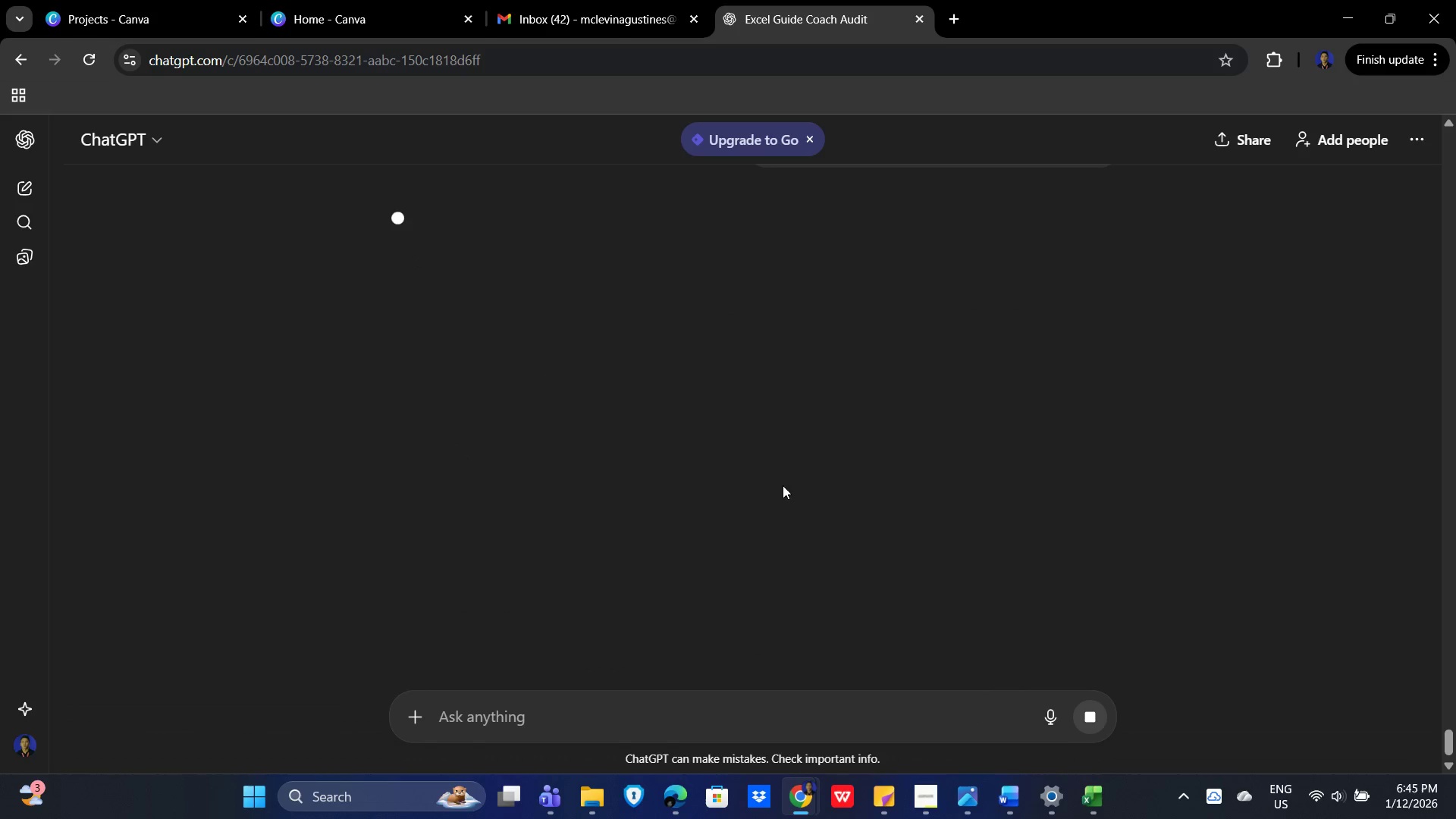 
scroll: coordinate [811, 445], scroll_direction: up, amount: 2.0
 